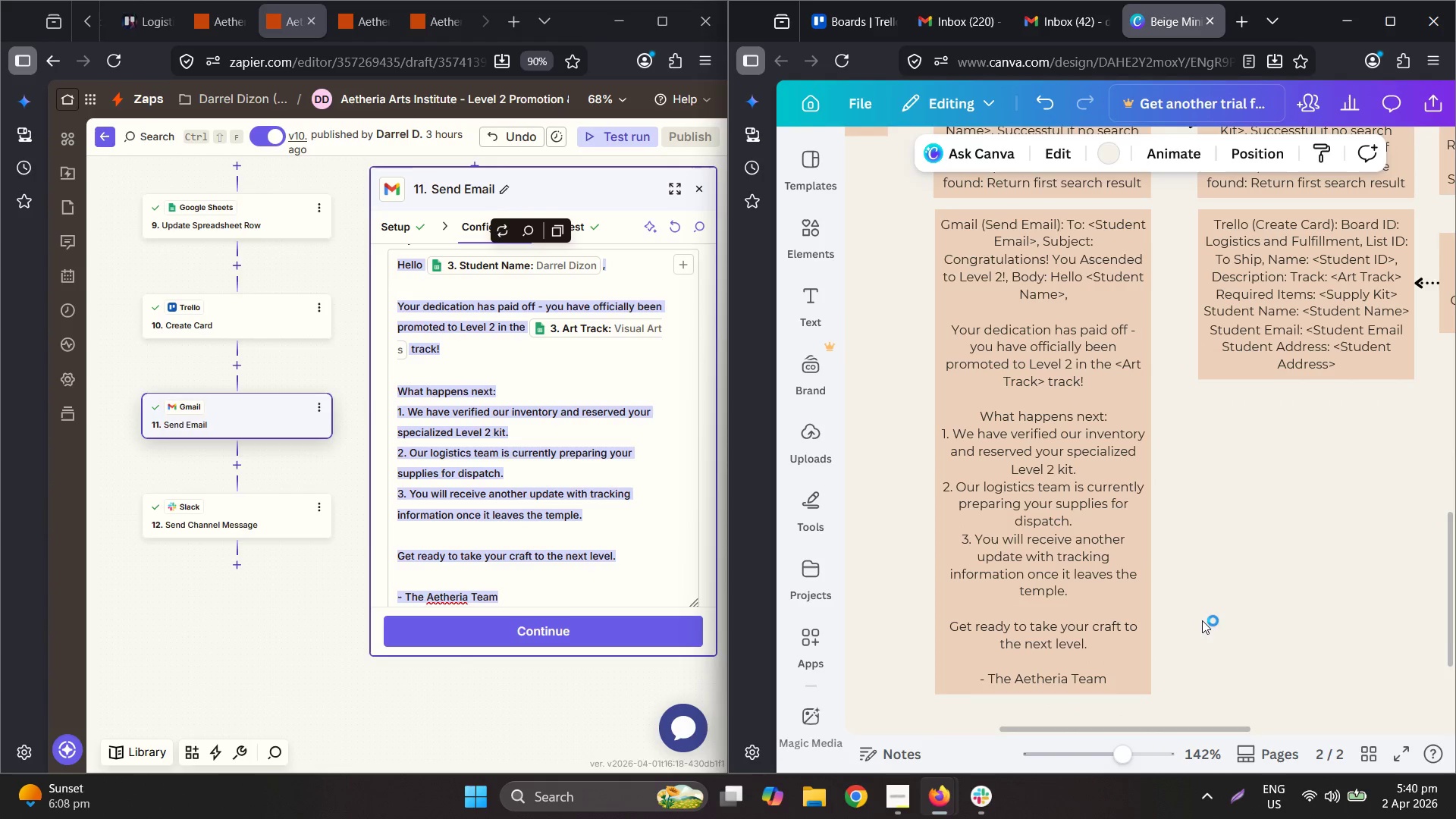 
hold_key(key=ControlLeft, duration=0.48)
scroll: coordinate [1103, 510], scroll_direction: down, amount: 3.0
 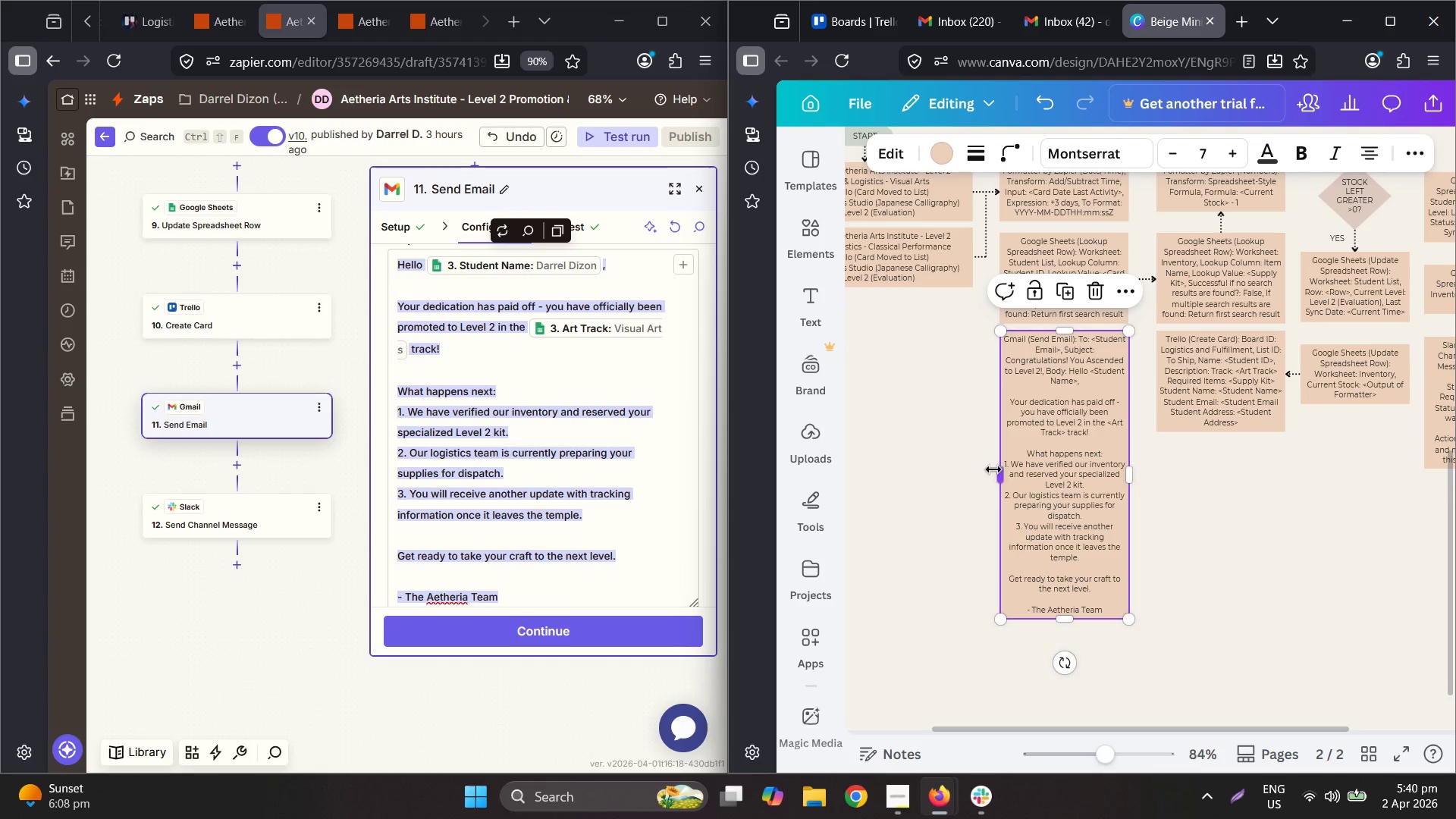 
left_click_drag(start_coordinate=[999, 470], to_coordinate=[929, 479])
 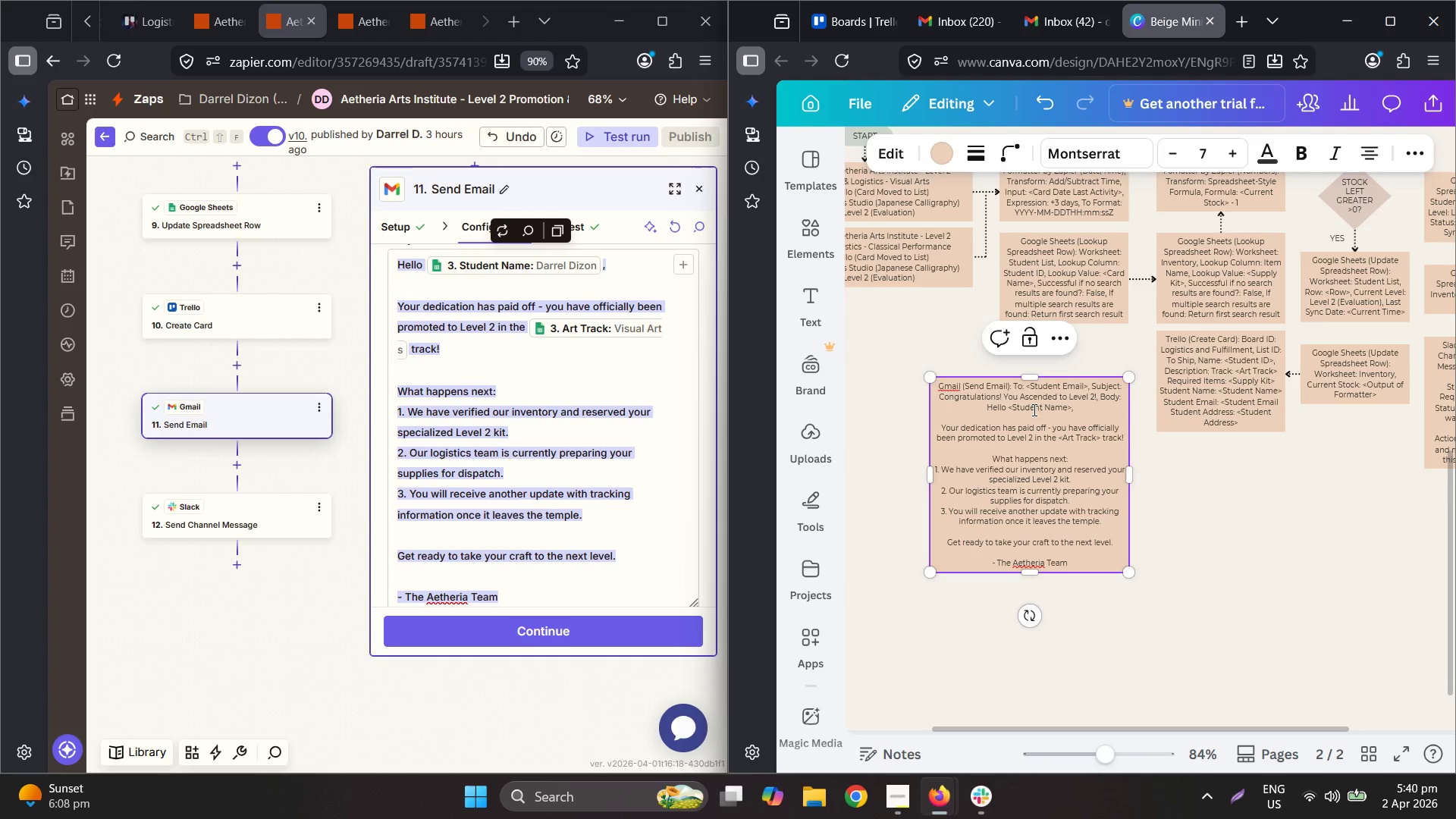 
double_click([1037, 414])
 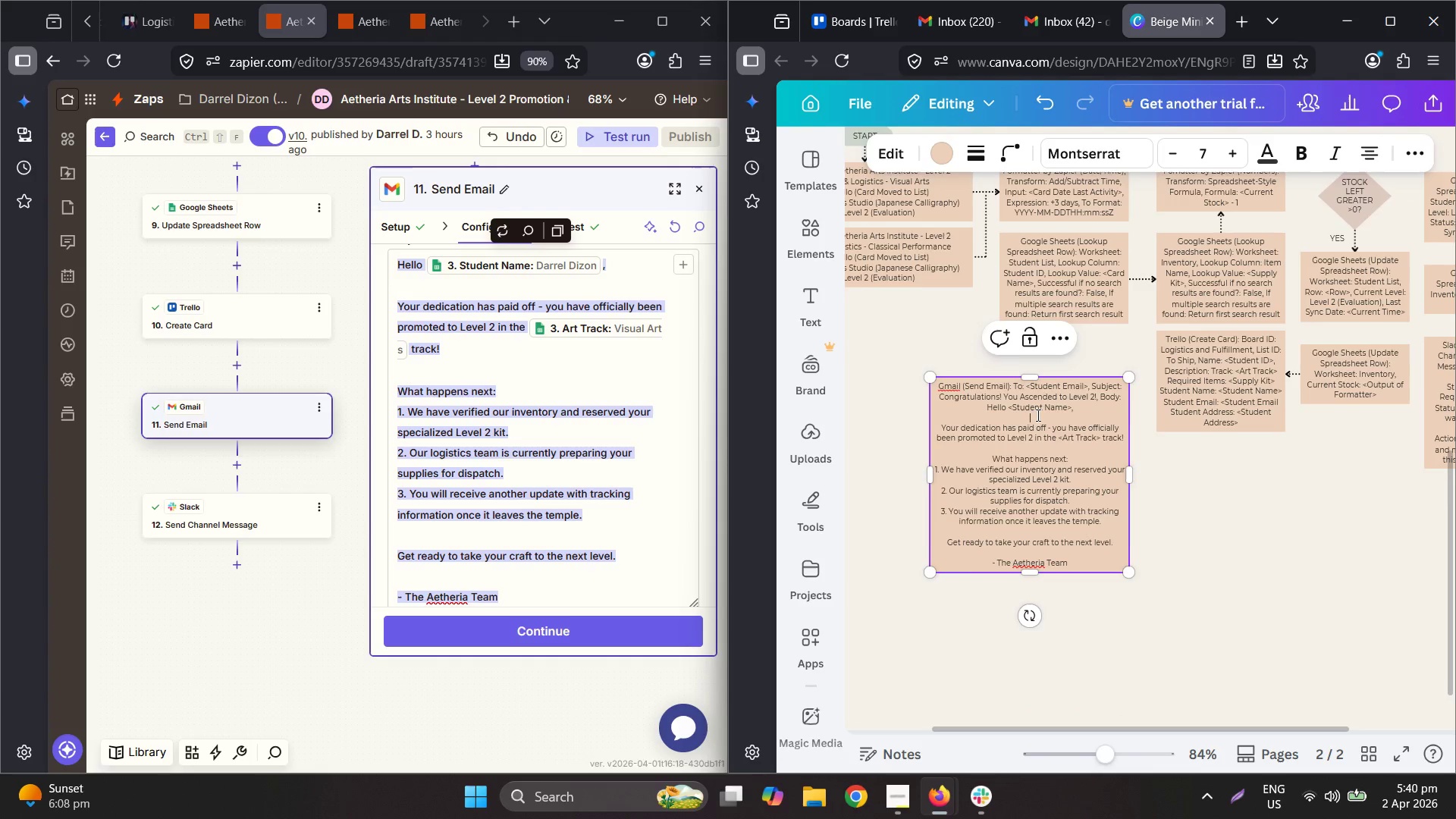 
key(Backspace)
 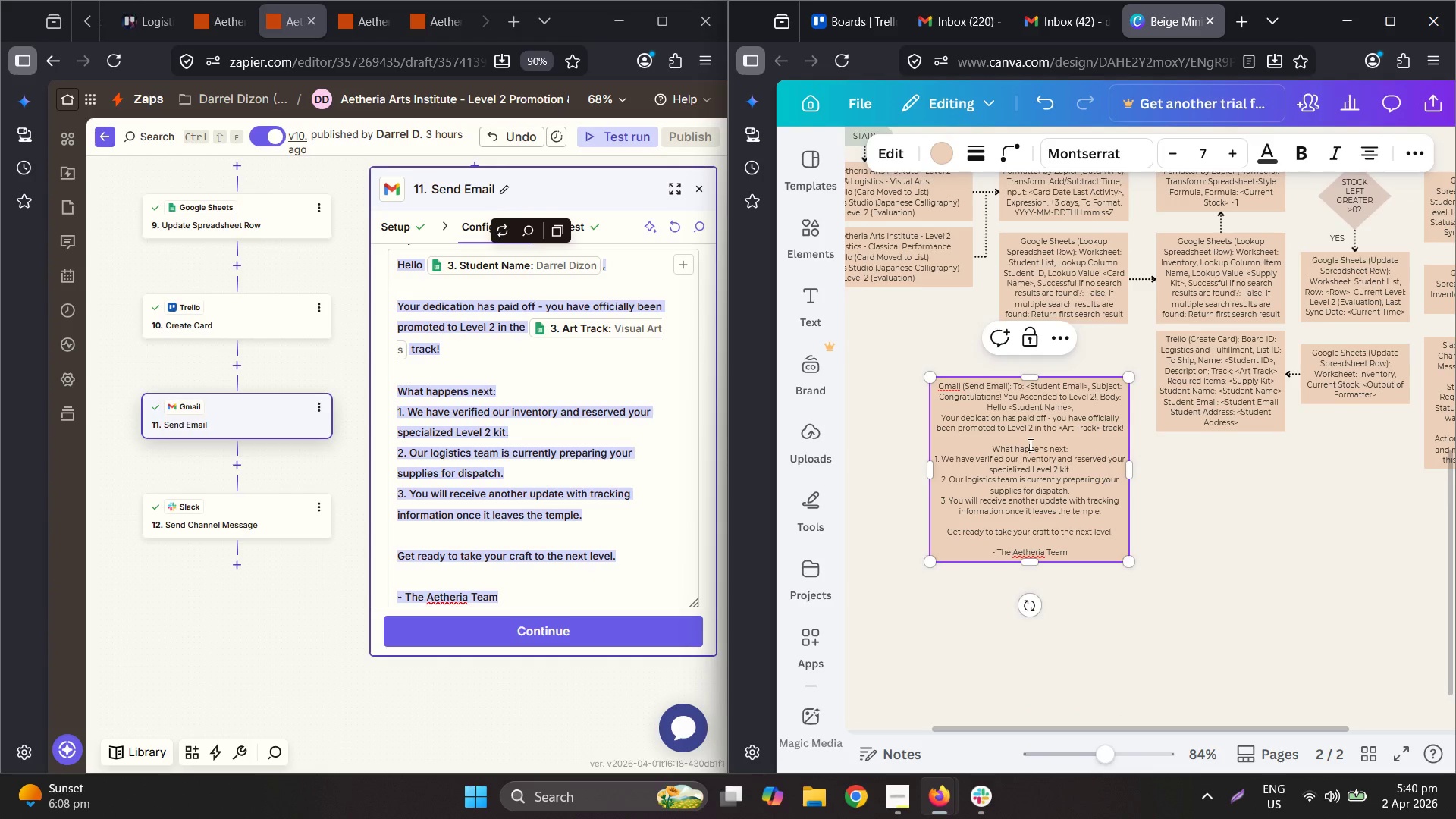 
double_click([1031, 435])
 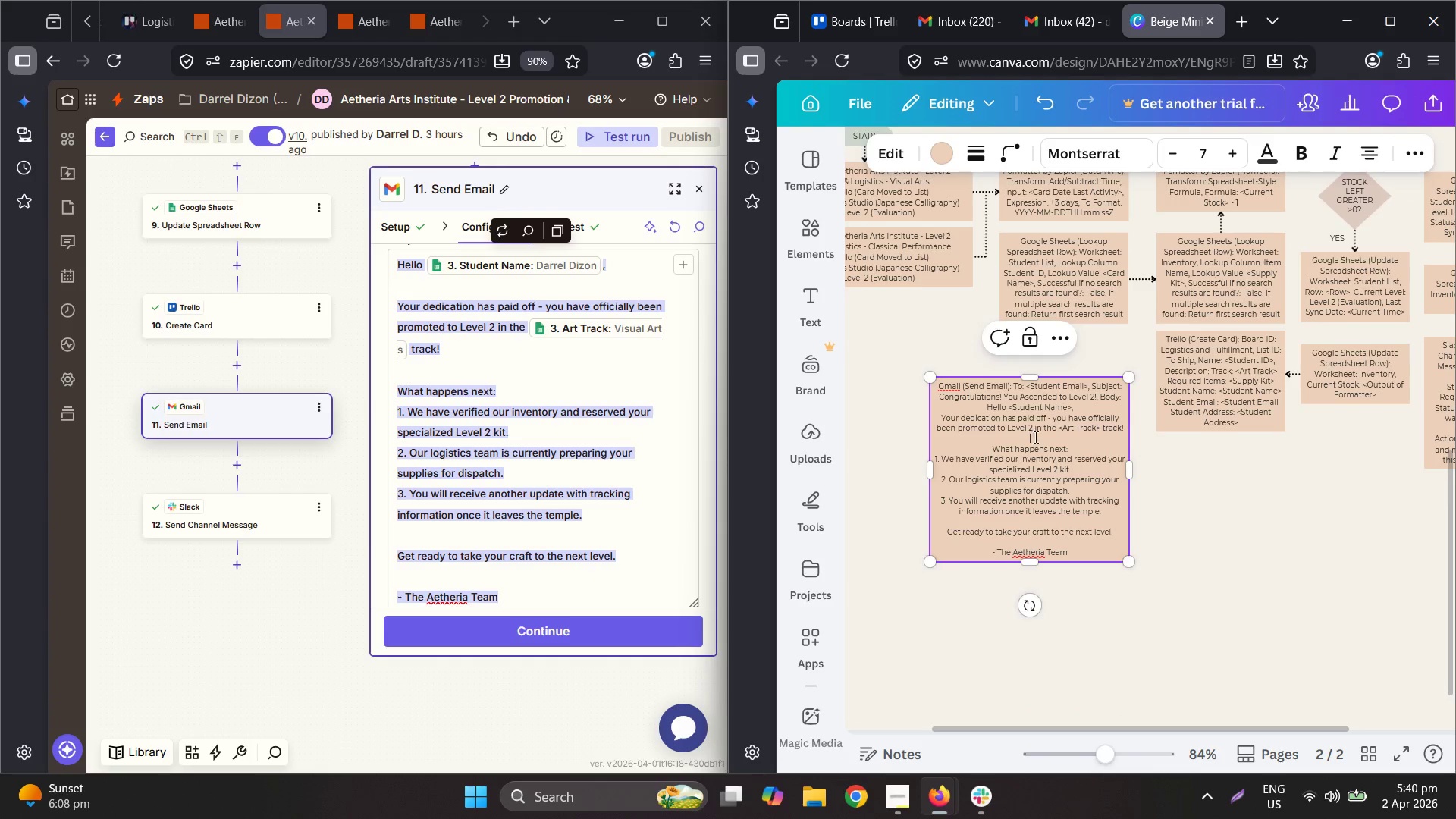 
key(Backspace)
 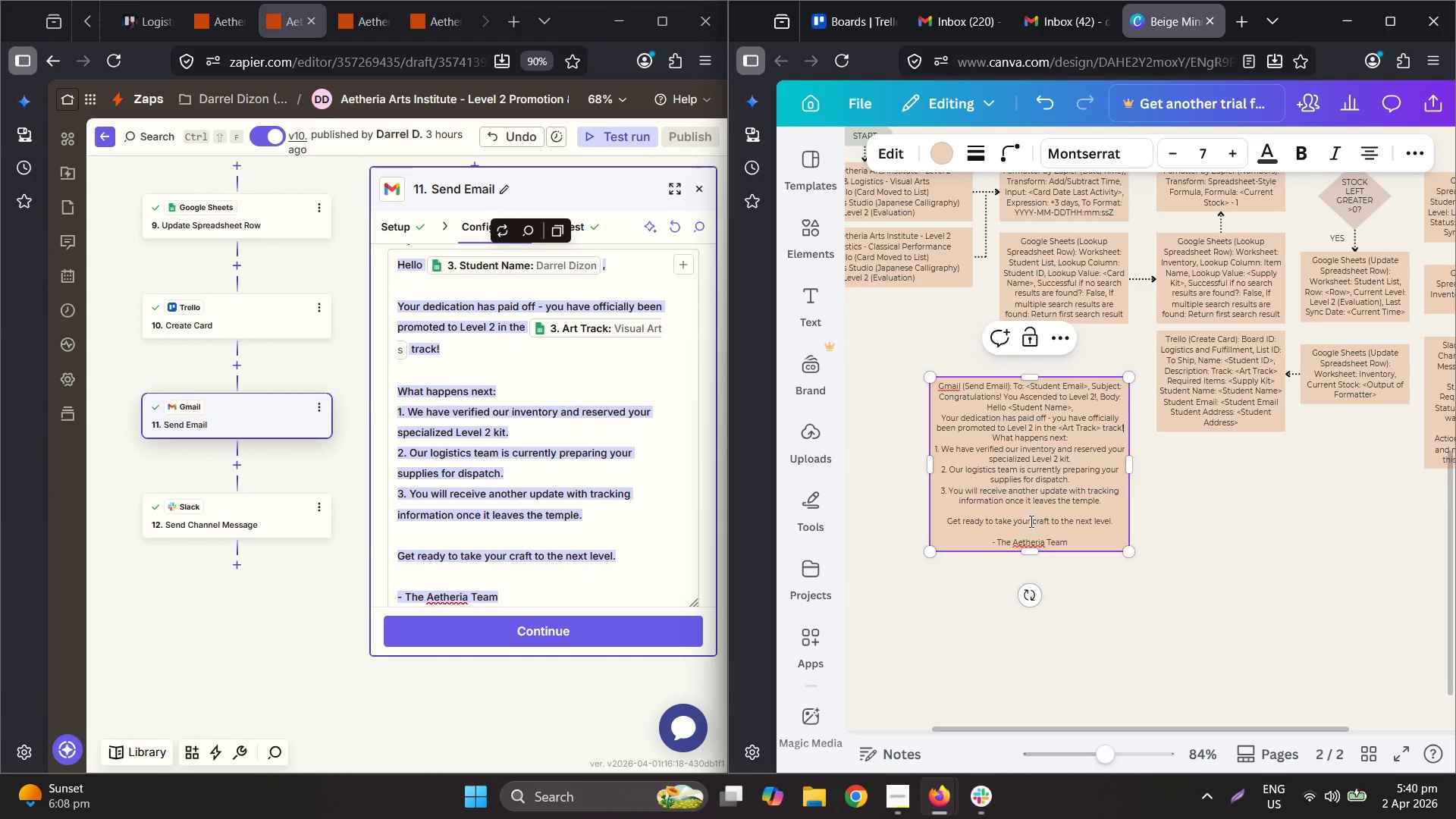 
left_click([1029, 512])
 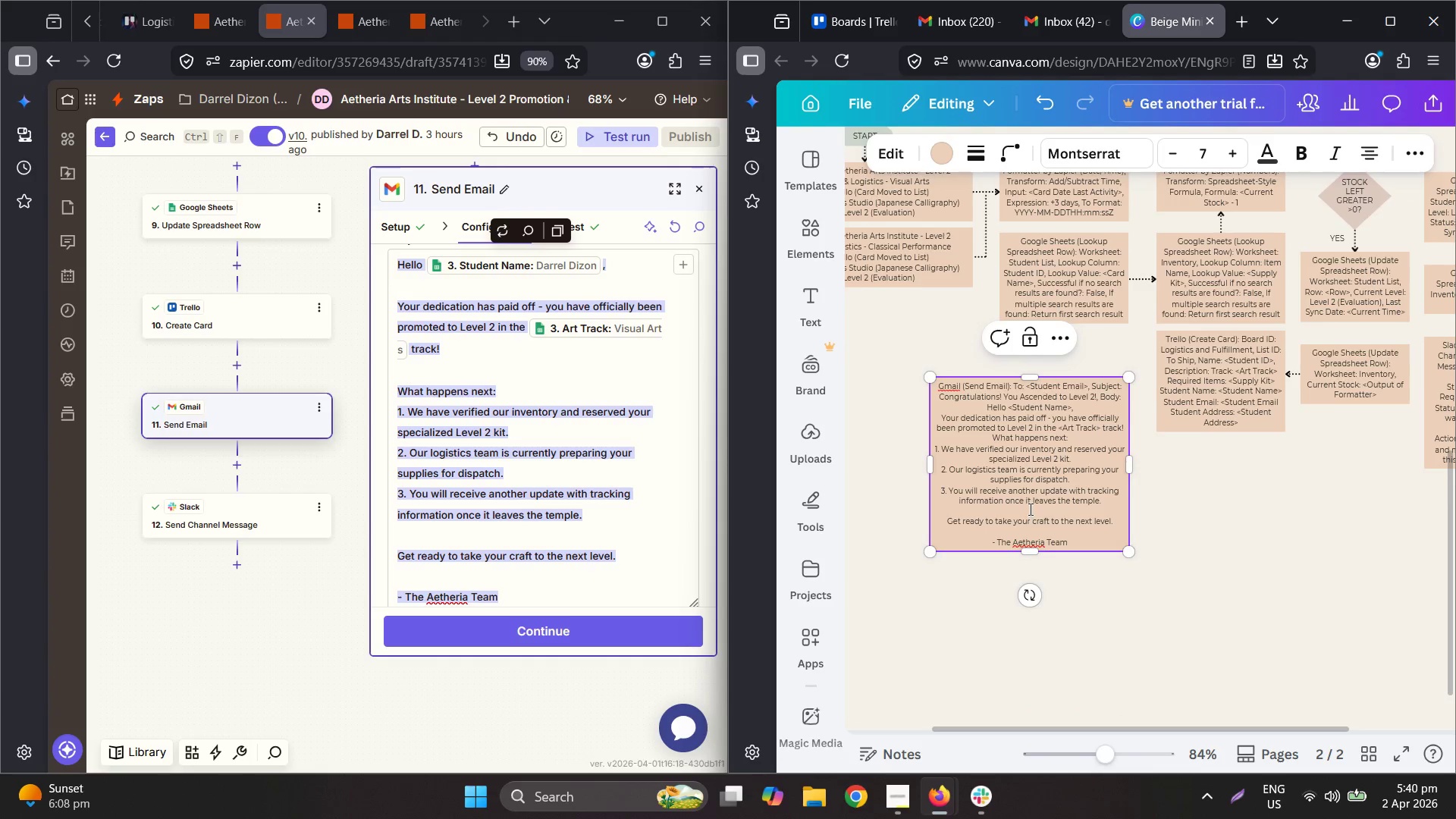 
key(Backspace)
 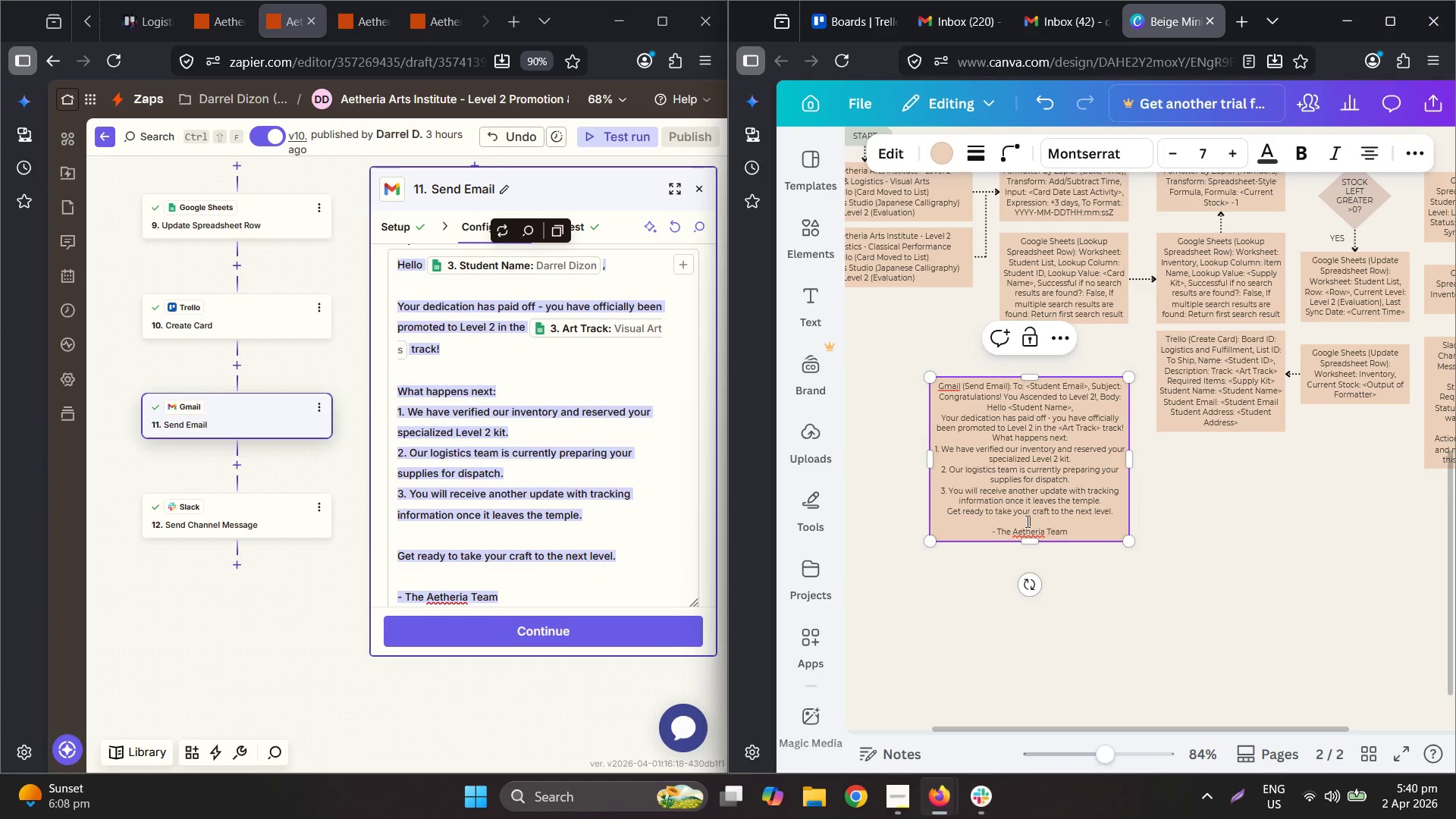 
key(Backspace)
 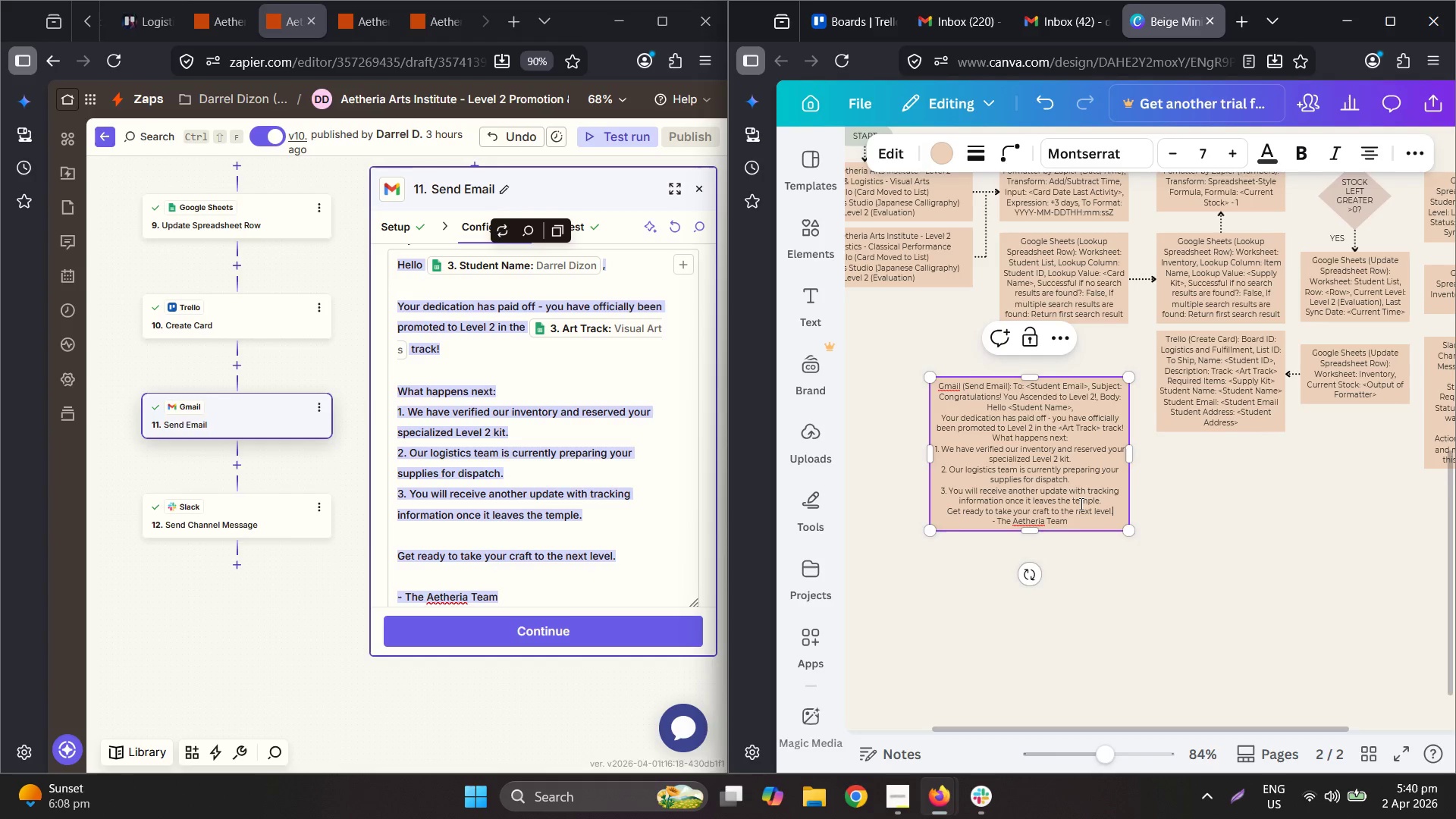 
left_click_drag(start_coordinate=[1198, 526], to_coordinate=[1202, 526])
 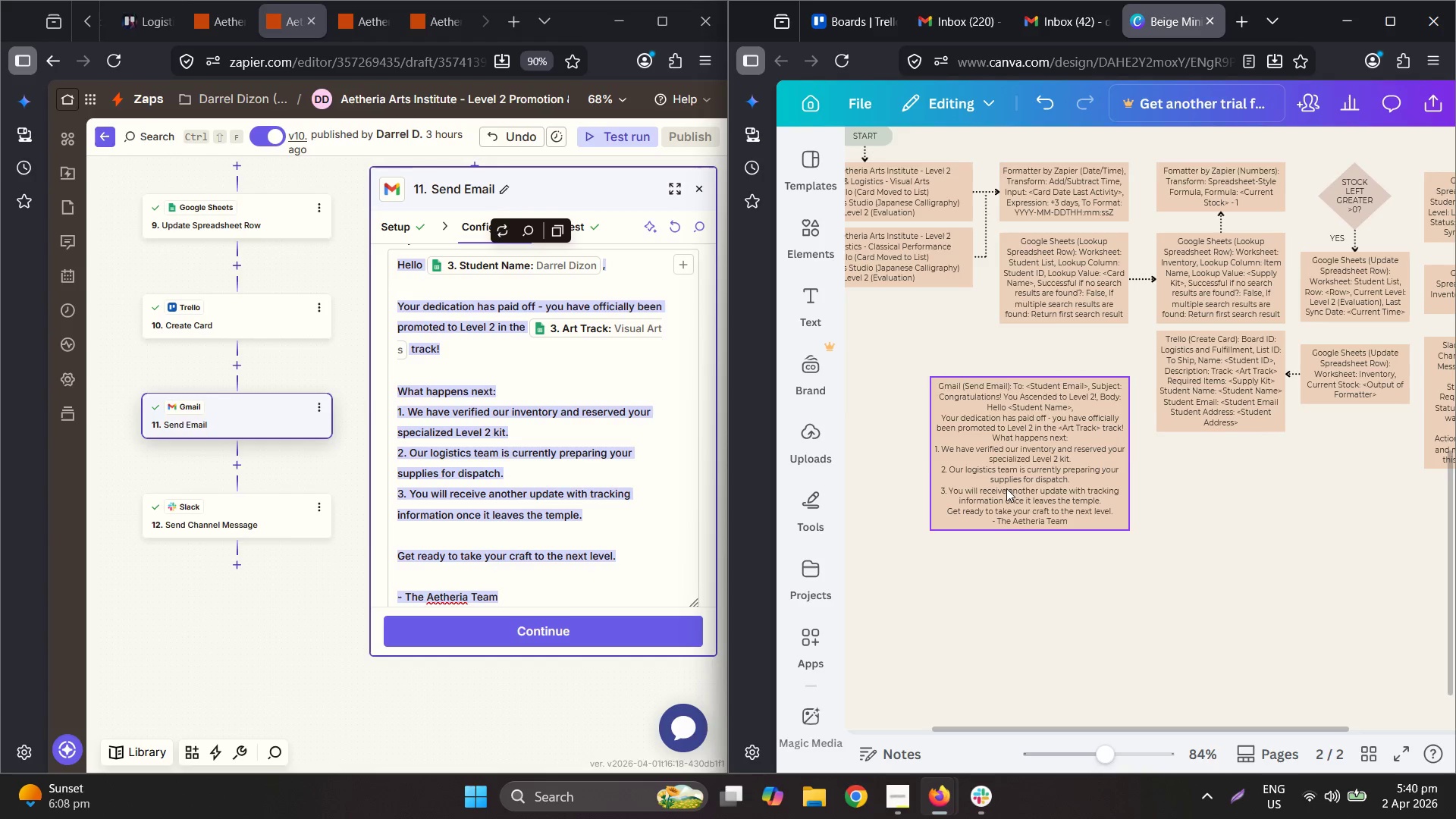 
left_click_drag(start_coordinate=[1006, 488], to_coordinate=[1011, 441])
 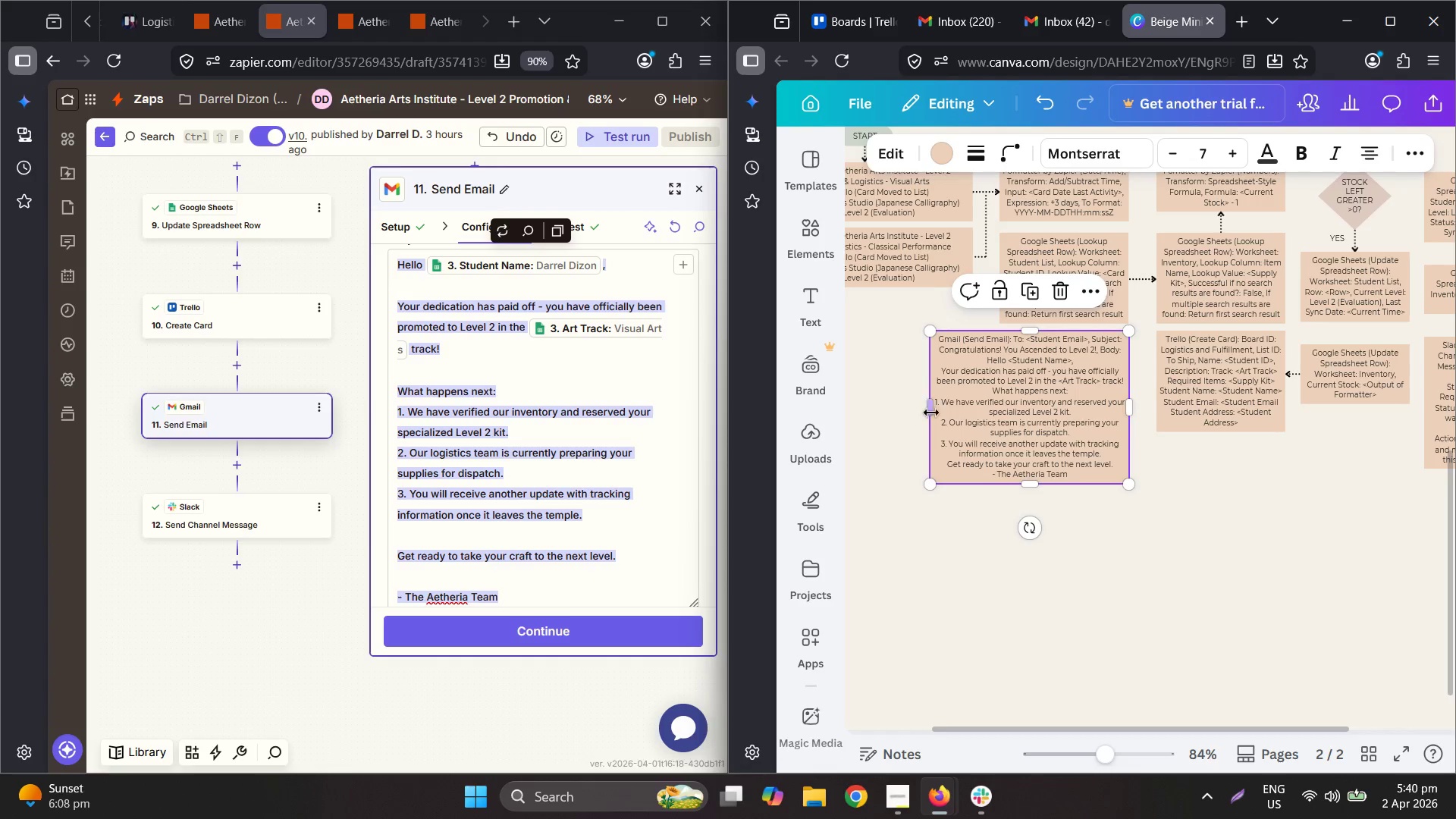 
left_click_drag(start_coordinate=[933, 411], to_coordinate=[844, 400])
 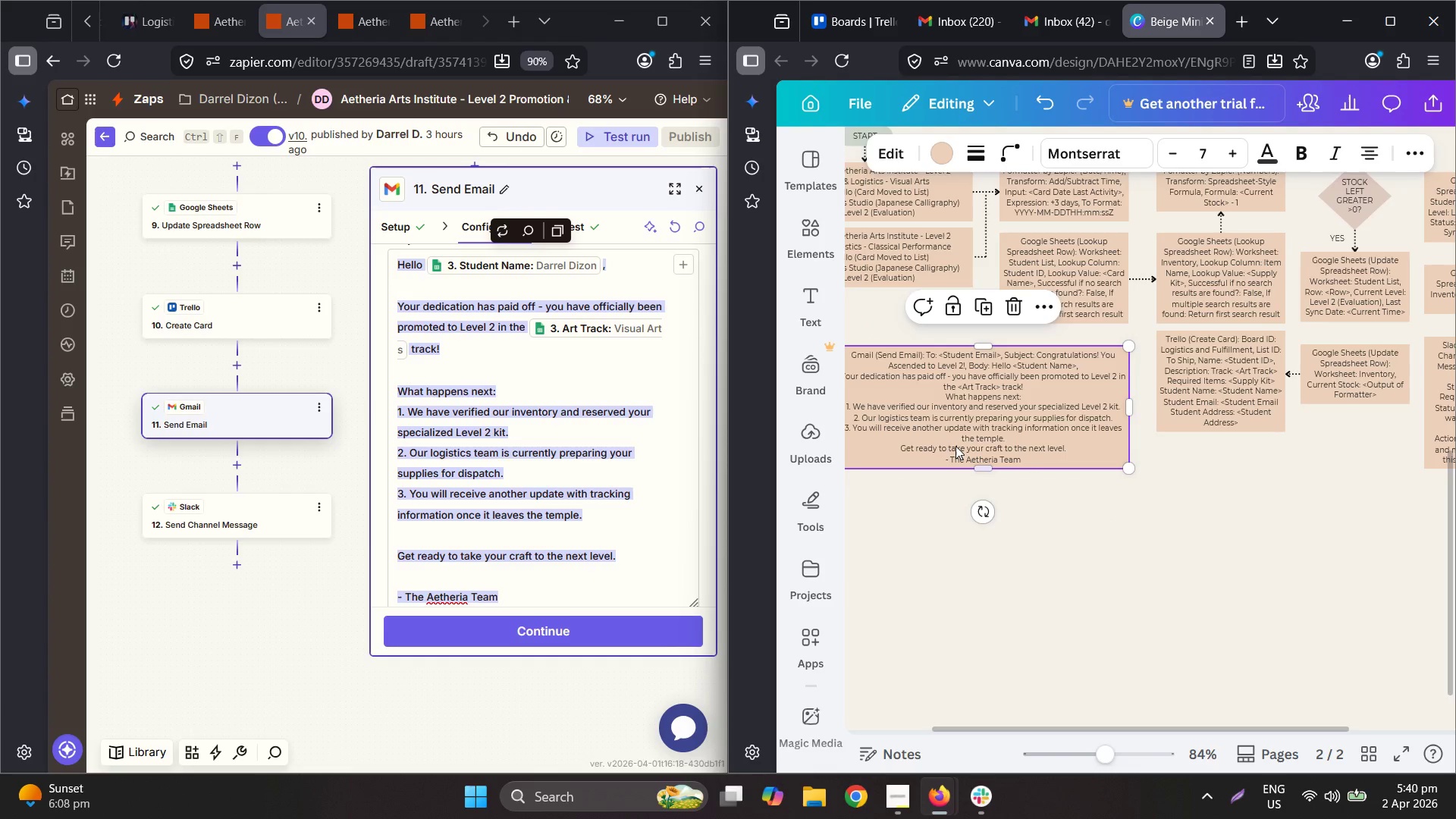 
hold_key(key=ControlLeft, duration=0.47)
 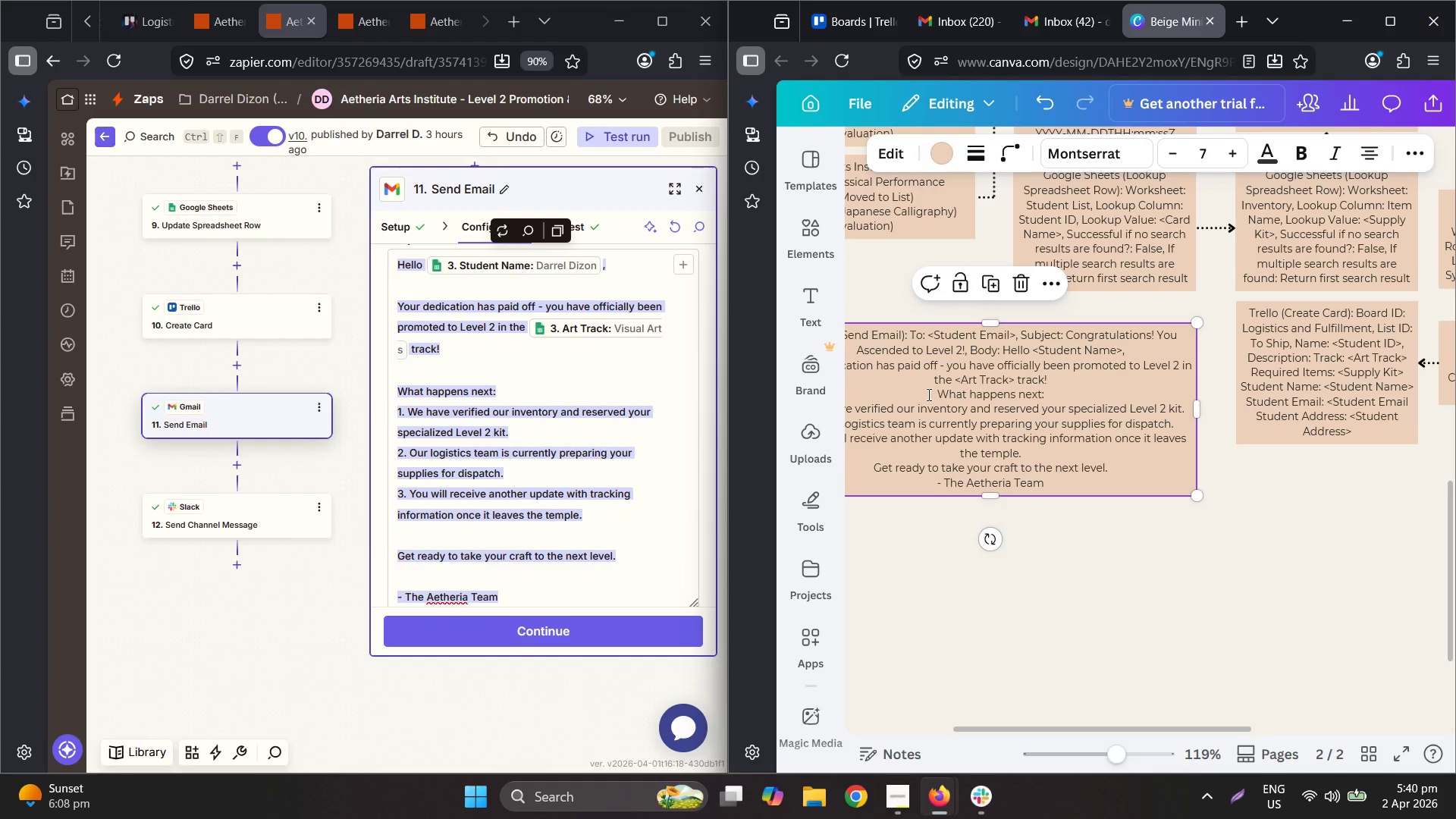 
left_click([958, 397])
 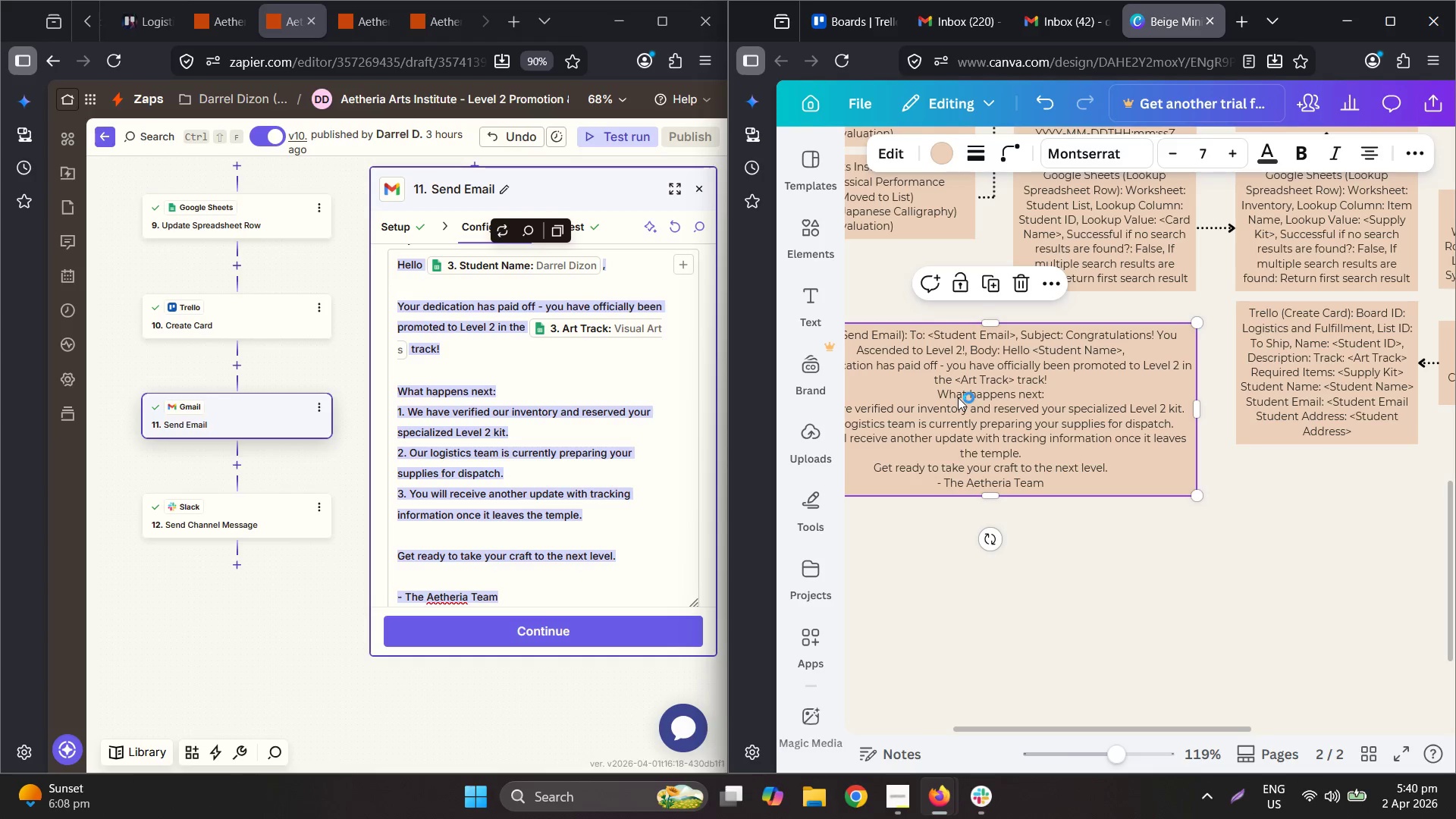 
scroll: coordinate [966, 402], scroll_direction: up, amount: 2.0
 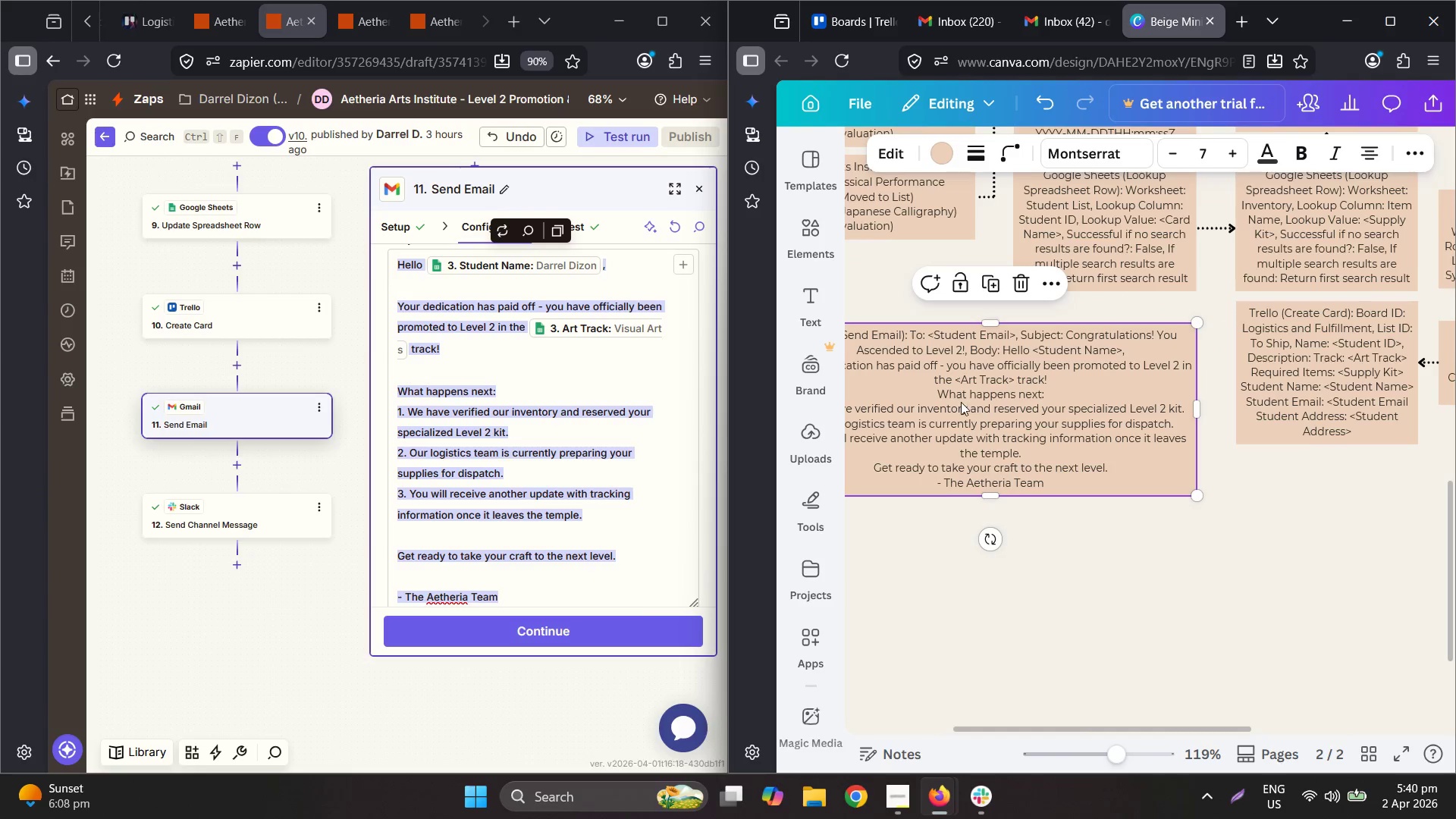 
left_click_drag(start_coordinate=[958, 397], to_coordinate=[954, 397])
 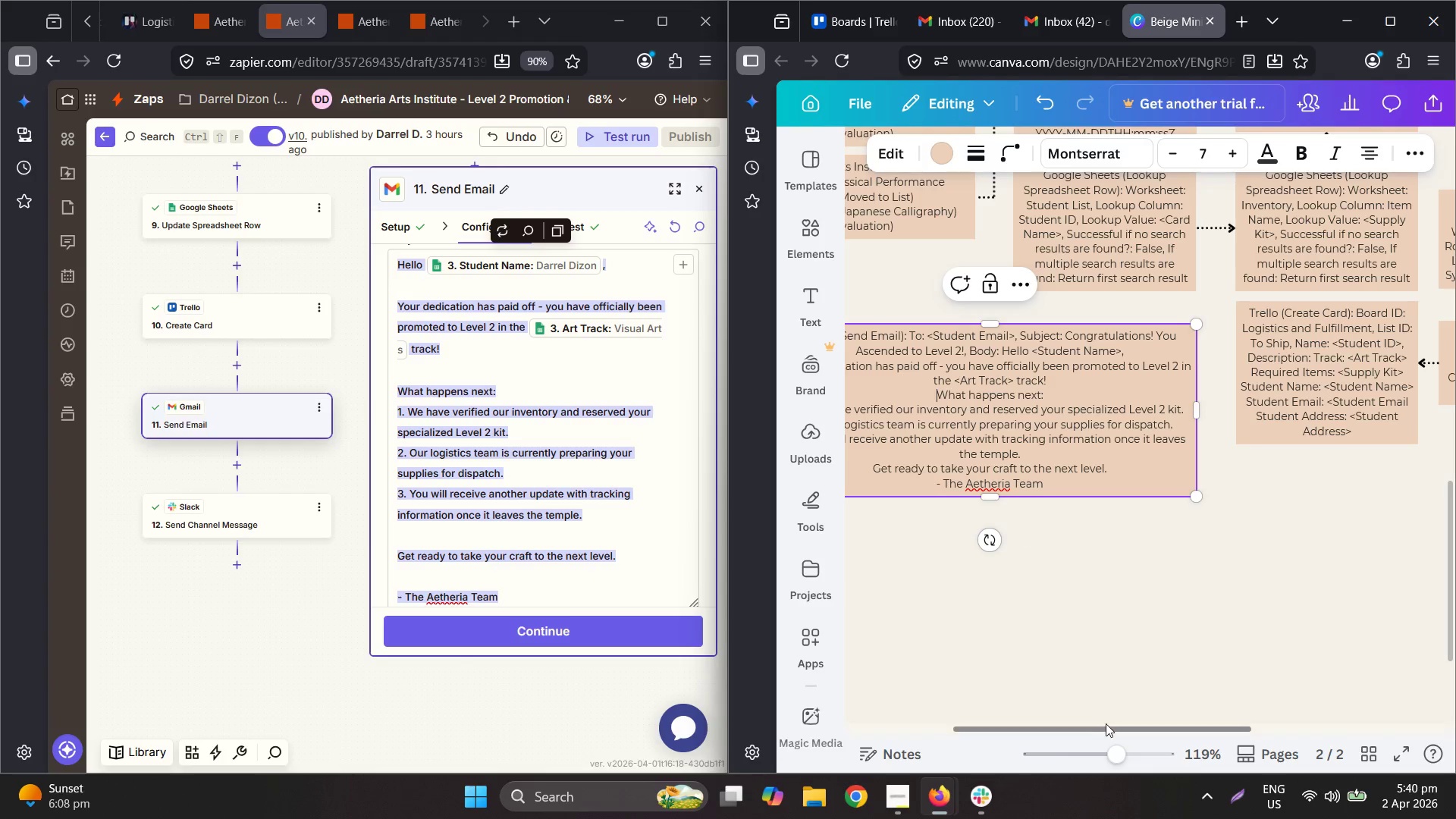 
left_click_drag(start_coordinate=[1103, 726], to_coordinate=[936, 709])
 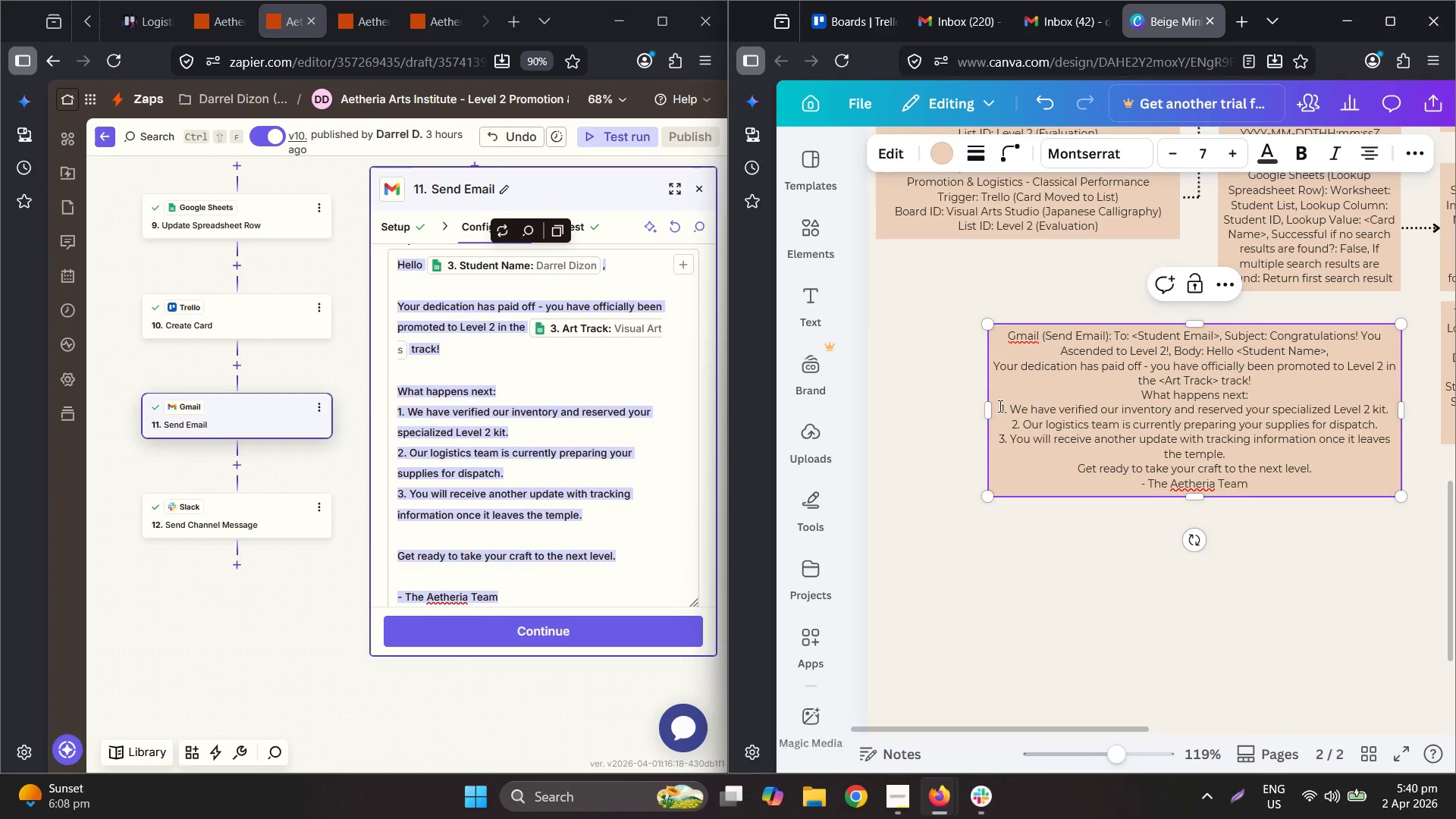 
left_click([999, 406])
 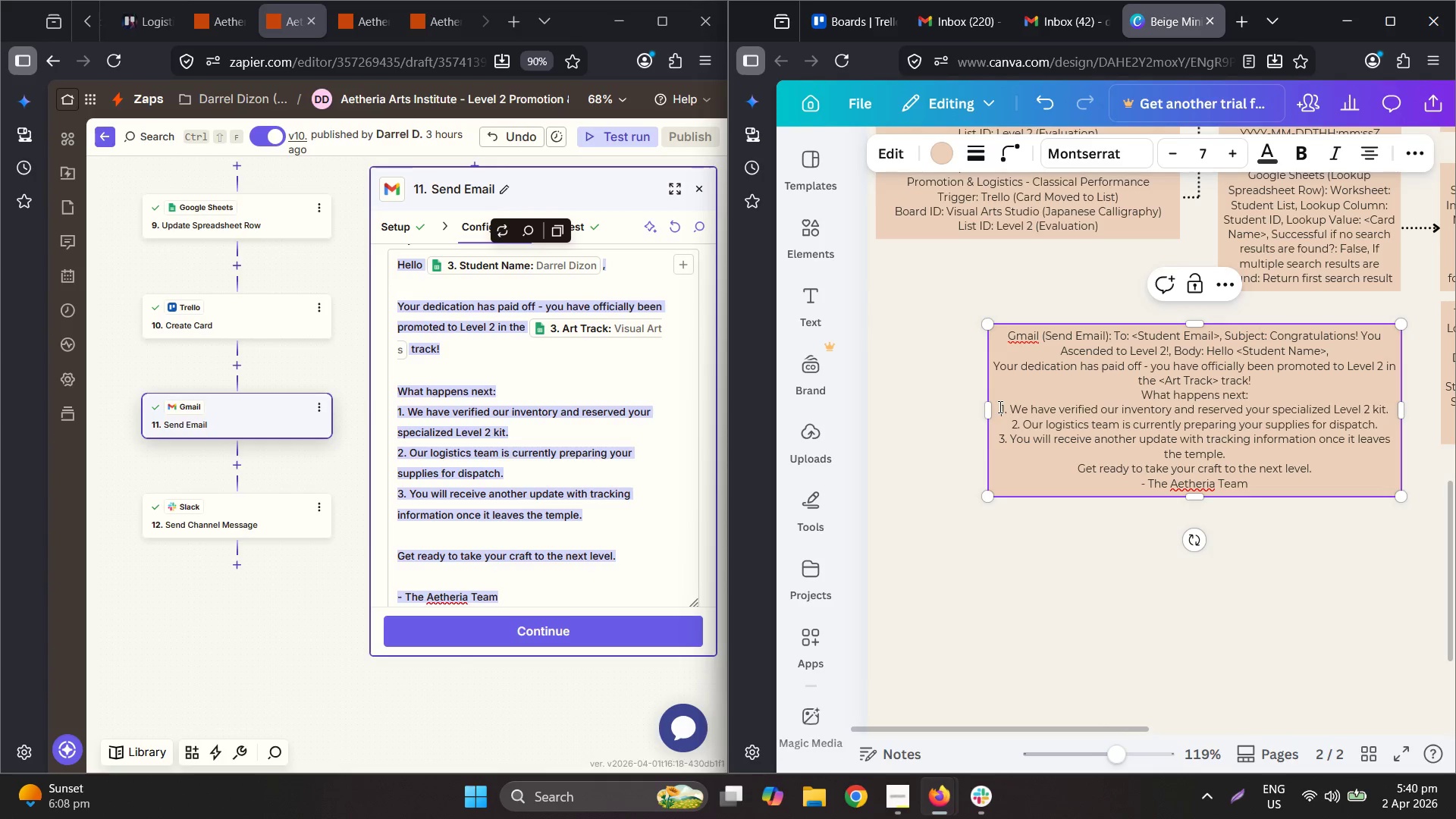 
key(Backspace)
 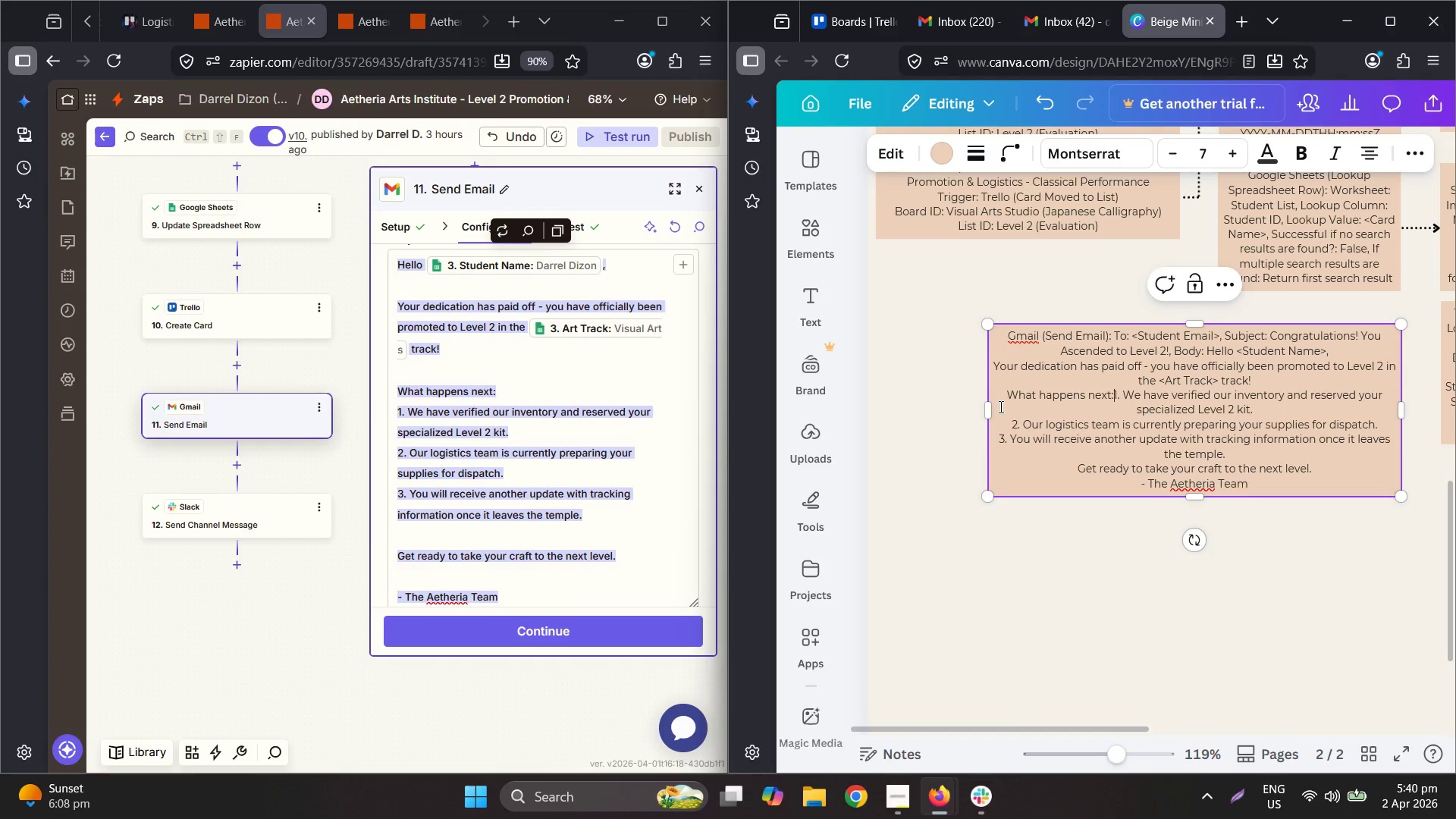 
key(Space)
 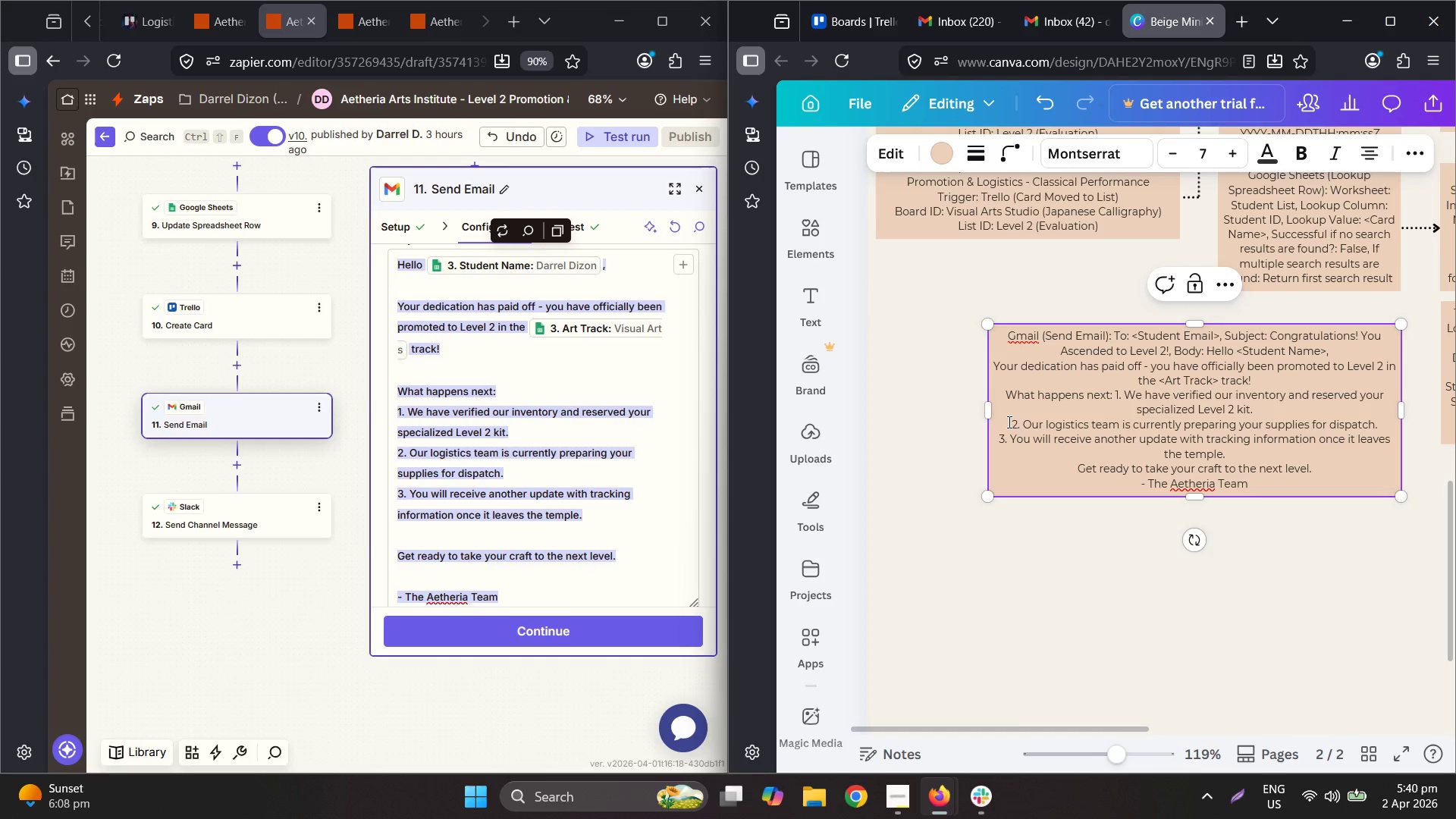 
left_click([1008, 422])
 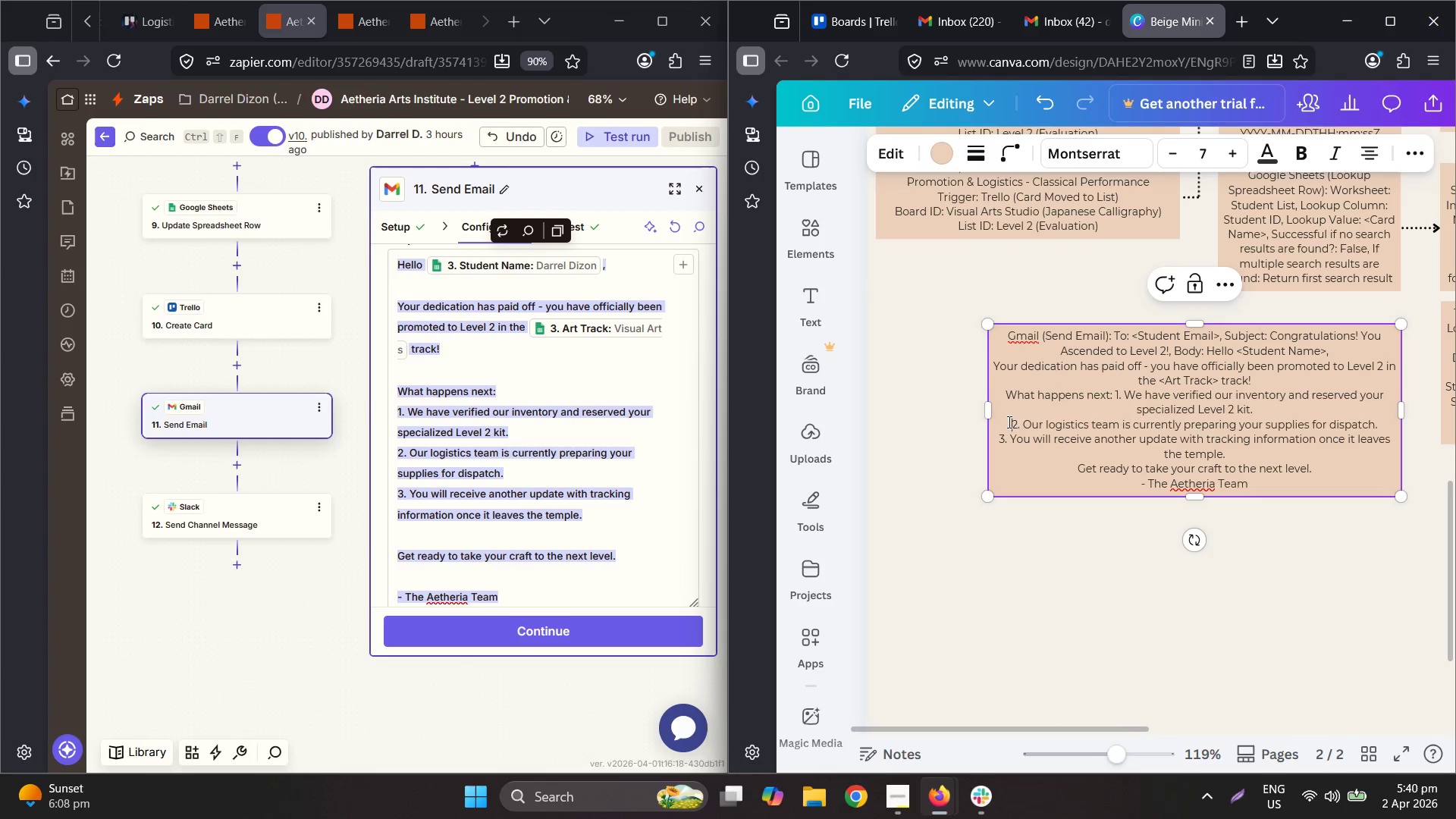 
key(Backspace)
 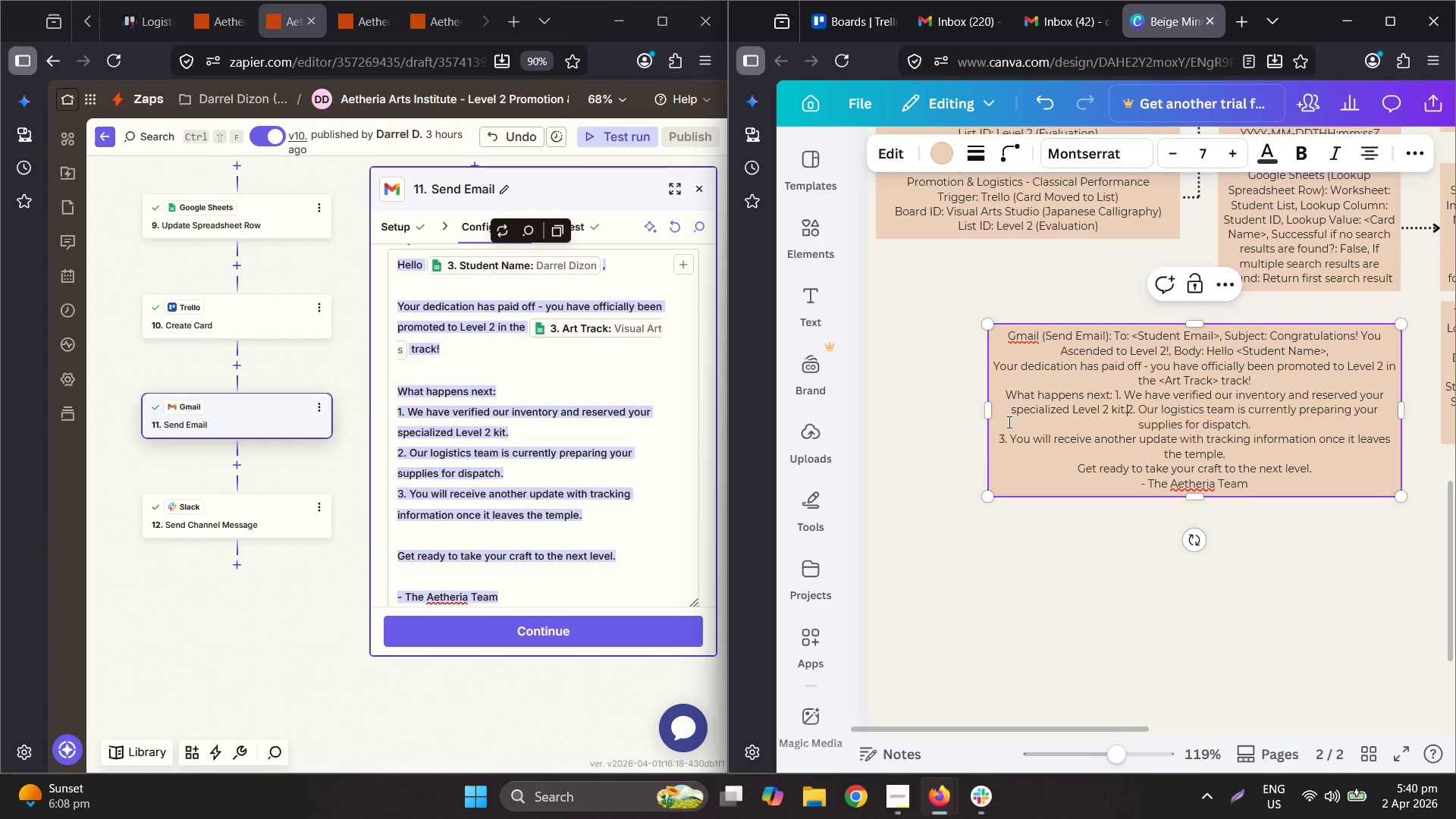 
key(Space)
 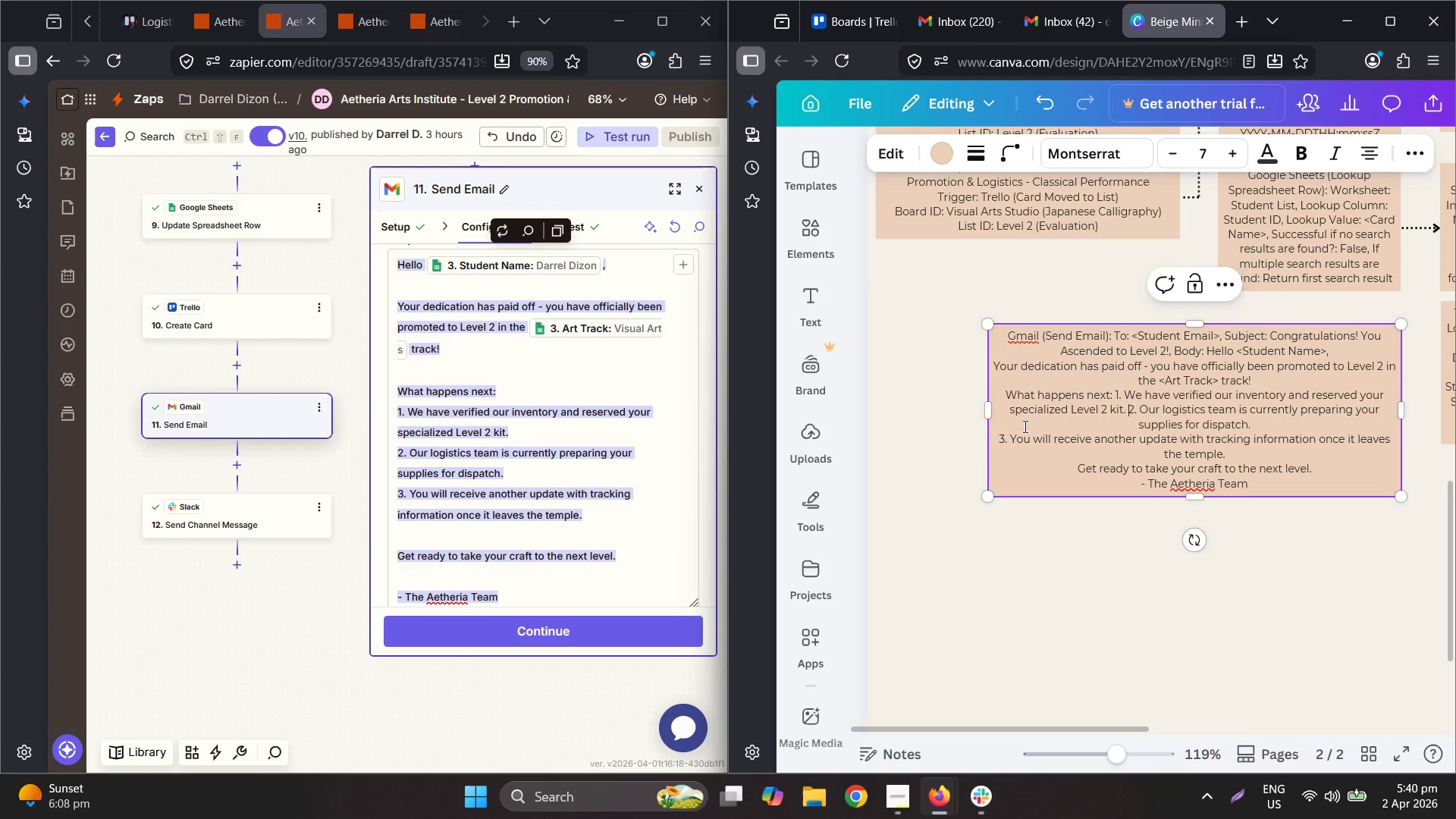 
key(Backspace)
 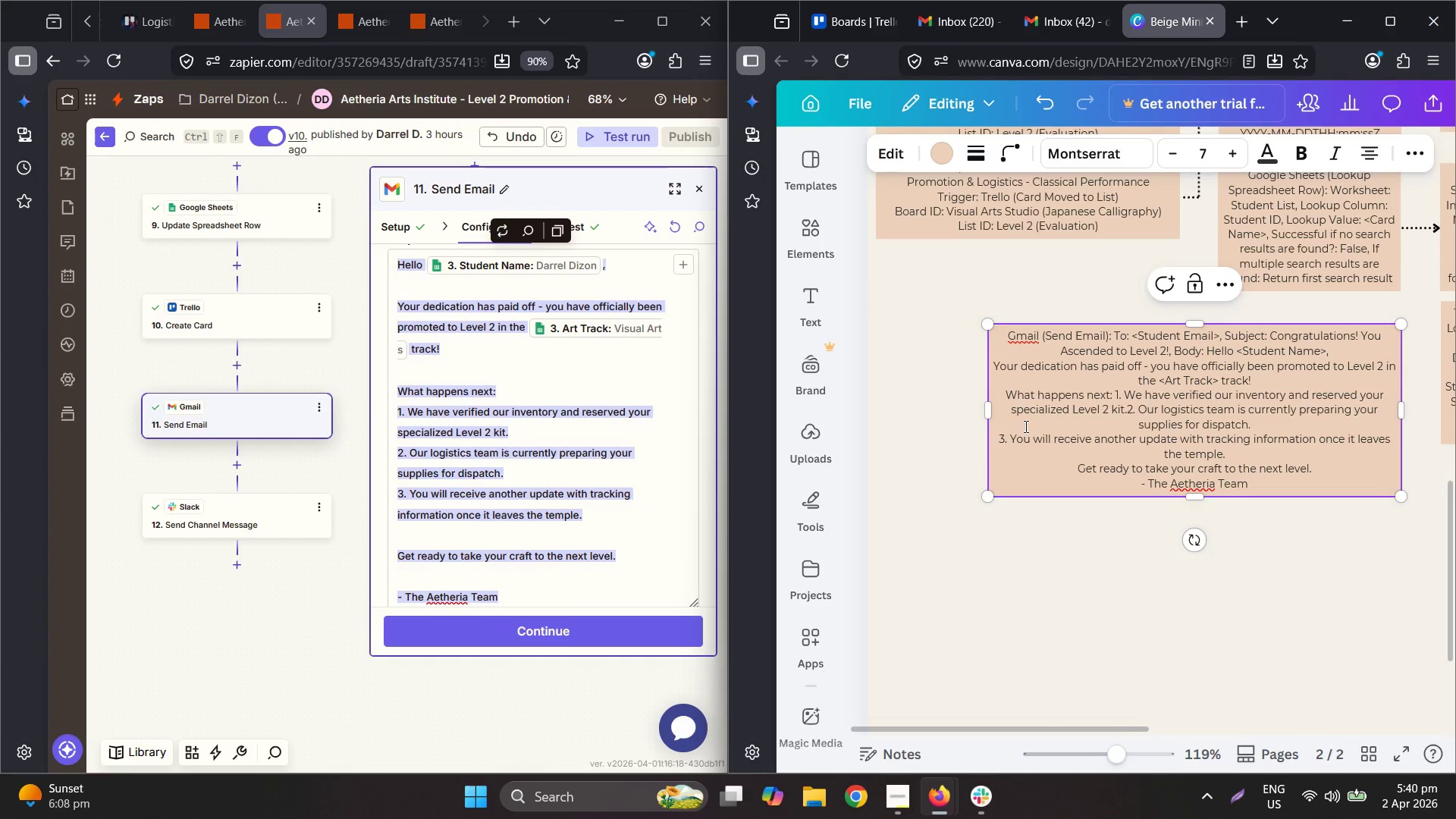 
key(Space)
 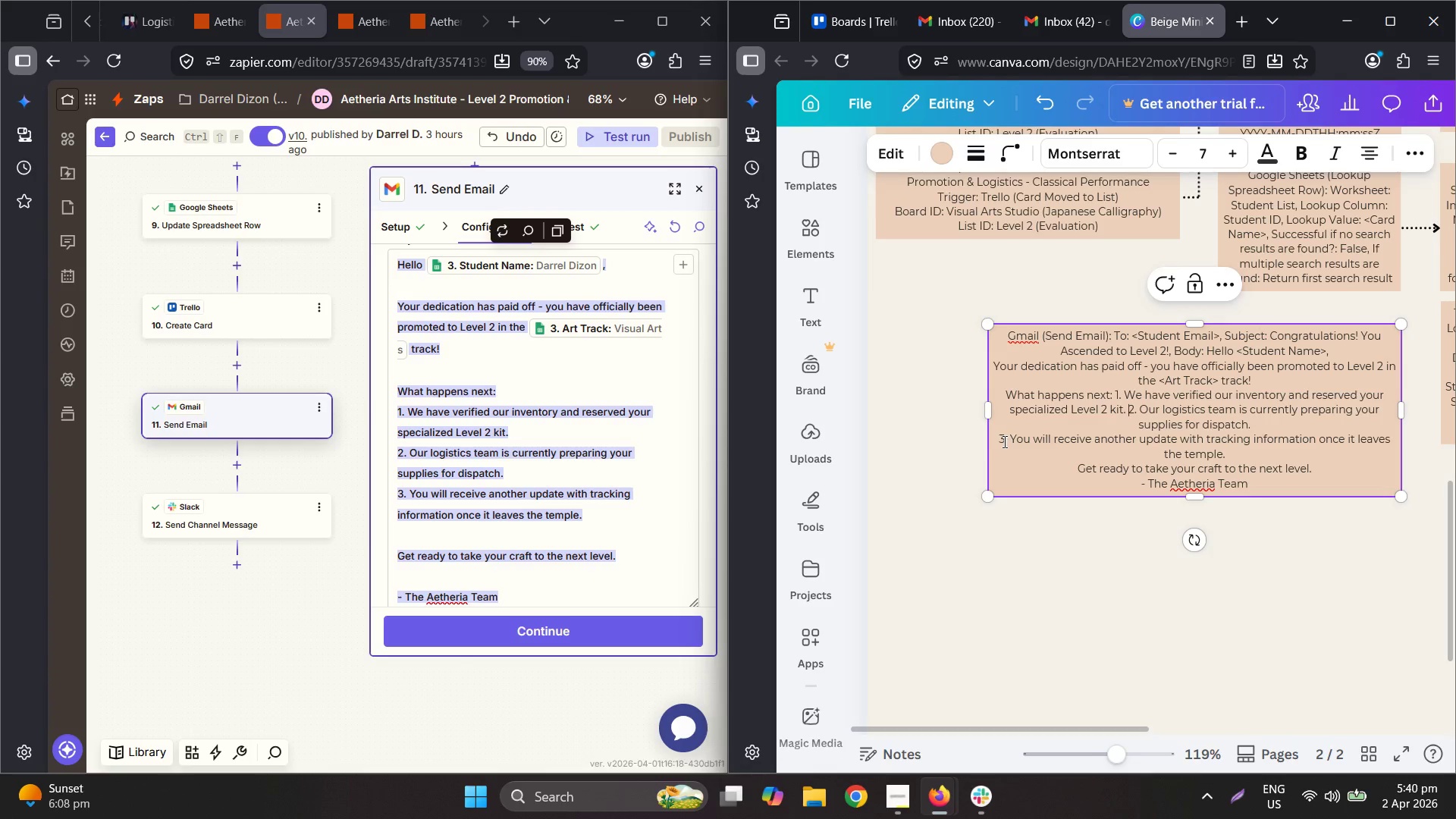 
left_click([999, 438])
 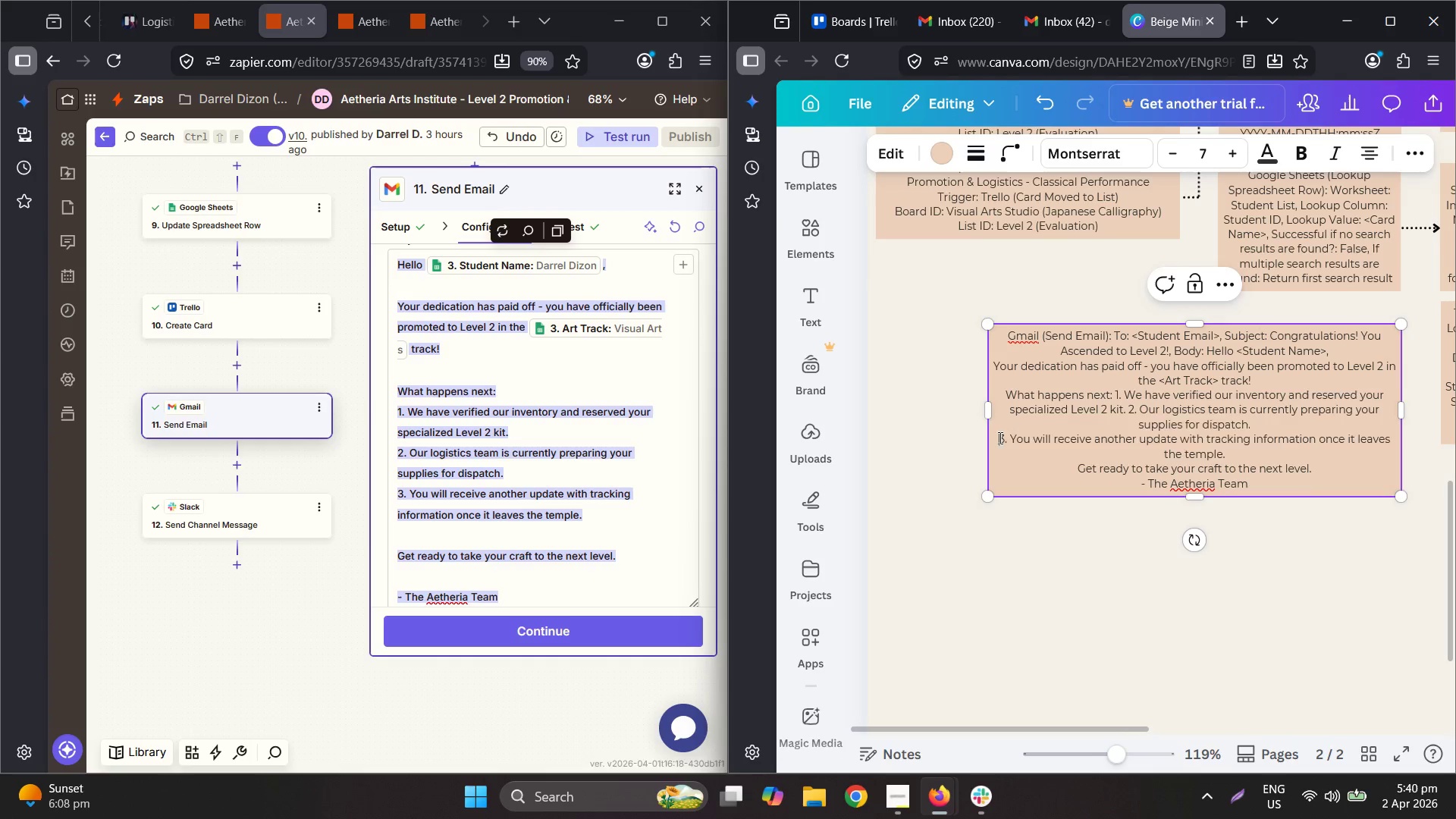 
key(Backspace)
 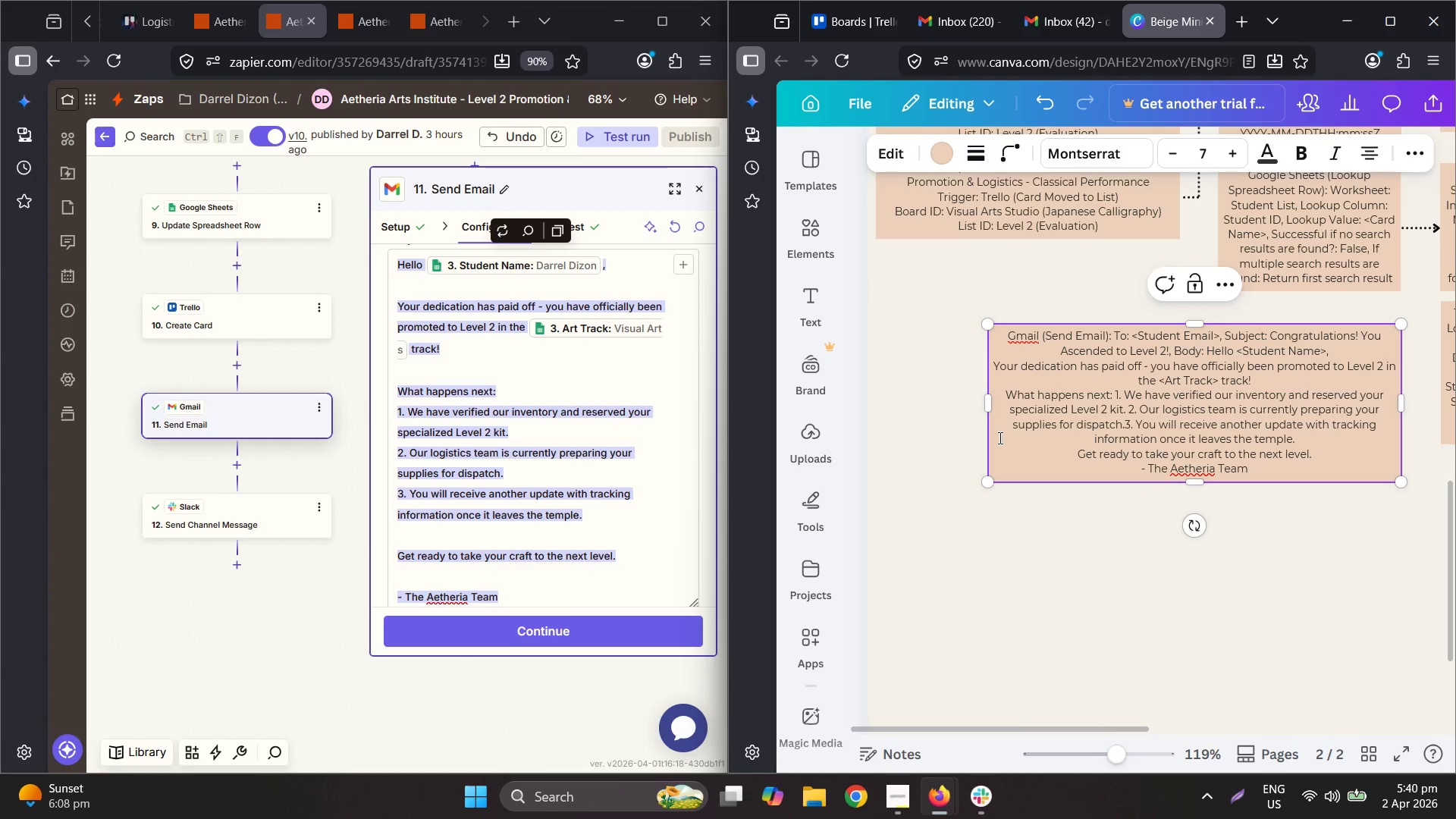 
key(Comma)
 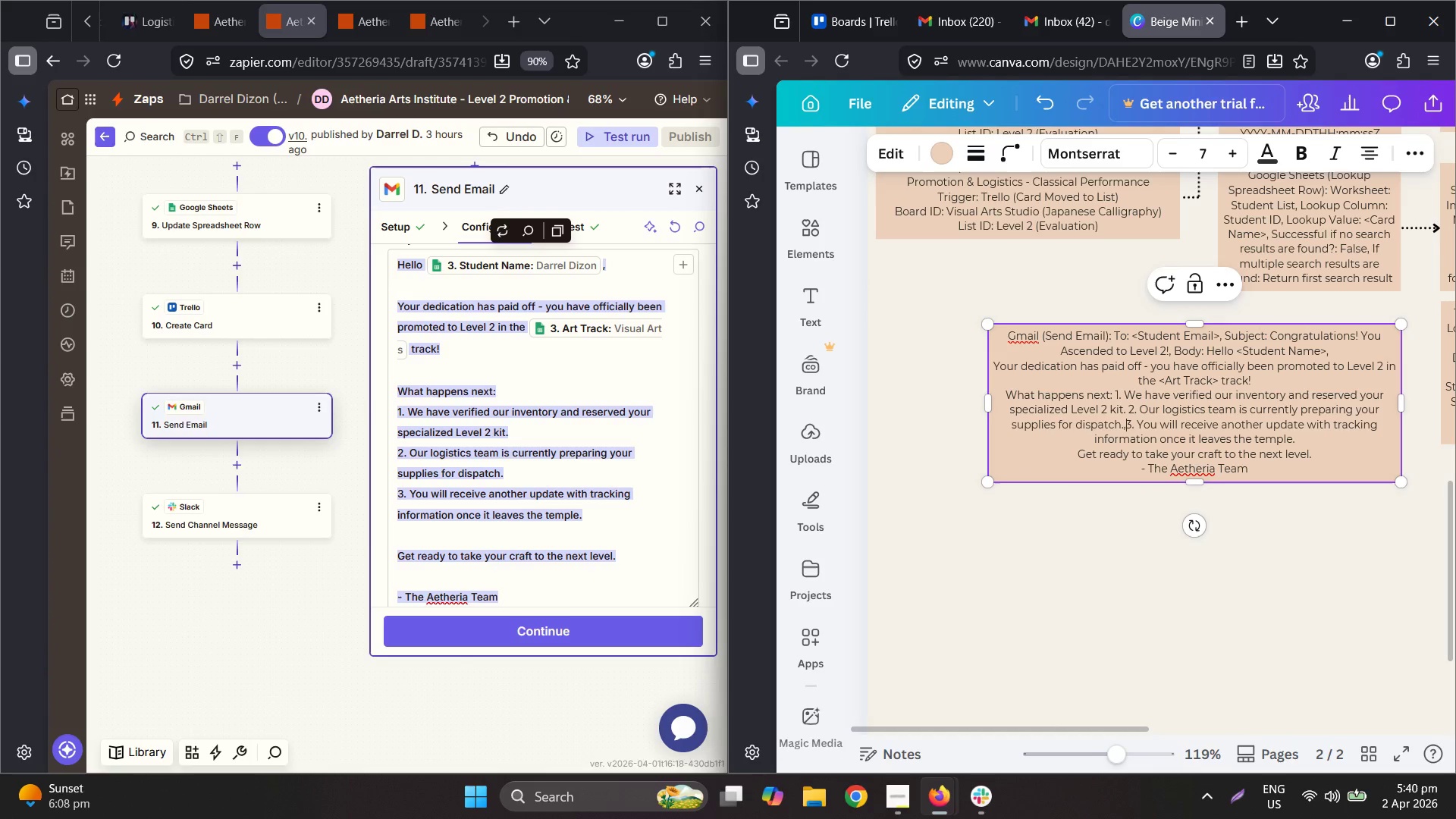 
key(Space)
 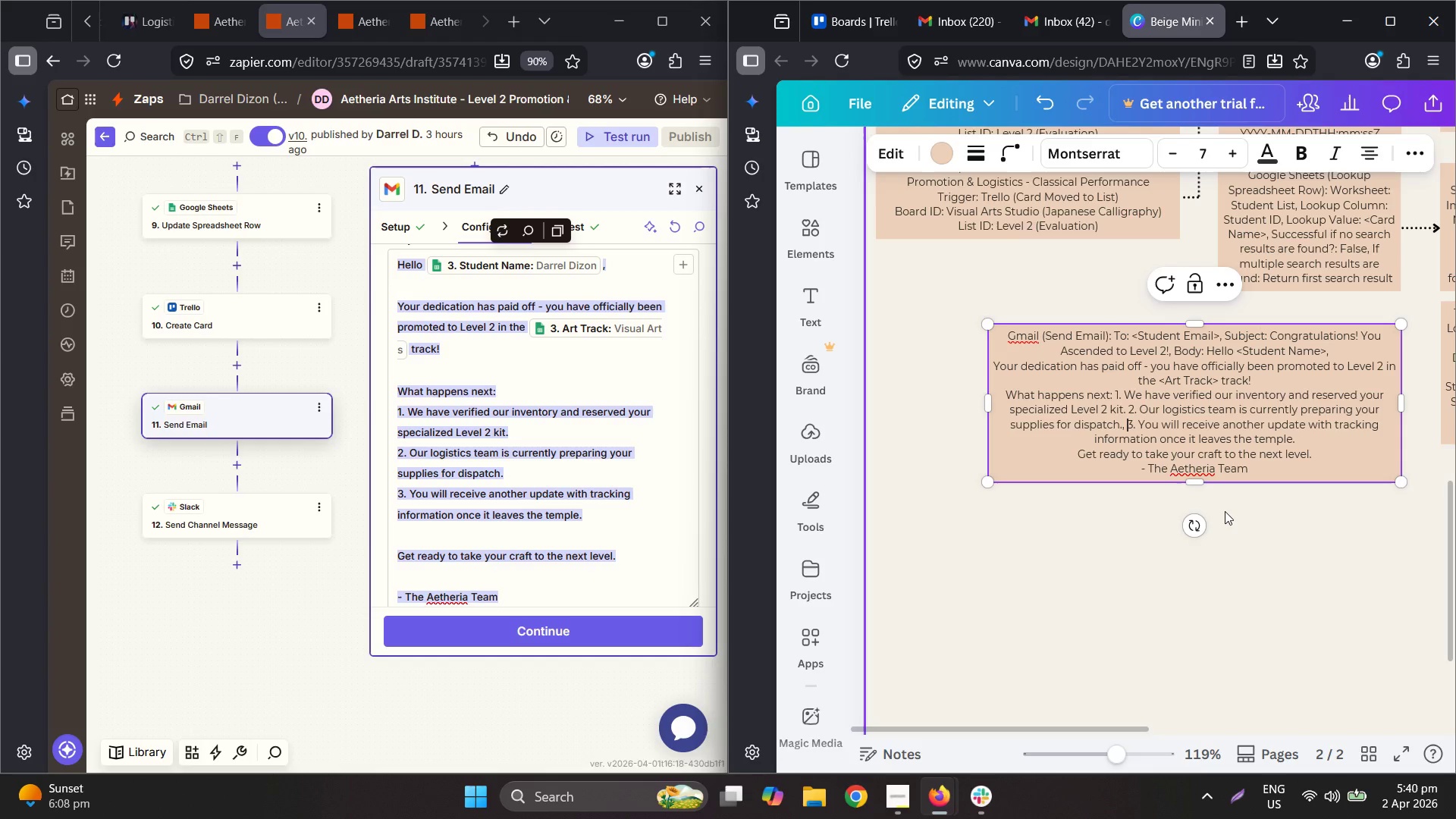 
key(Backspace)
 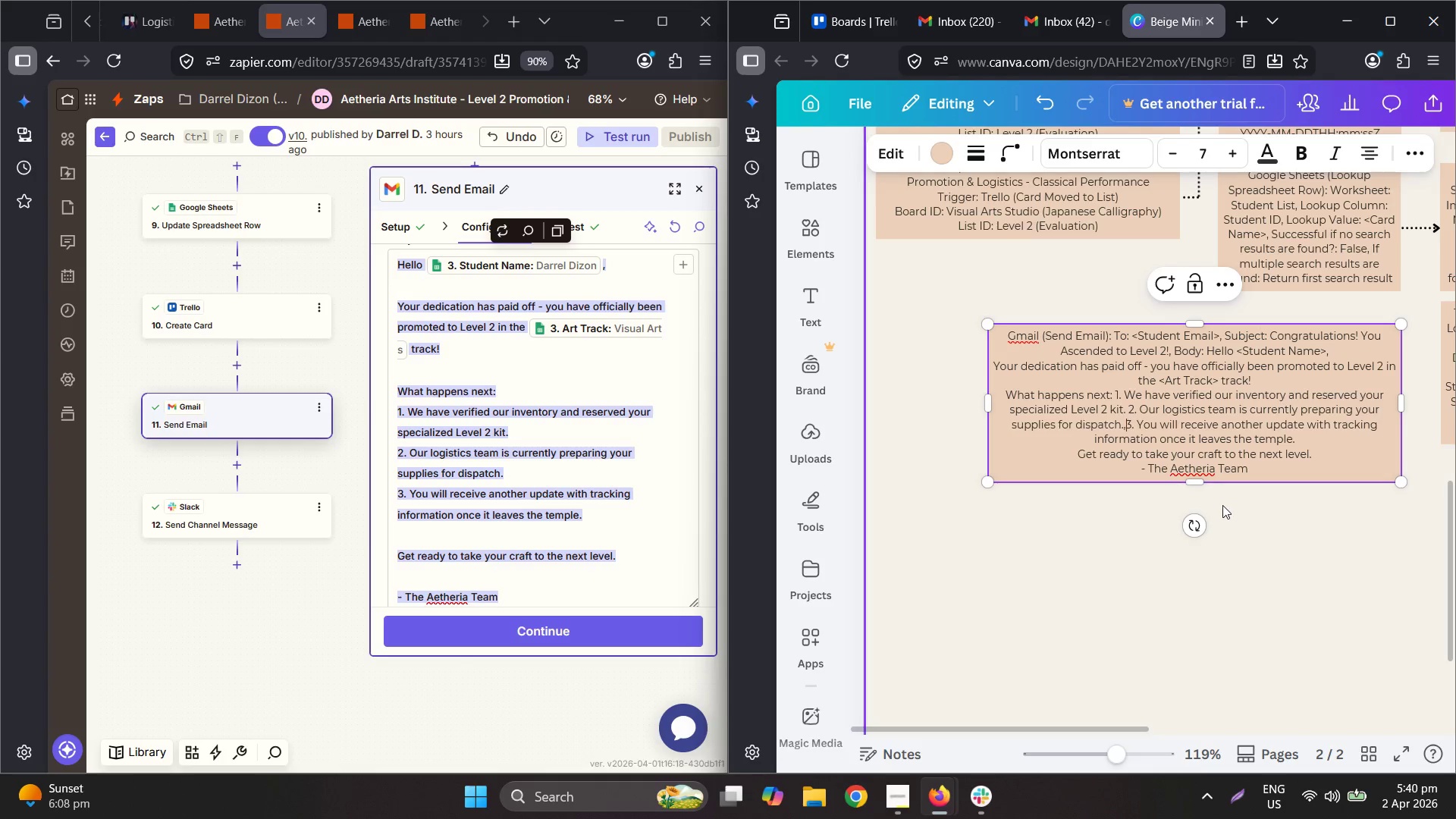 
key(Backspace)
 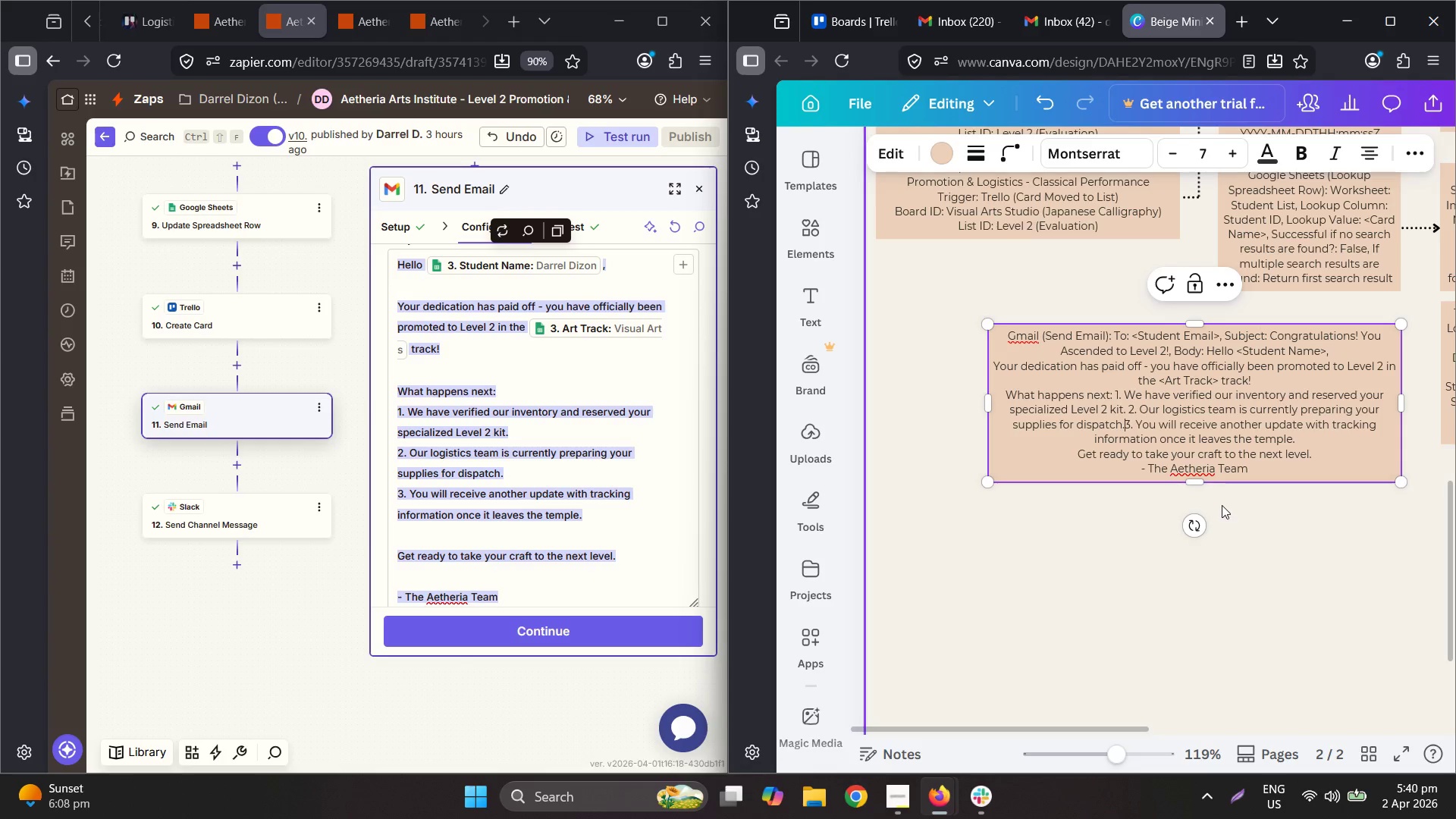 
key(Space)
 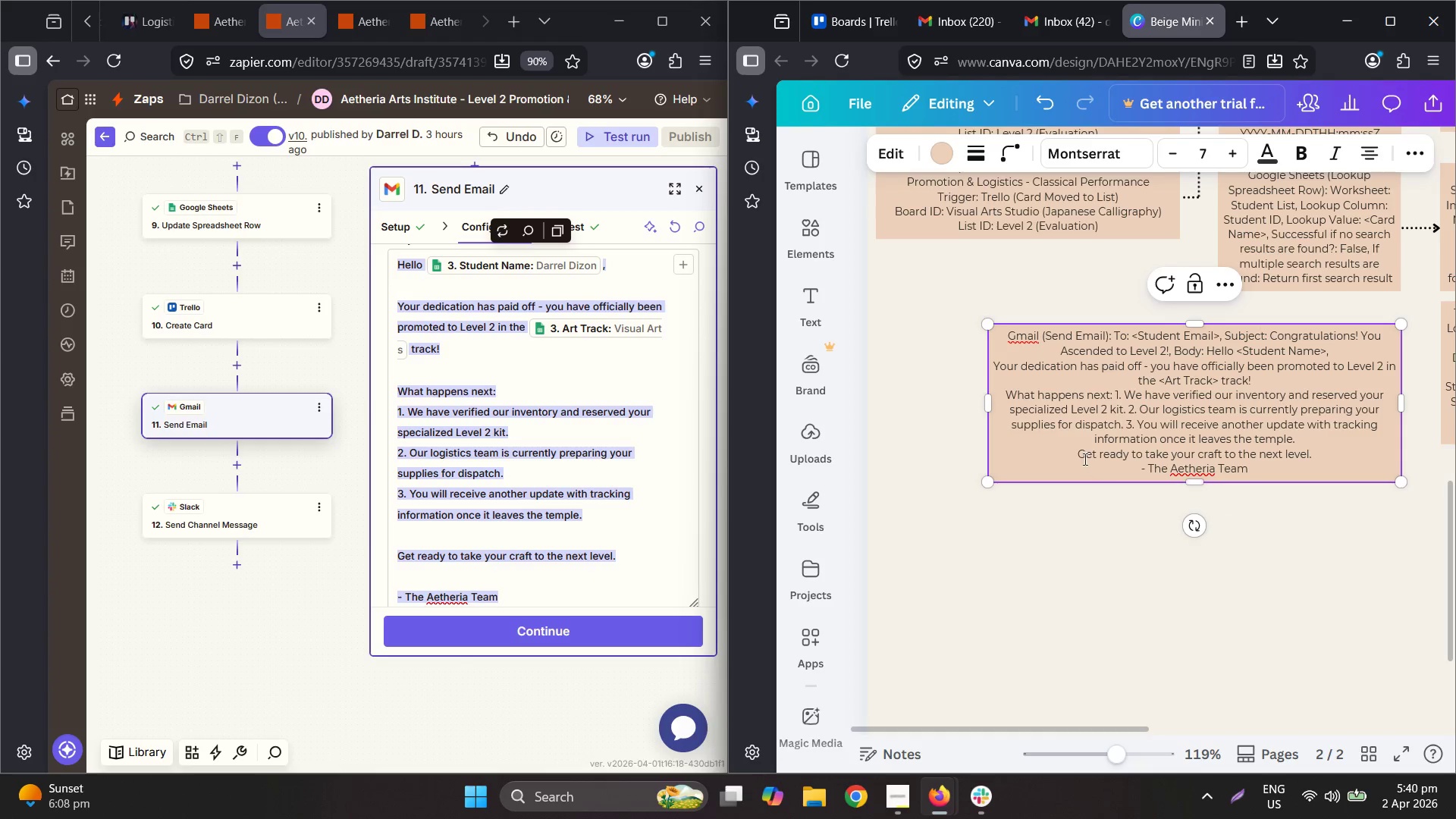 
left_click([1075, 455])
 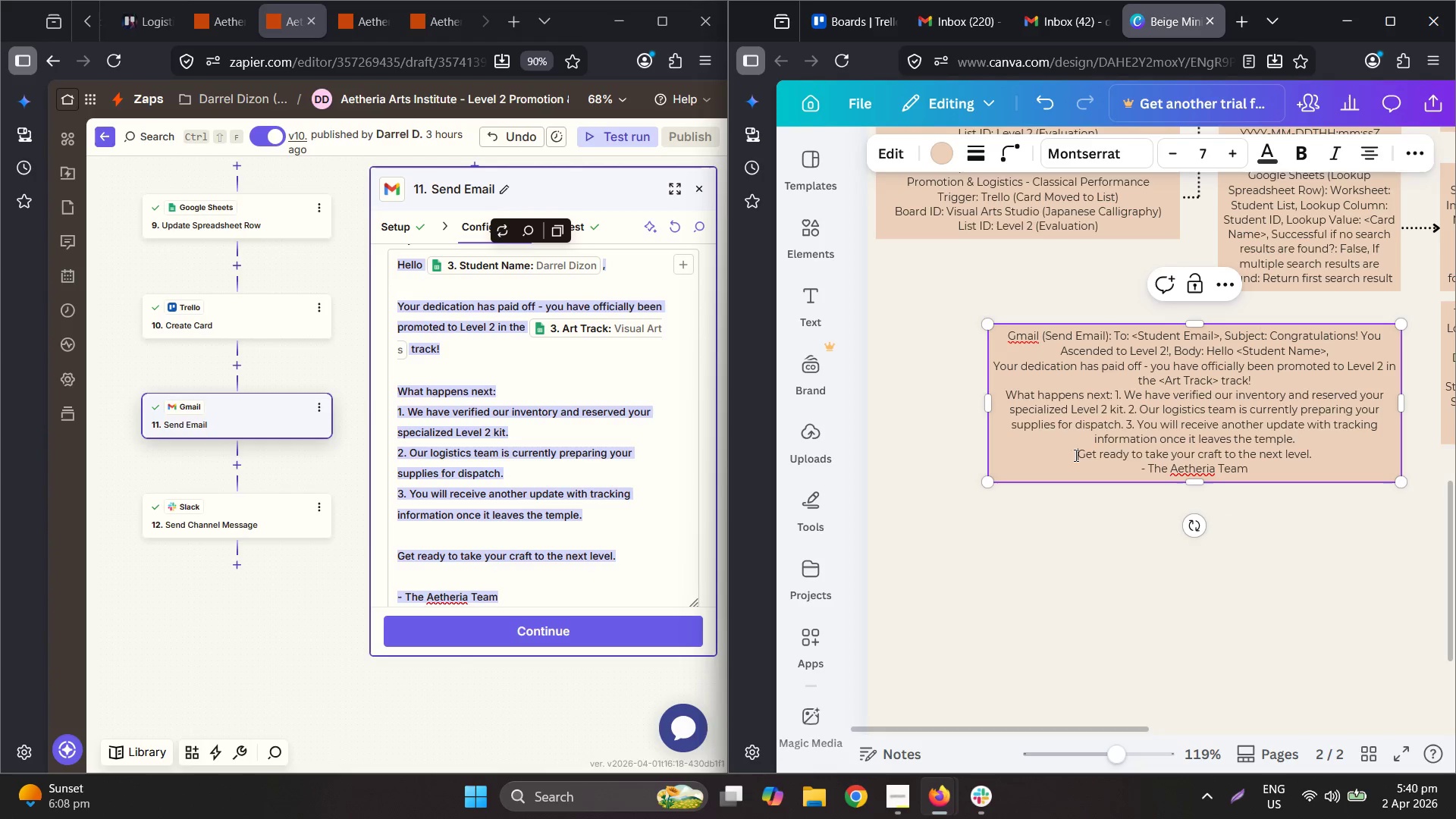 
key(Backspace)
 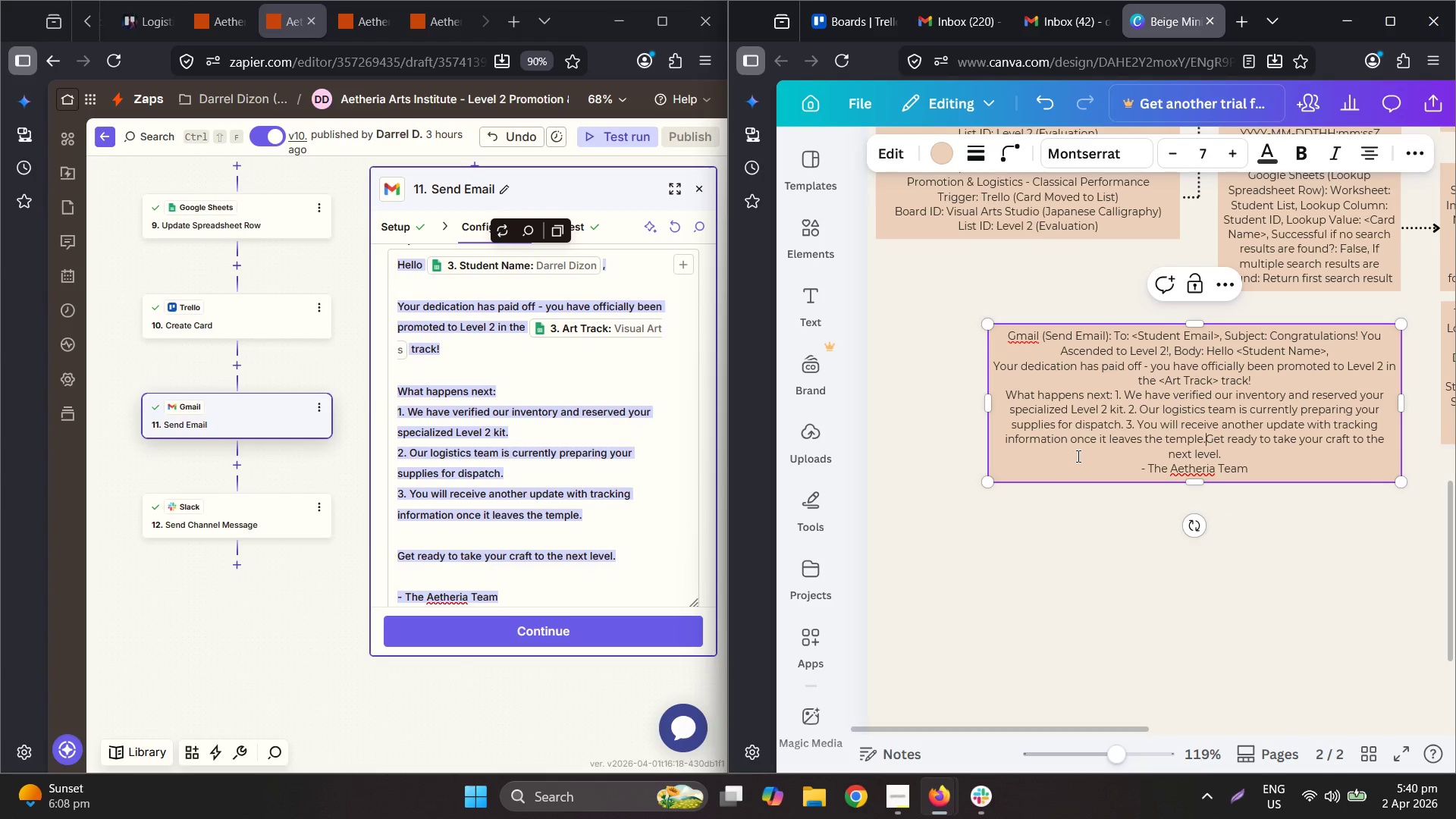 
key(Space)
 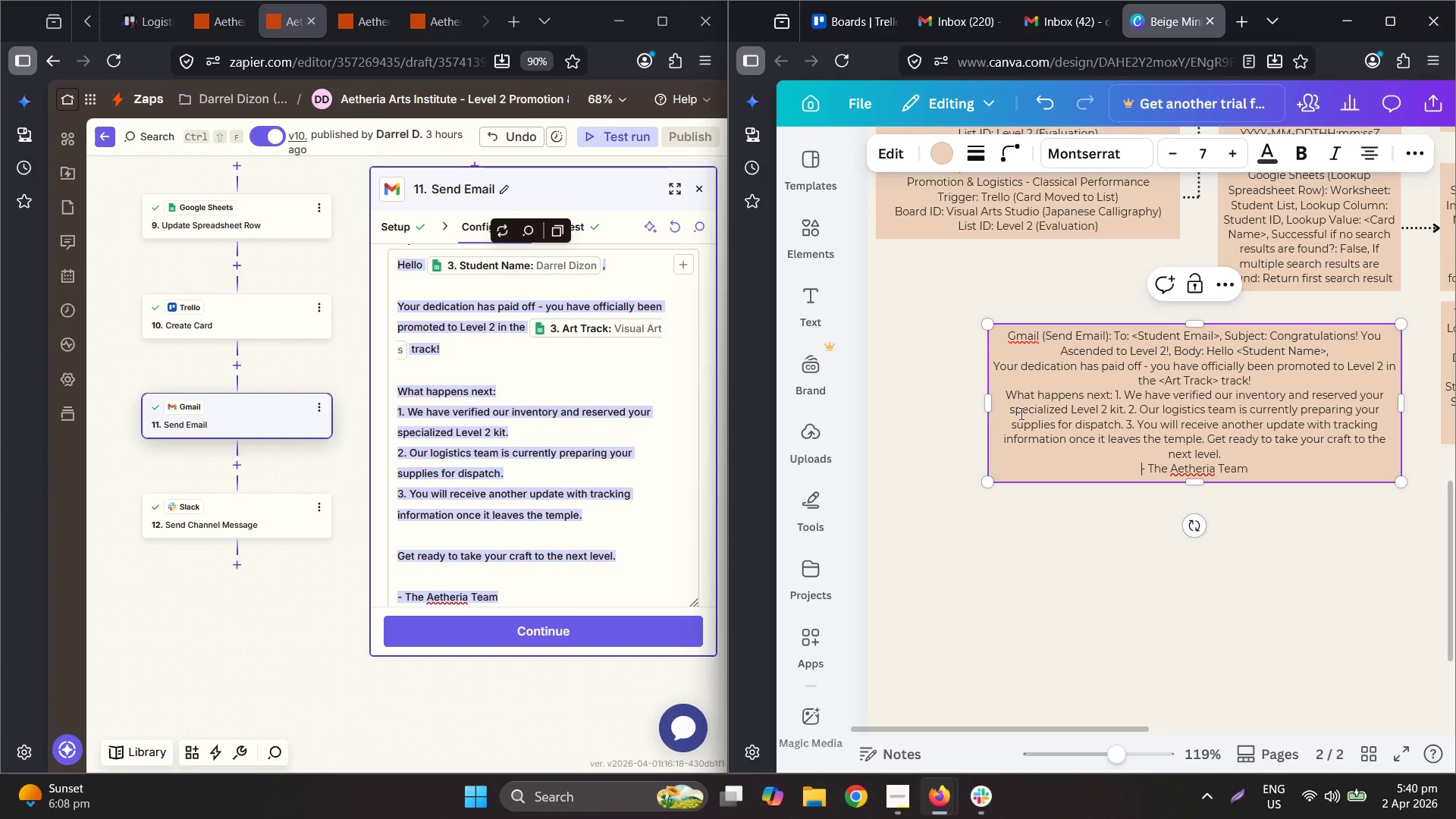 
key(Backspace)
 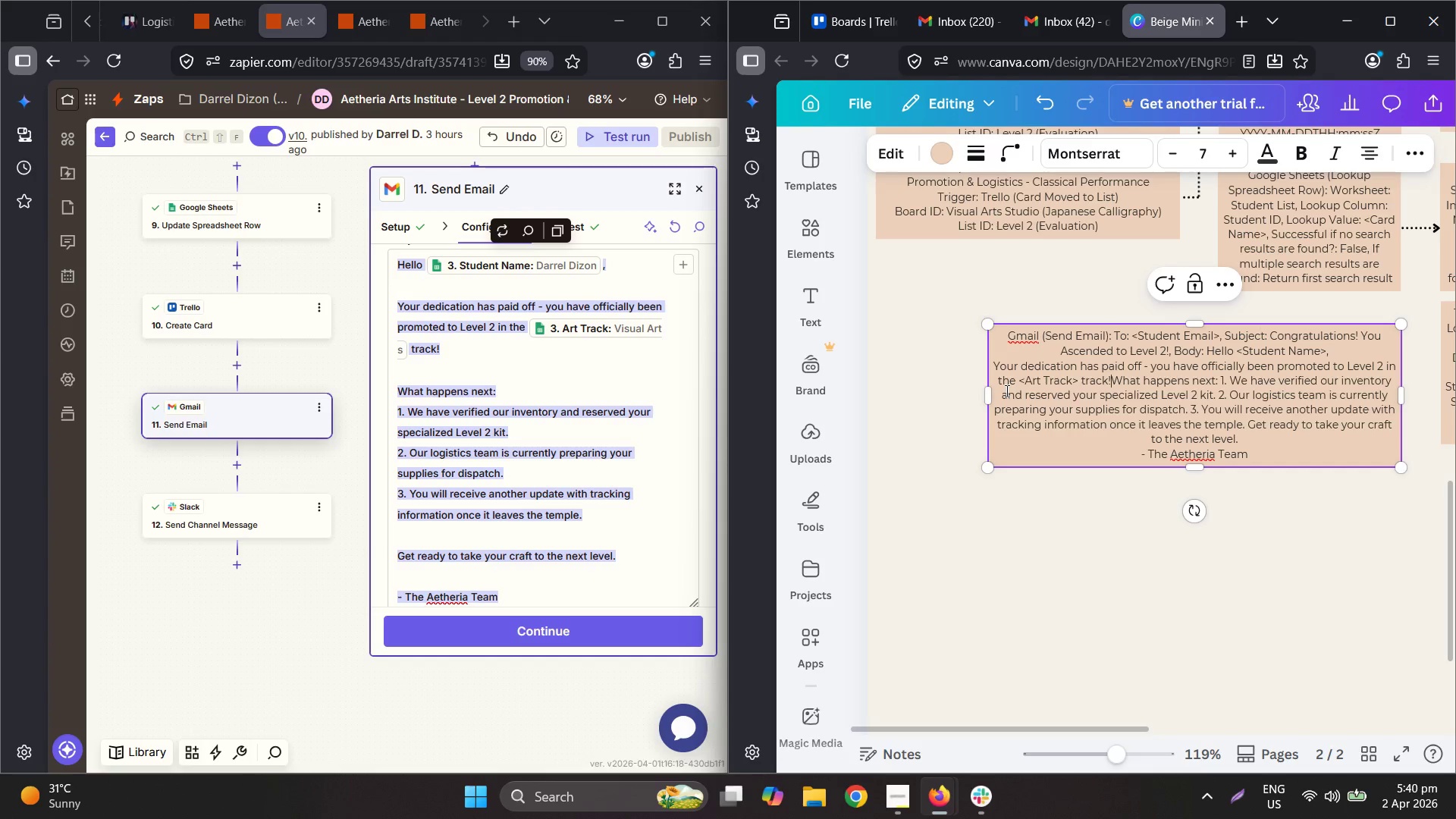 
key(Space)
 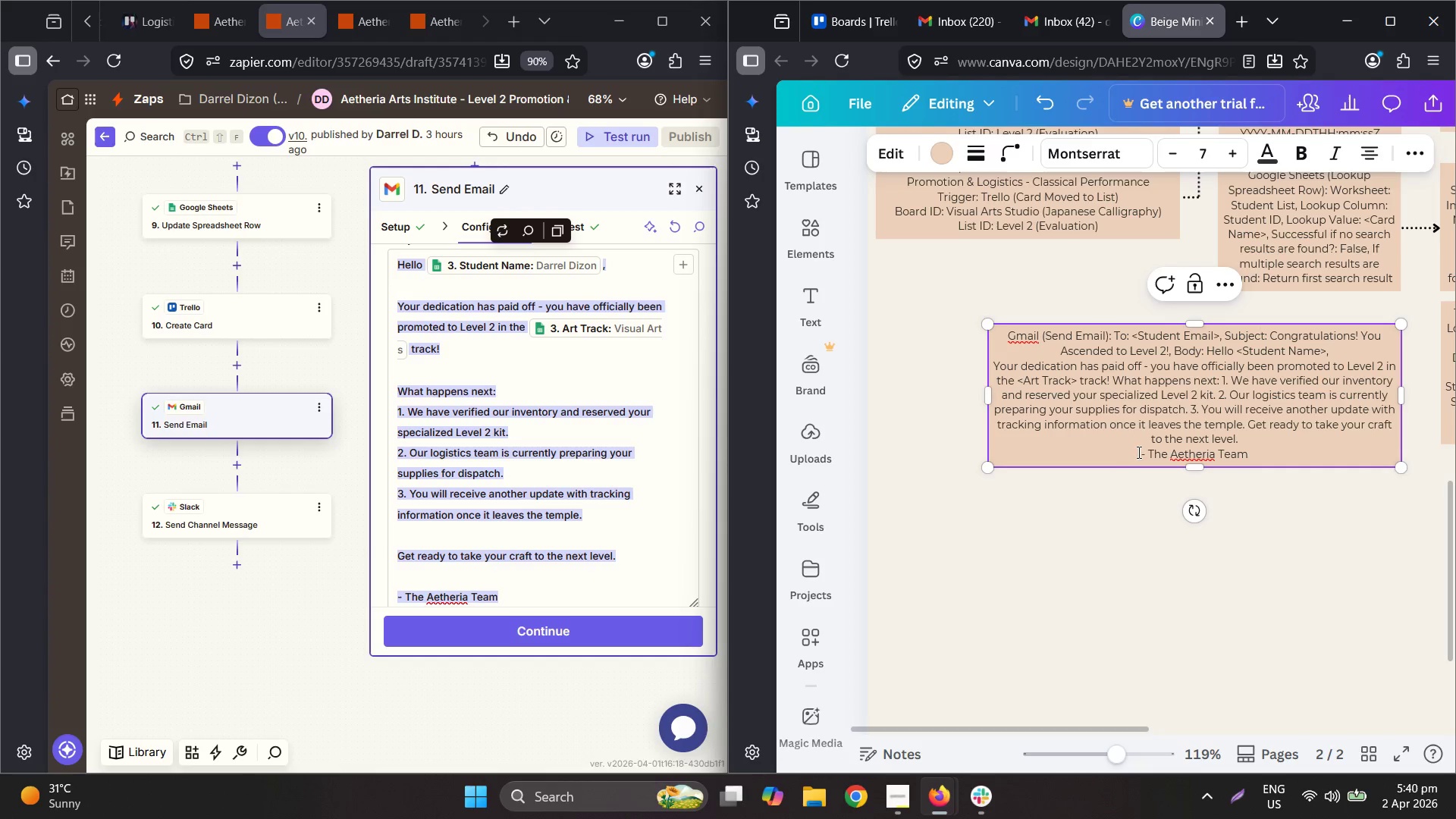 
left_click([1118, 458])
 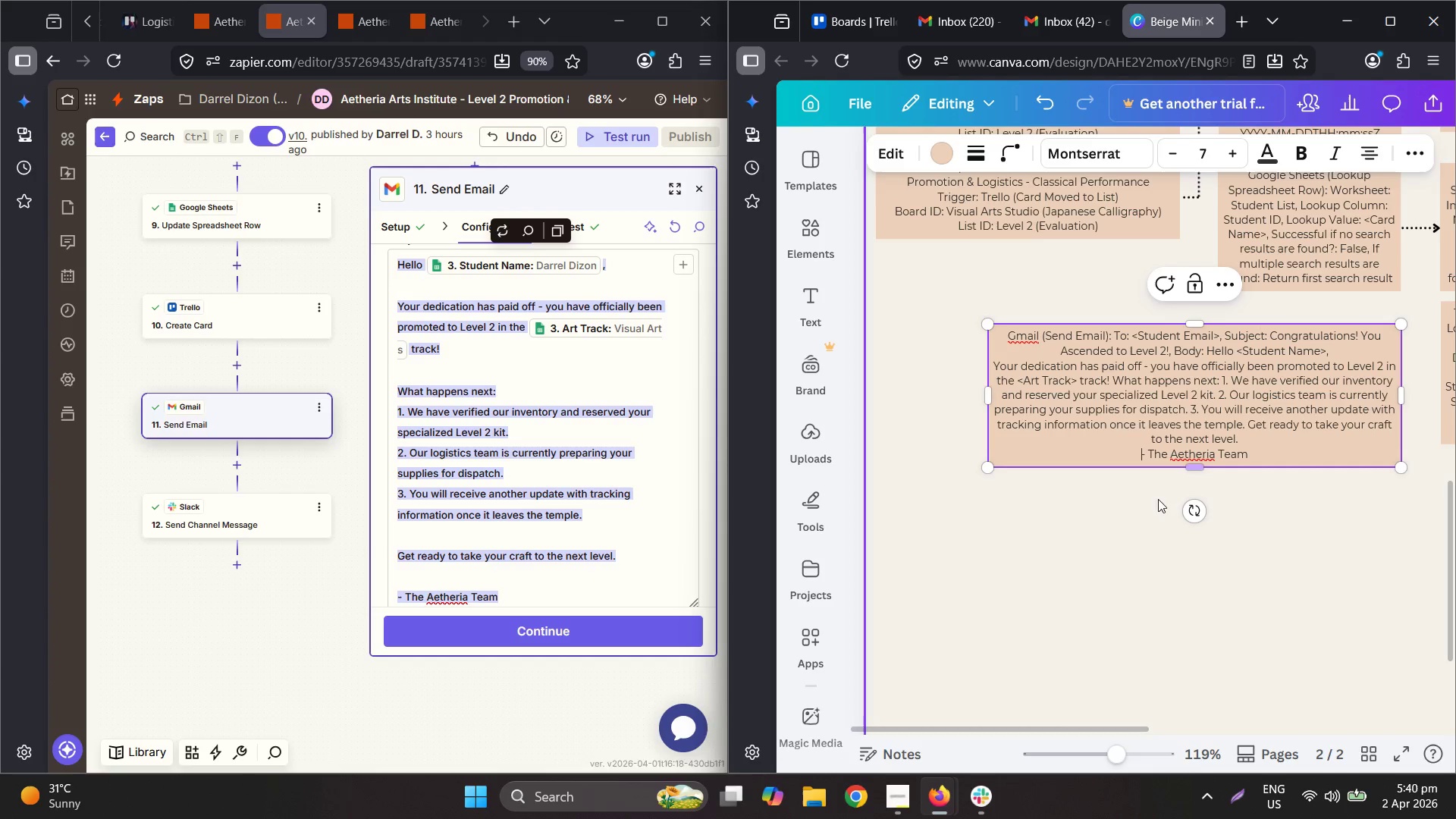 
left_click([1182, 530])
 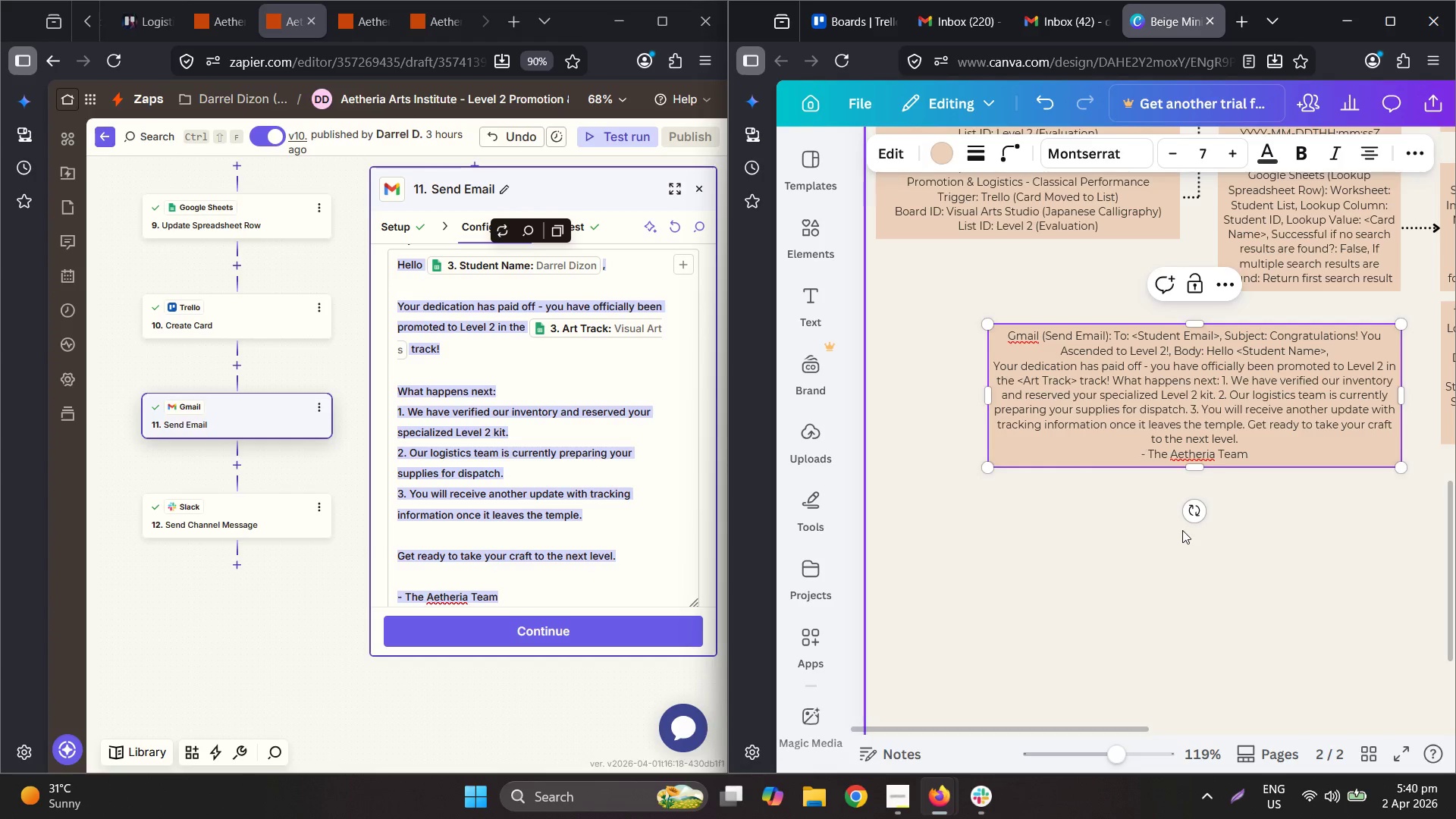 
hold_key(key=ControlLeft, duration=0.52)
 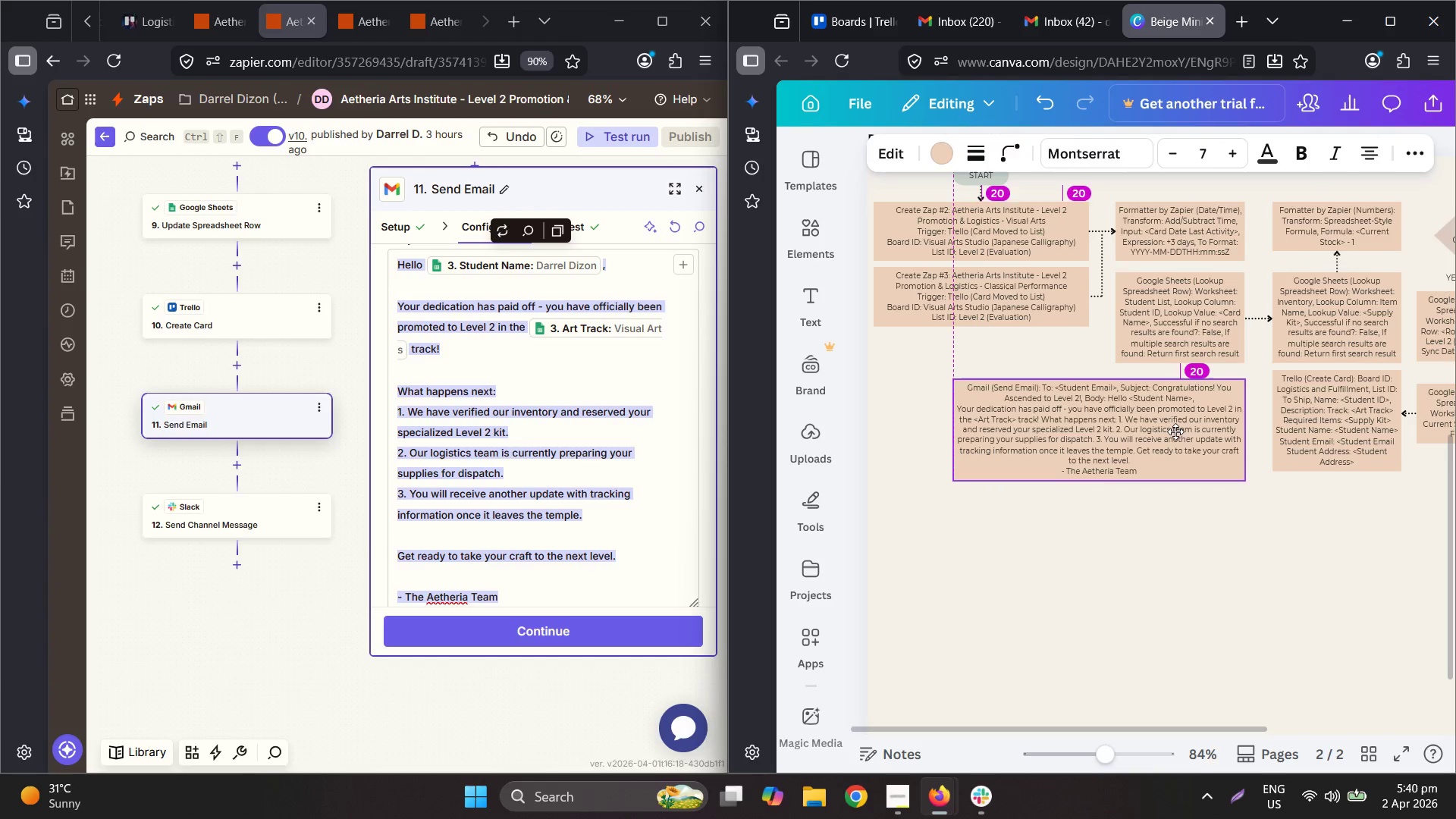 
left_click_drag(start_coordinate=[1175, 444], to_coordinate=[1173, 427])
 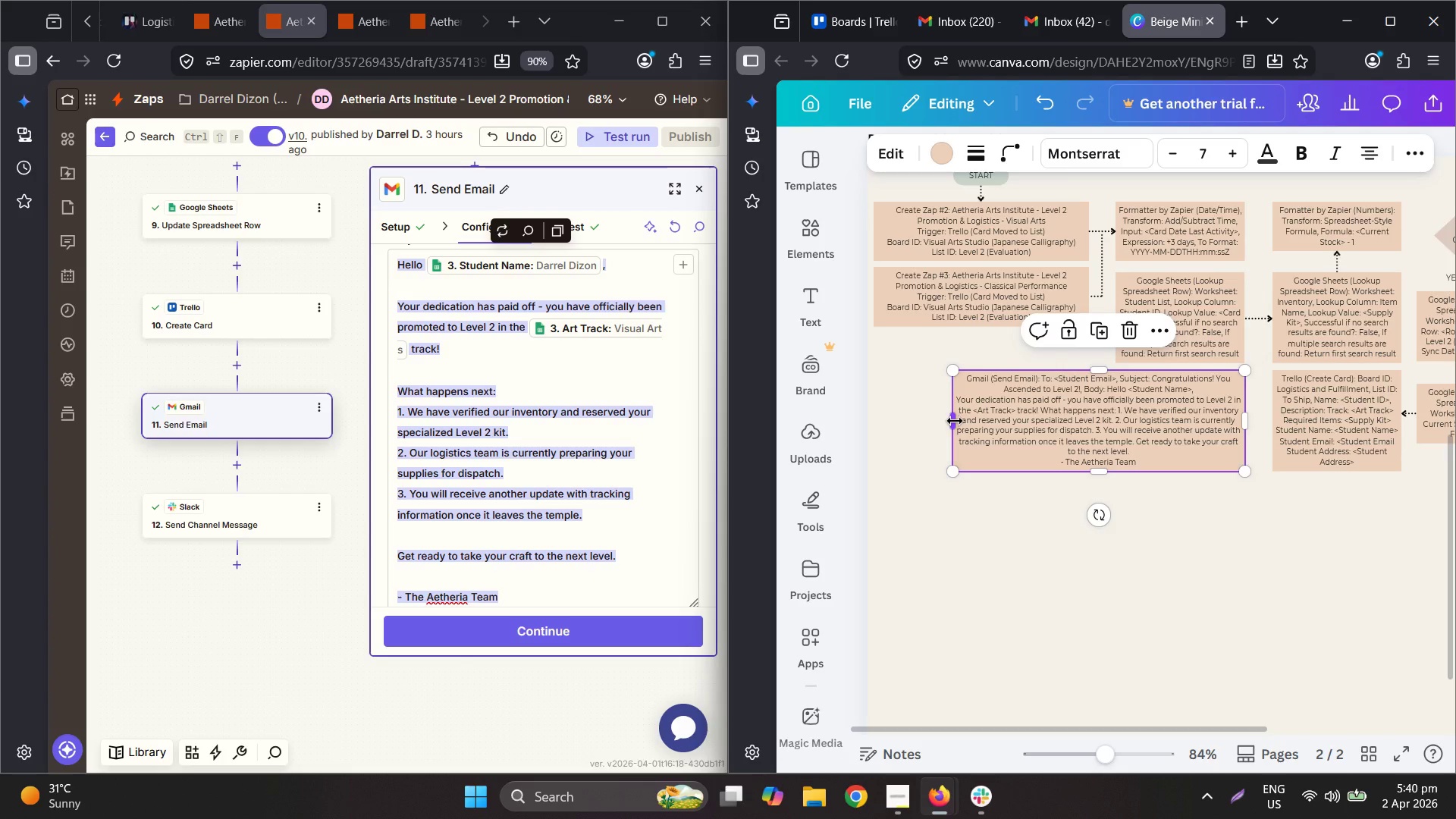 
scroll: coordinate [1188, 537], scroll_direction: down, amount: 2.0
 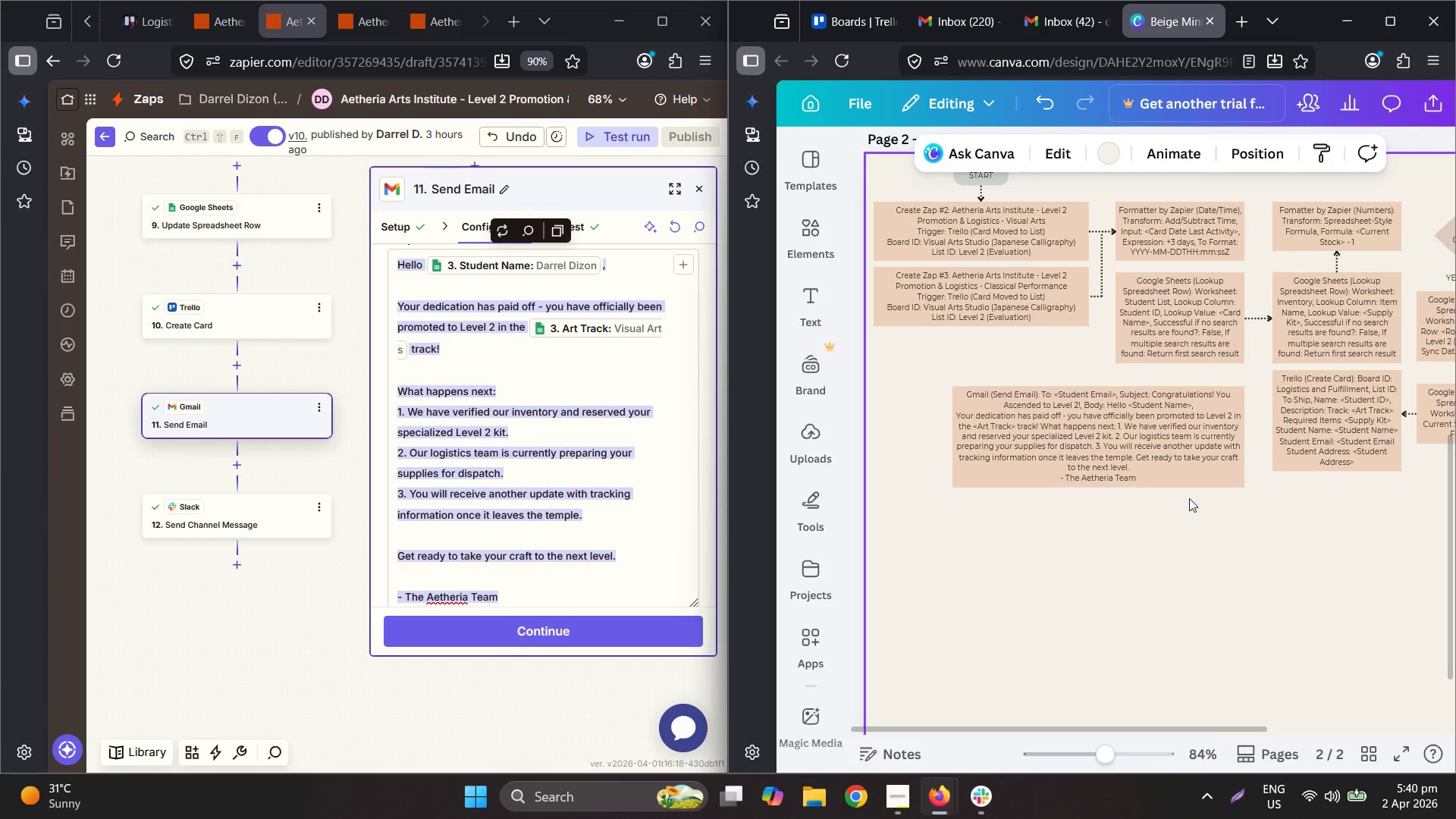 
left_click_drag(start_coordinate=[955, 421], to_coordinate=[988, 419])
 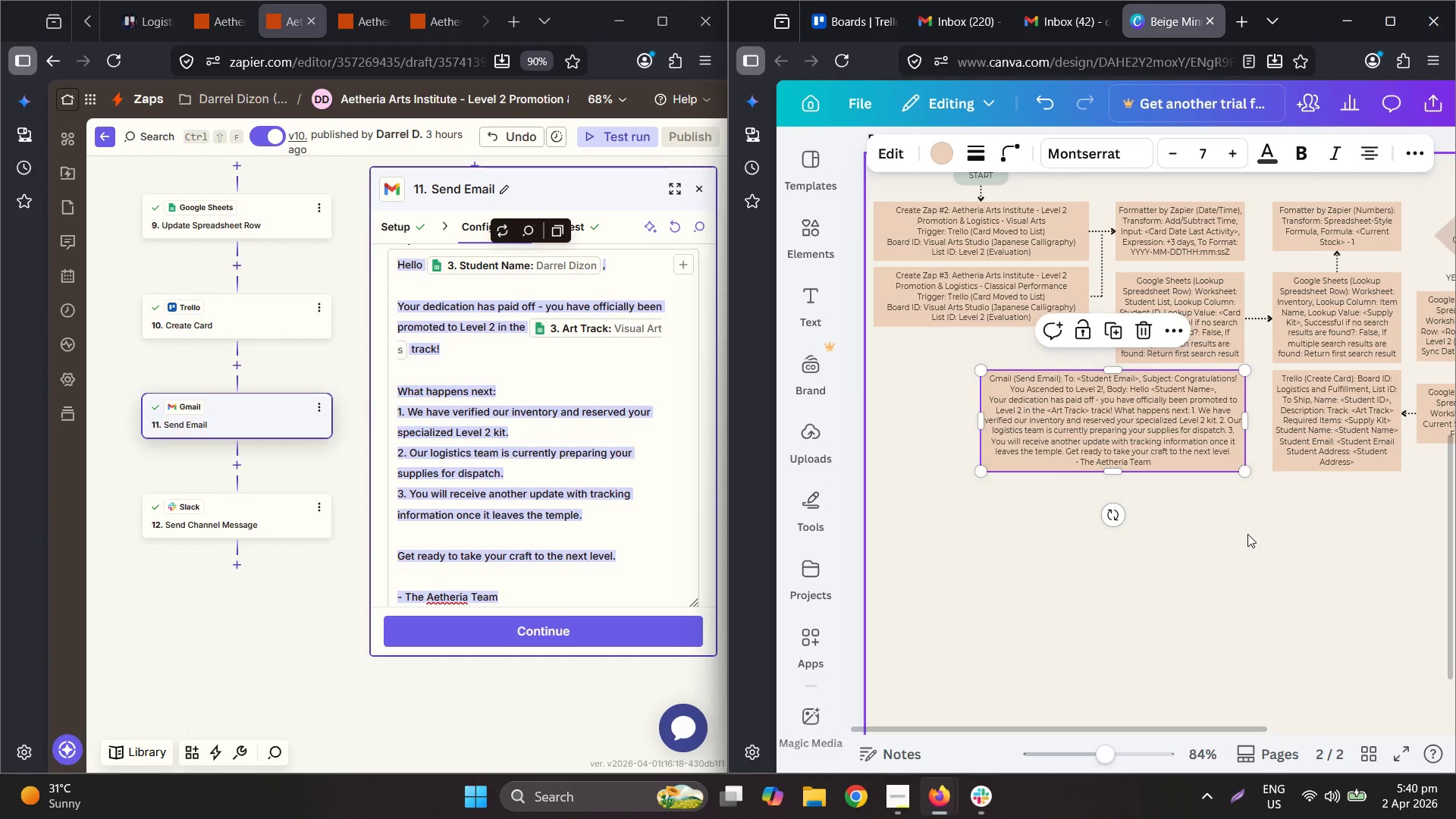 
left_click([1247, 534])
 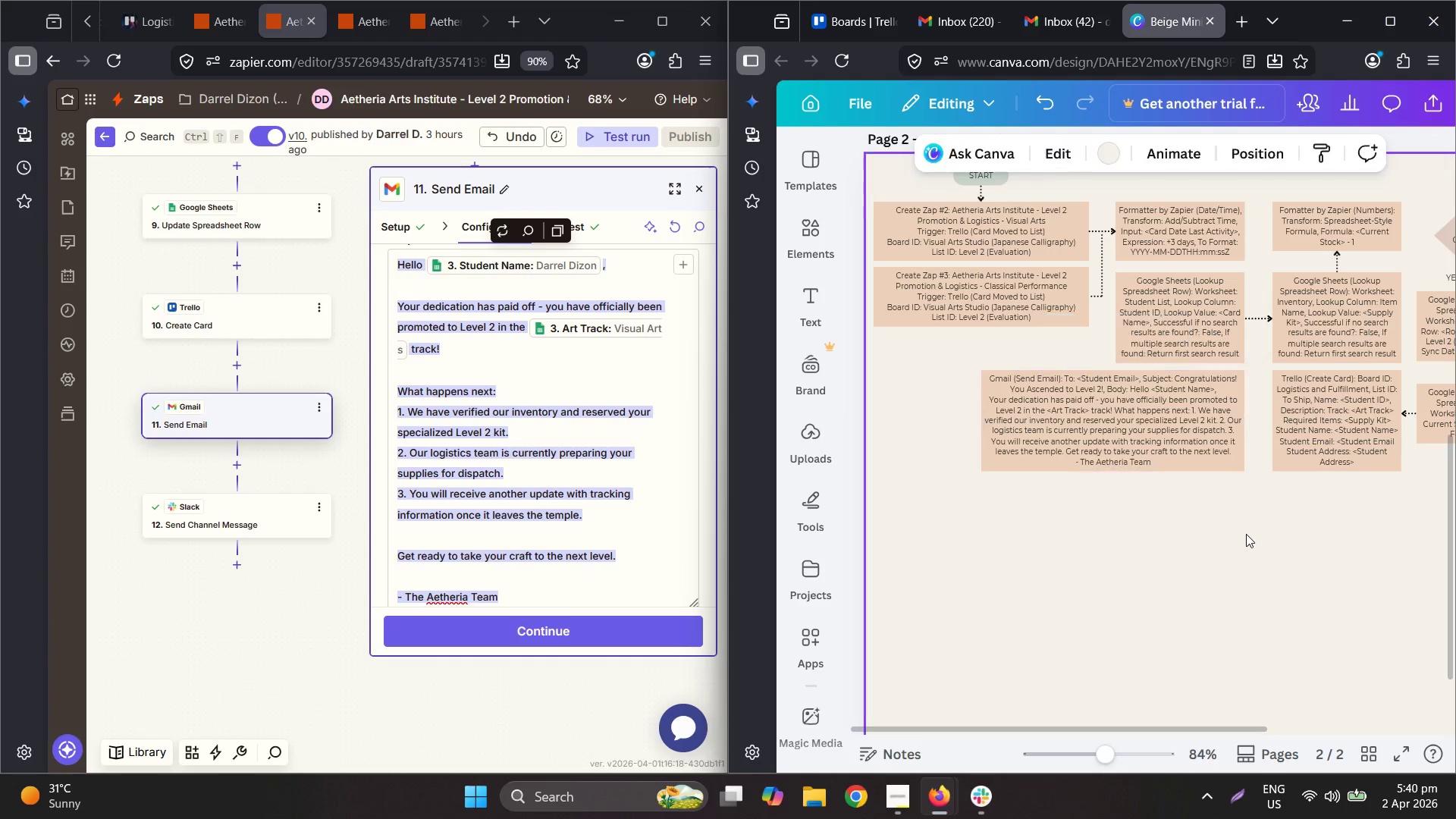 
hold_key(key=ControlLeft, duration=0.33)
 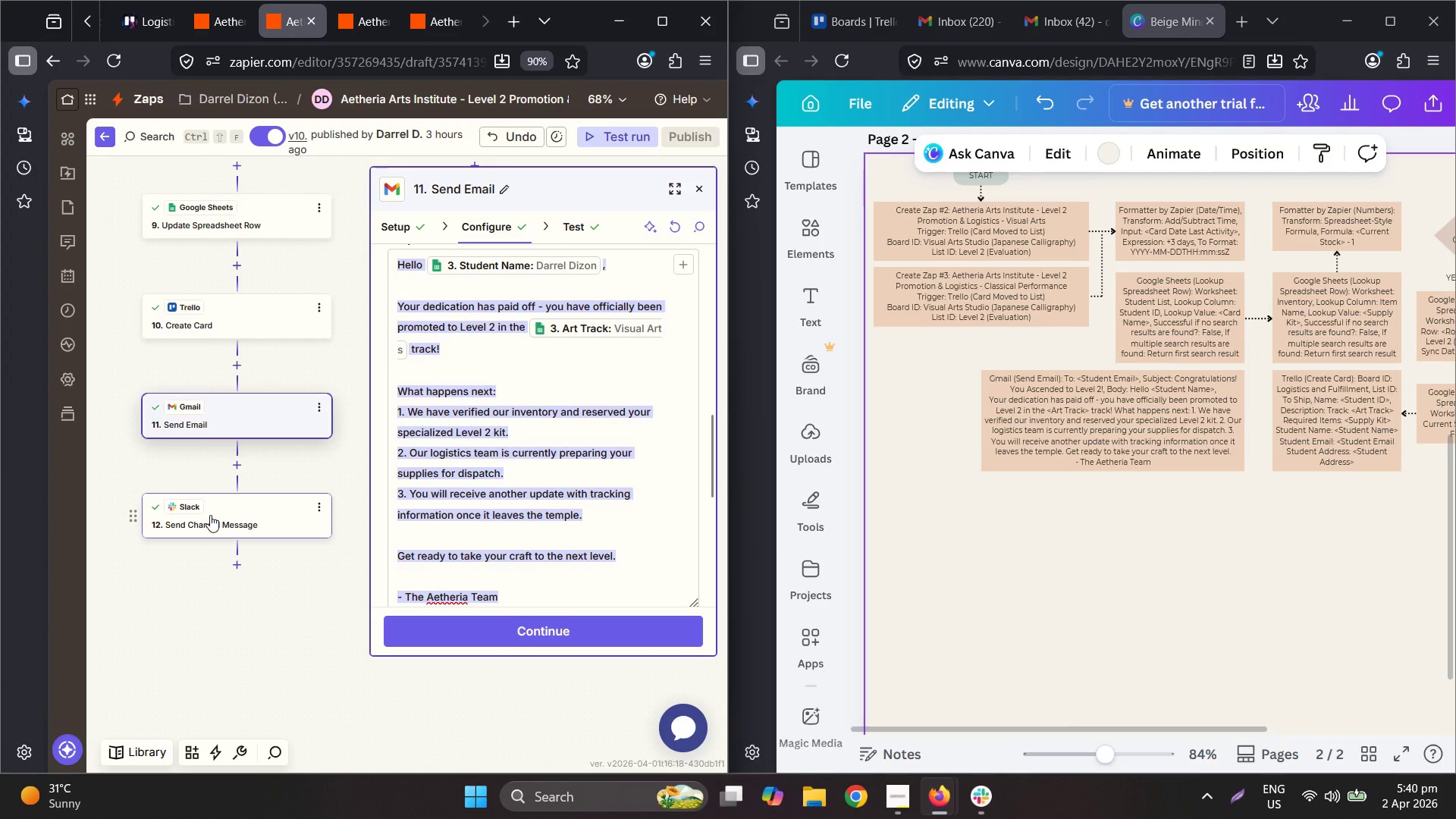 
left_click([210, 515])
 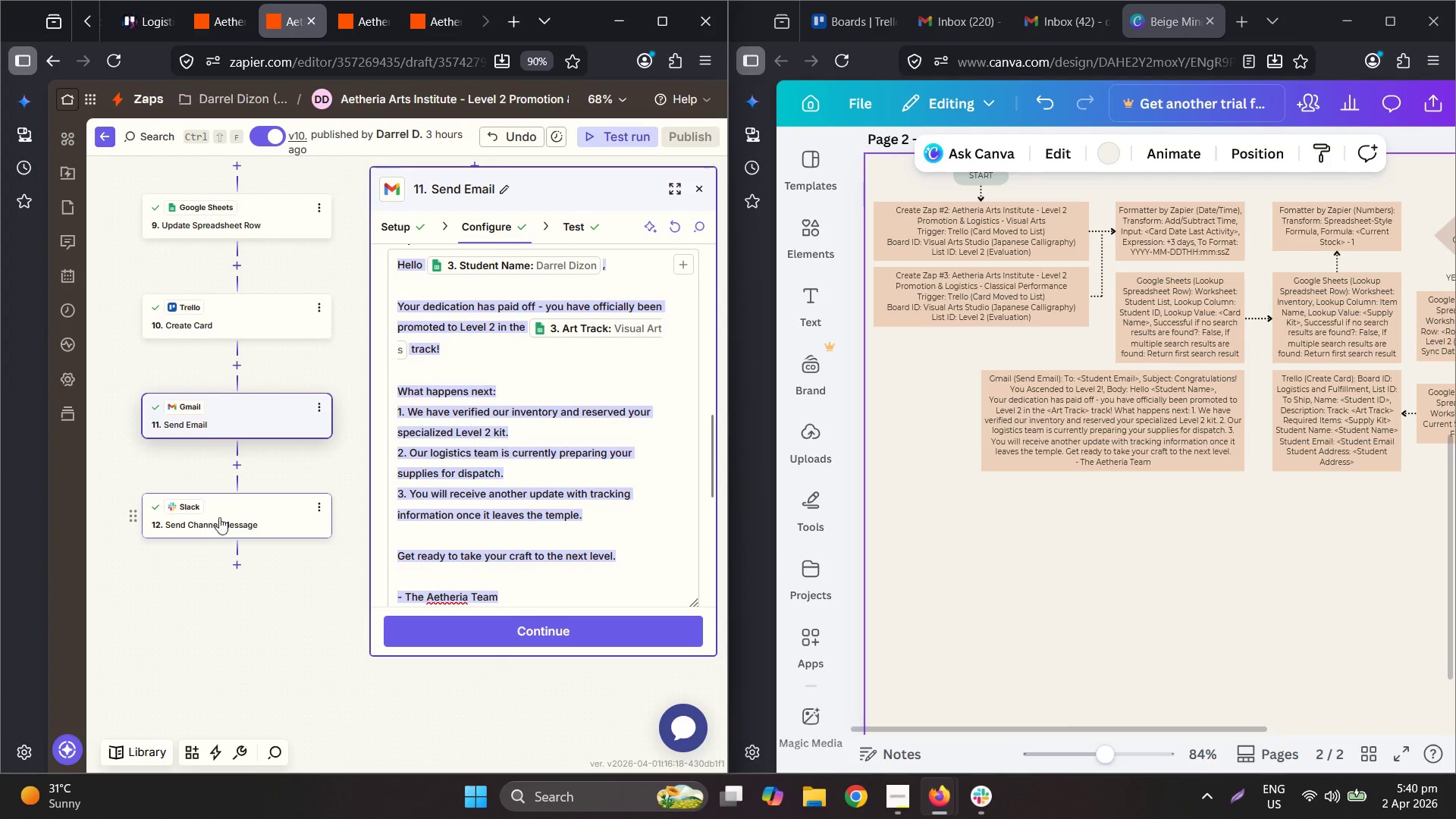 
left_click([224, 517])
 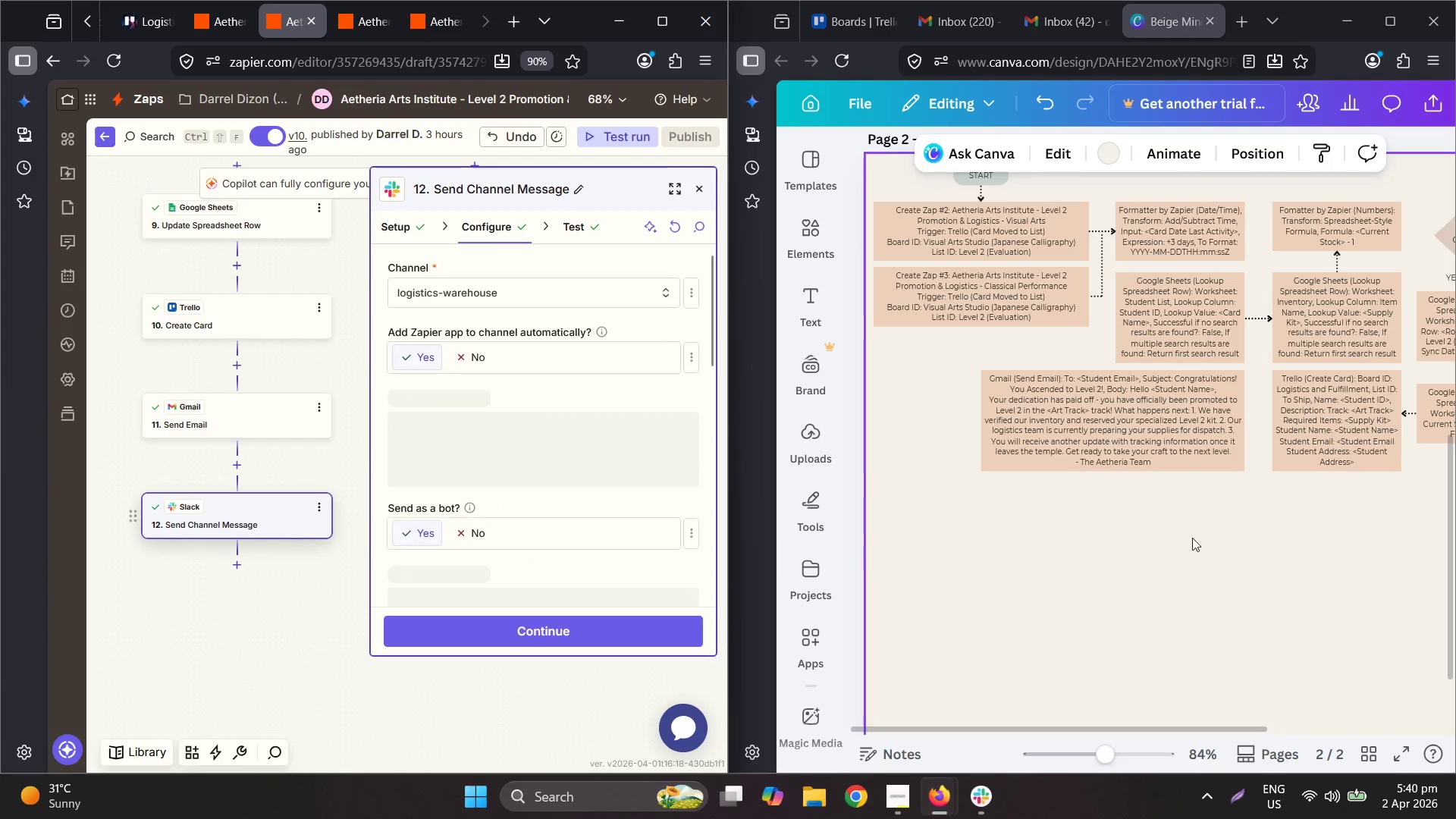 
hold_key(key=ControlLeft, duration=2.16)
scroll: coordinate [1163, 519], scroll_direction: down, amount: 2.0
 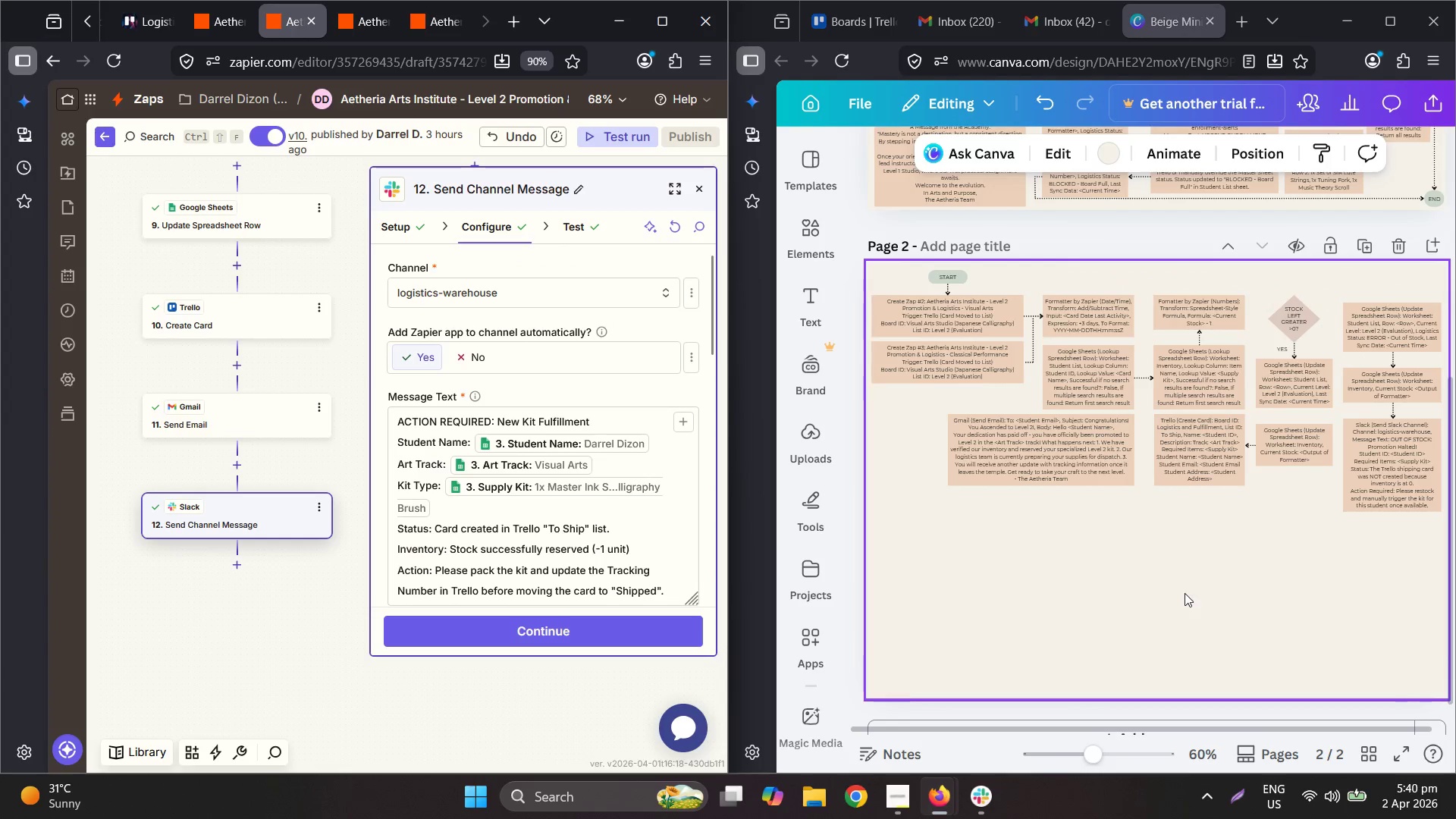 
scroll: coordinate [1200, 595], scroll_direction: up, amount: 2.0
 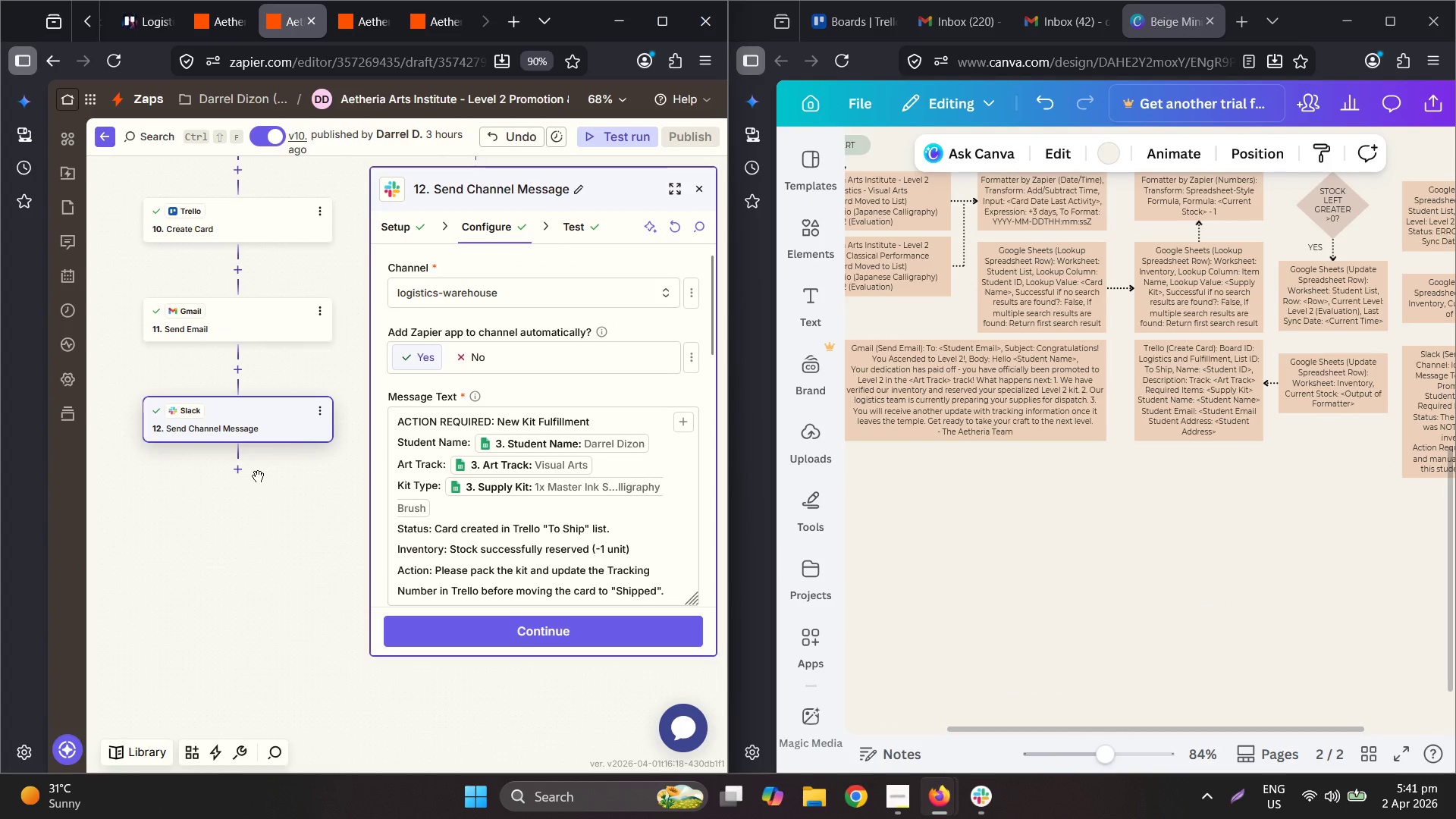 
key(Control+A)
 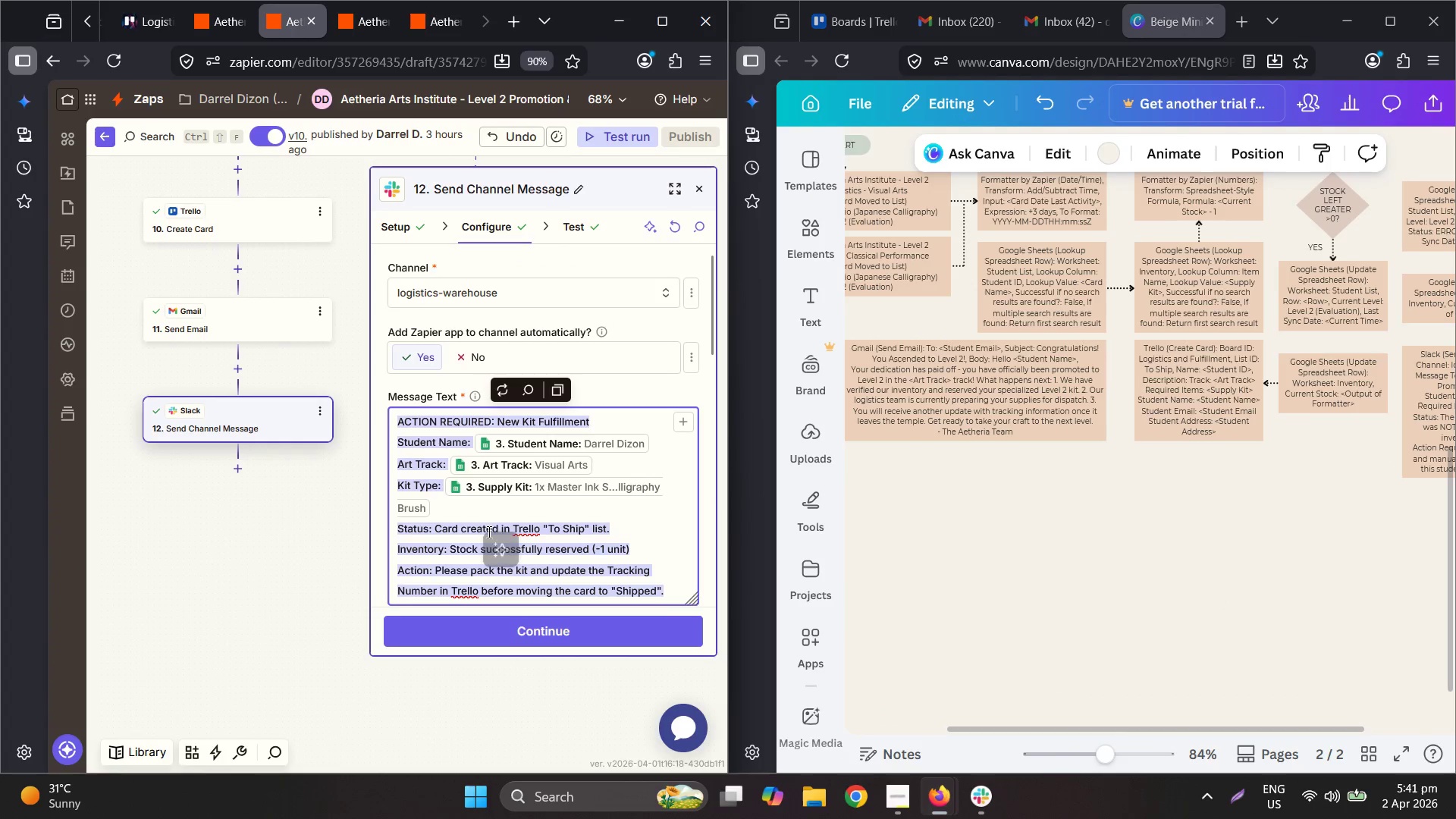 
key(Control+C)
 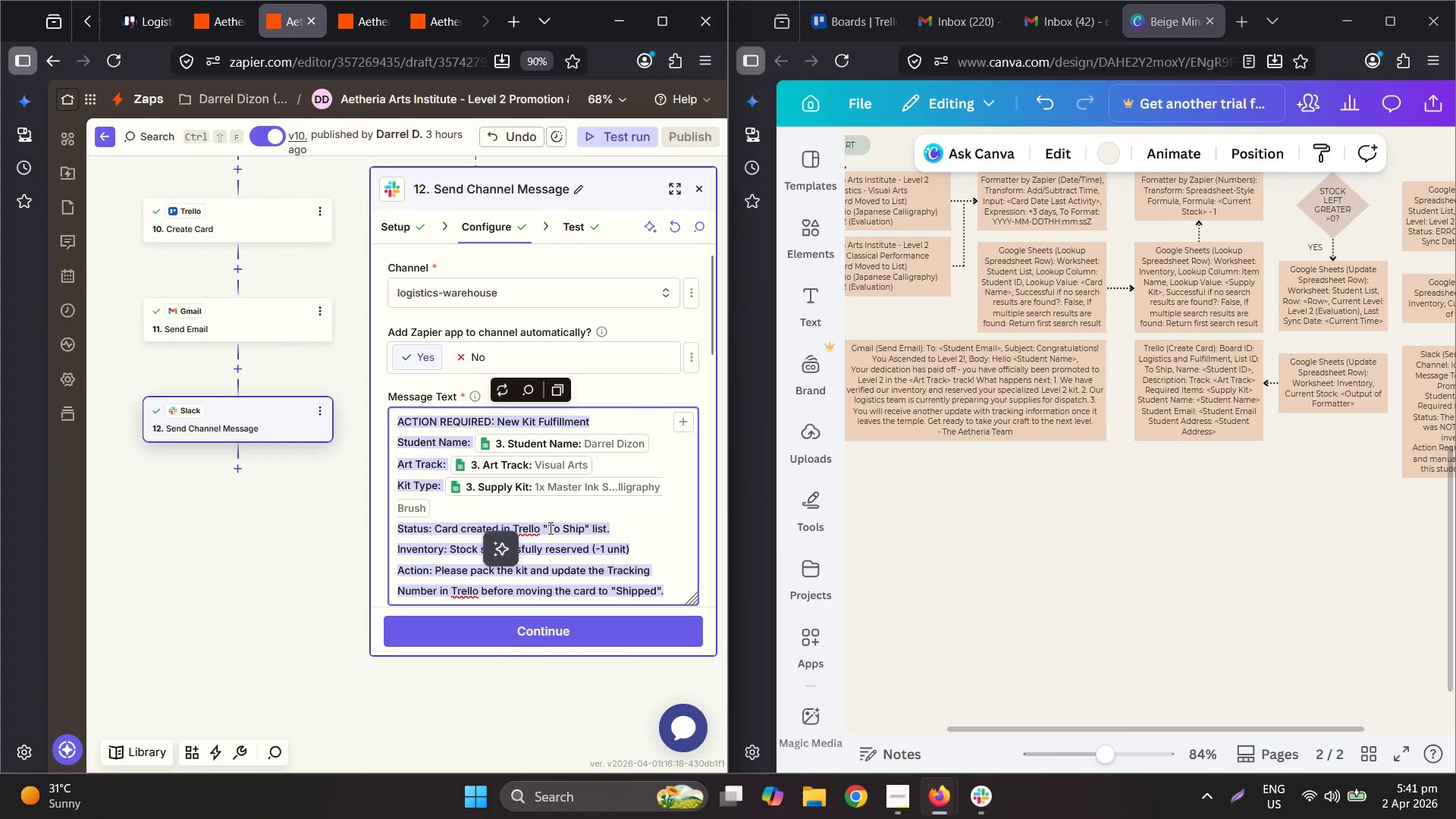 
scroll: coordinate [599, 519], scroll_direction: down, amount: 2.0
 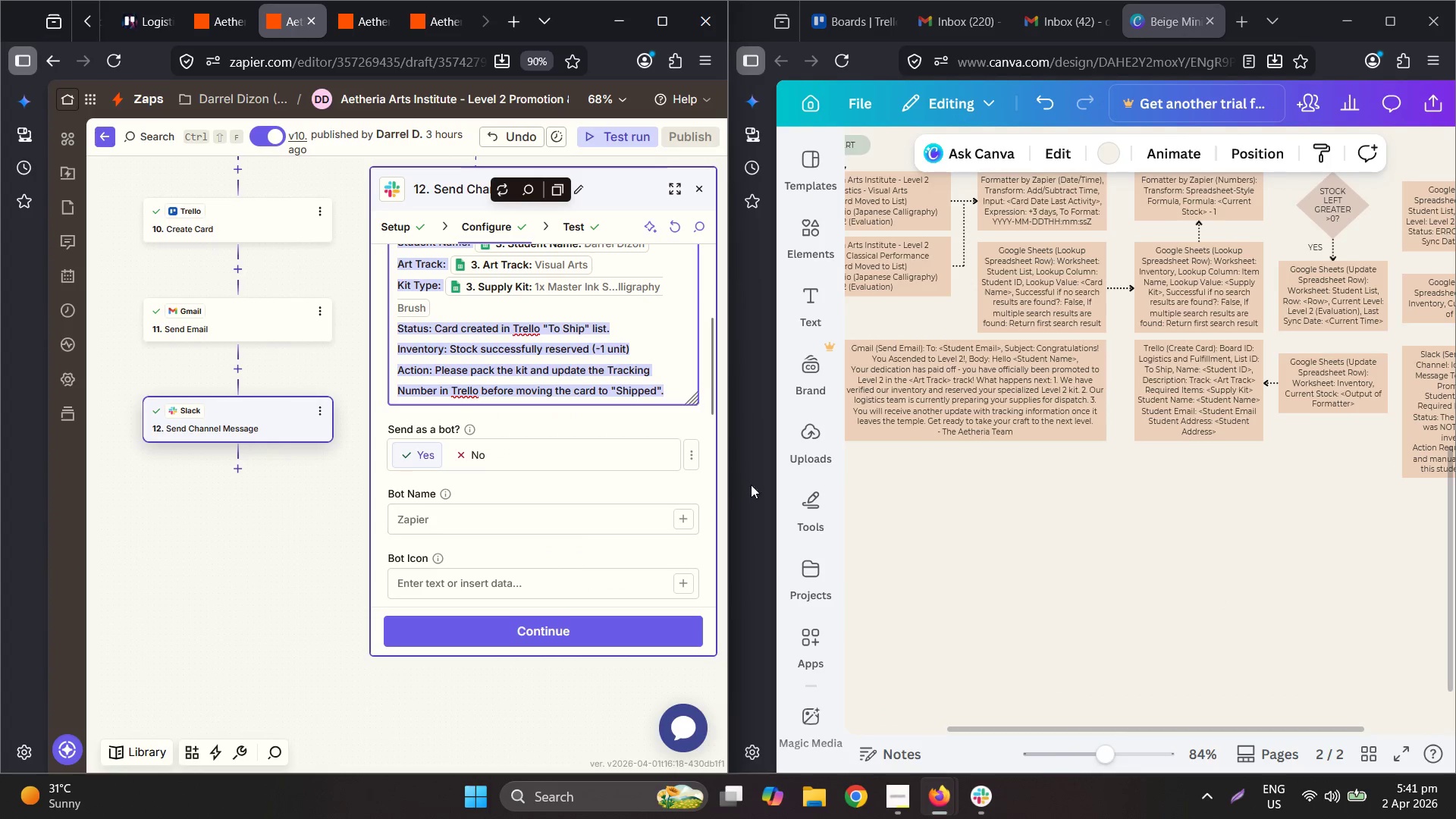 
scroll: coordinate [568, 517], scroll_direction: up, amount: 2.0
 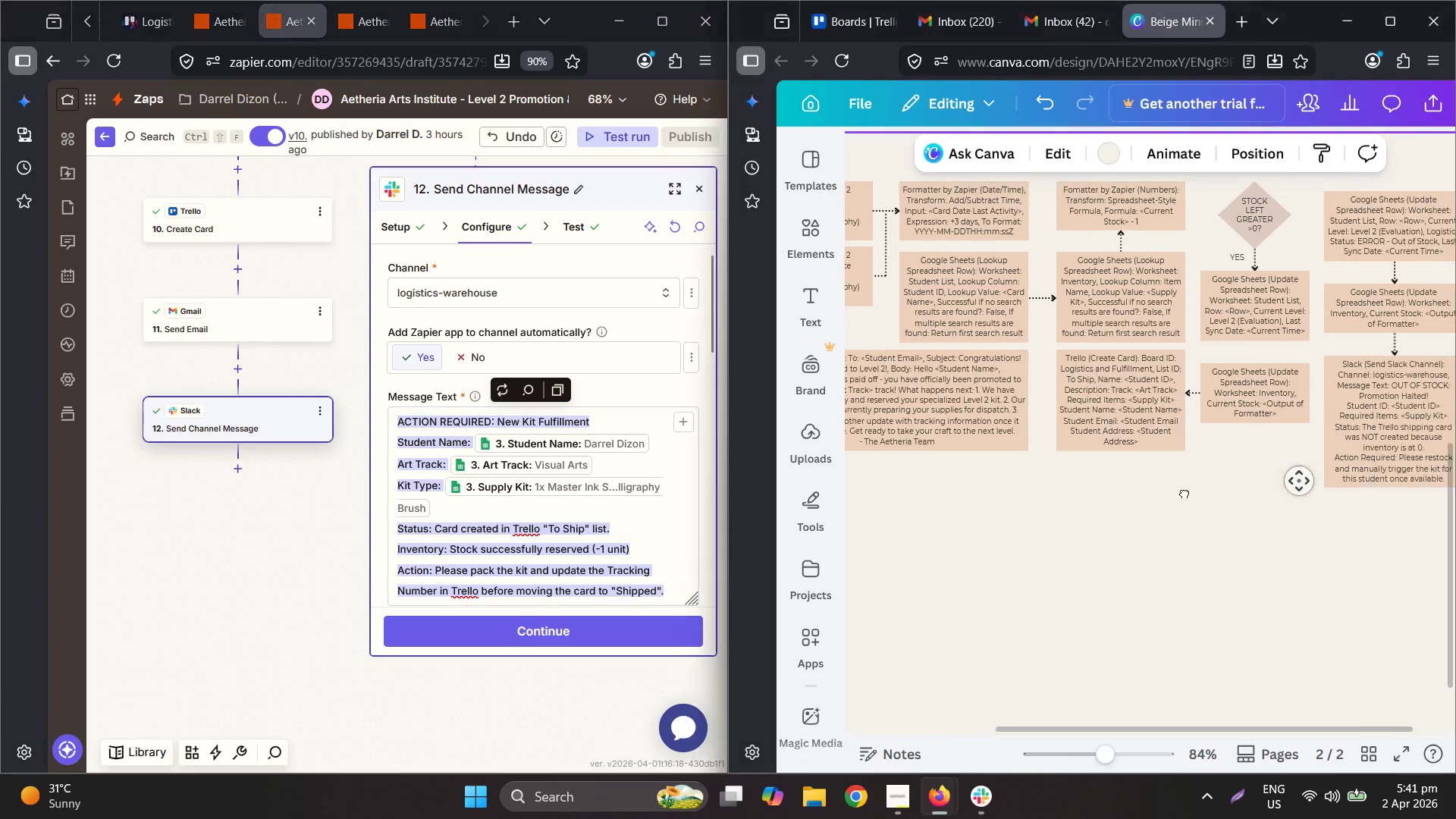 
key(Control+C)
 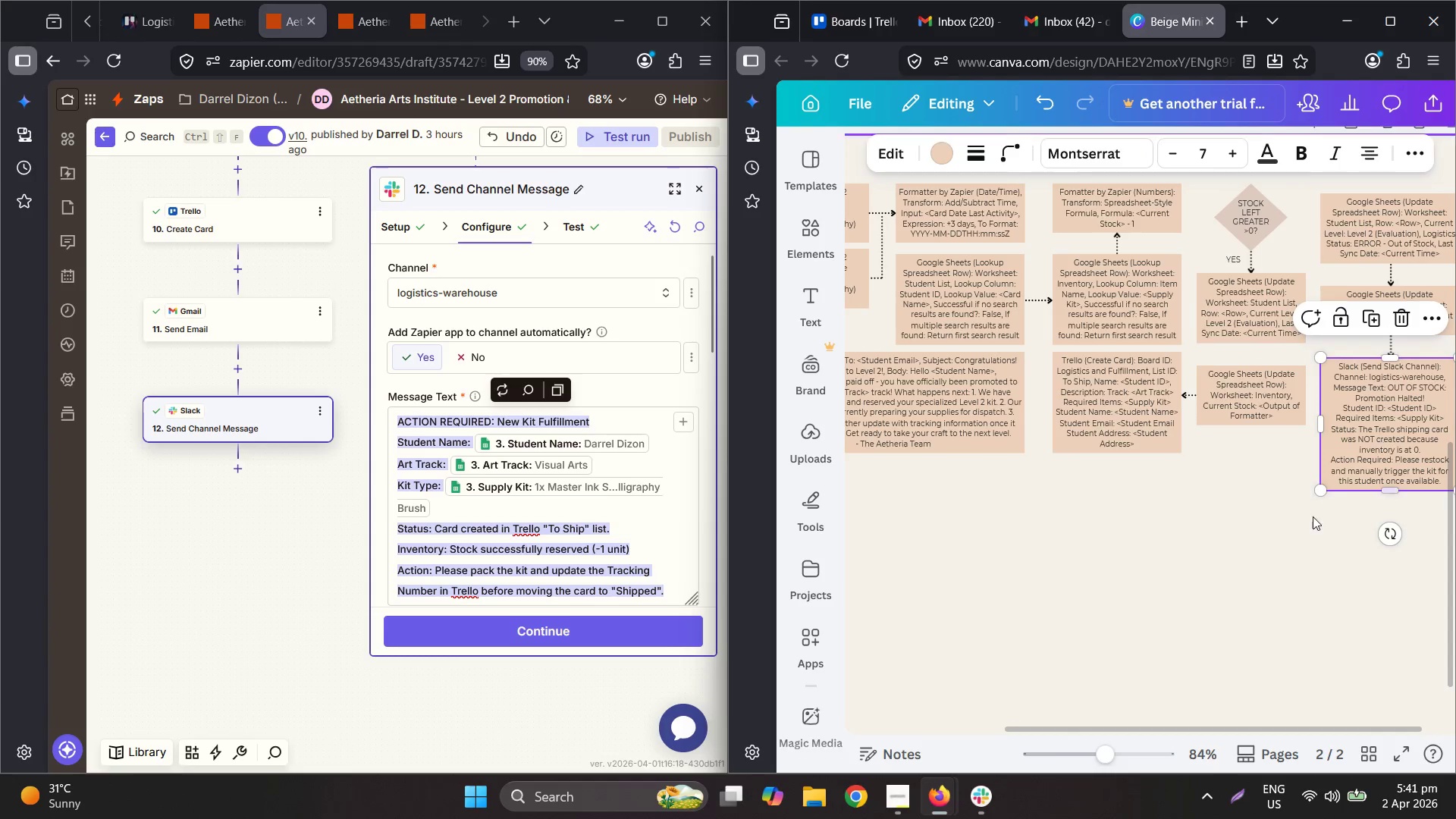 
key(Control+V)
 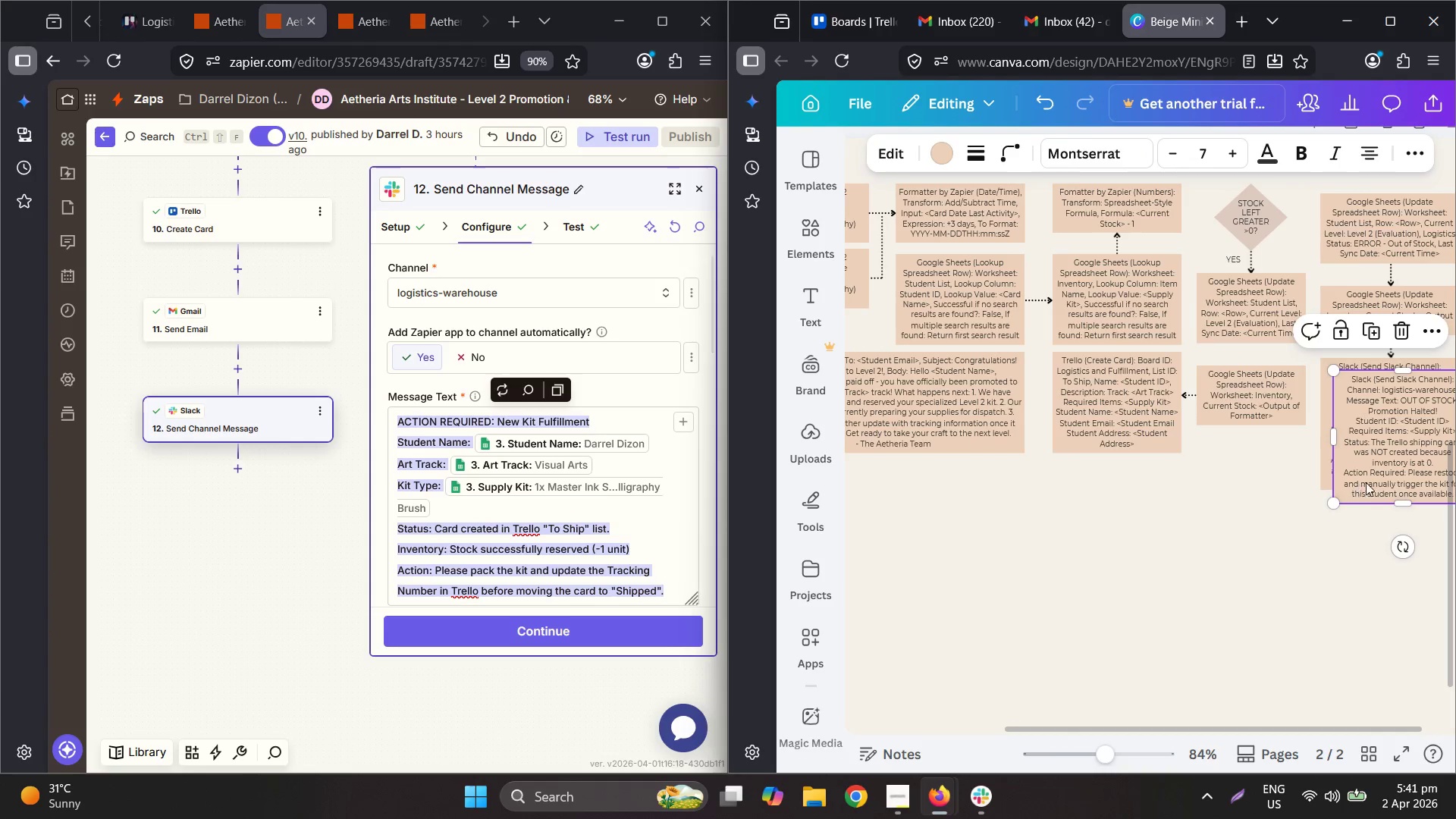 
left_click_drag(start_coordinate=[1384, 475], to_coordinate=[961, 620])
 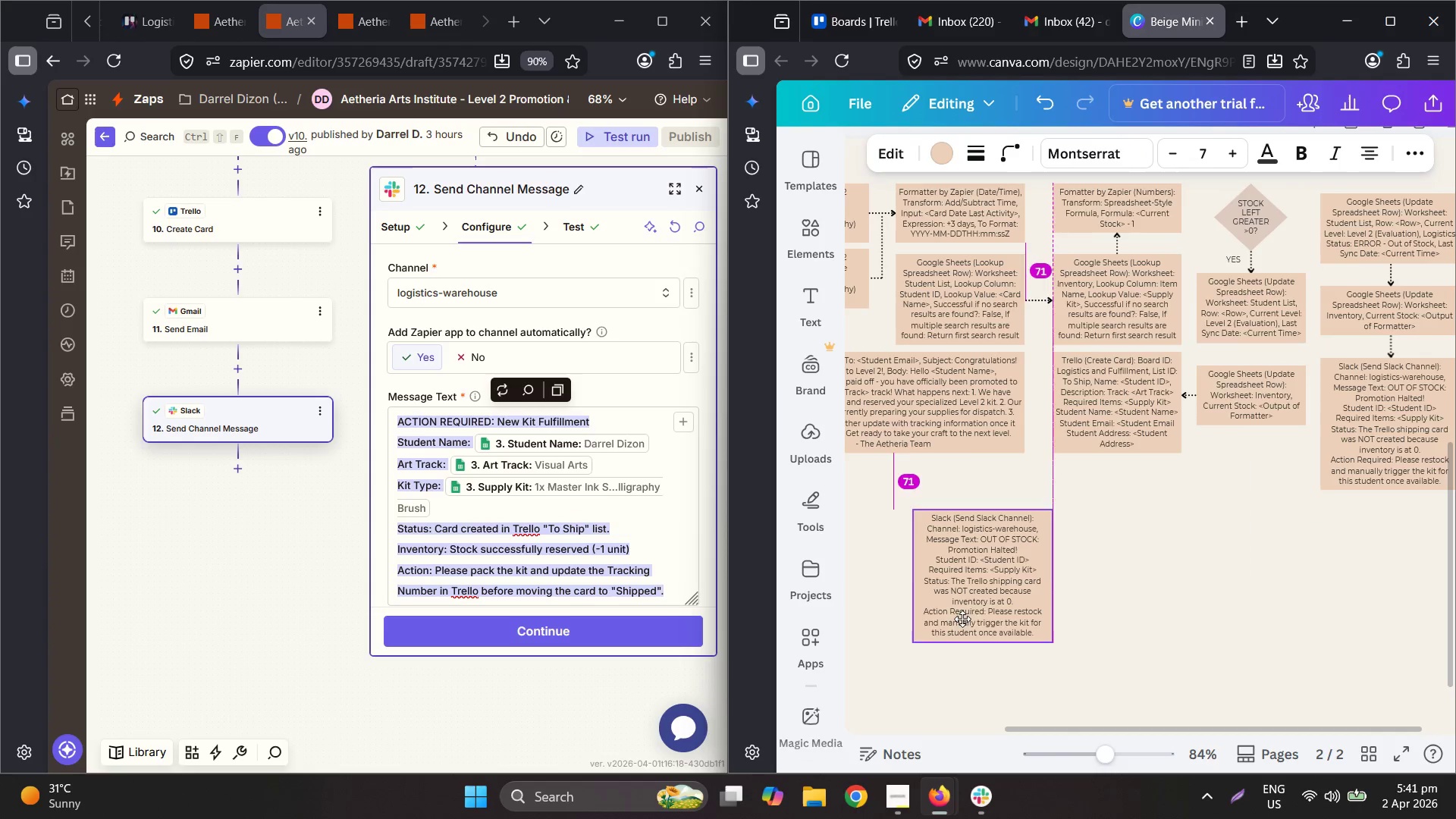 
hold_key(key=ControlLeft, duration=0.48)
scroll: coordinate [1042, 557], scroll_direction: down, amount: 3.0
 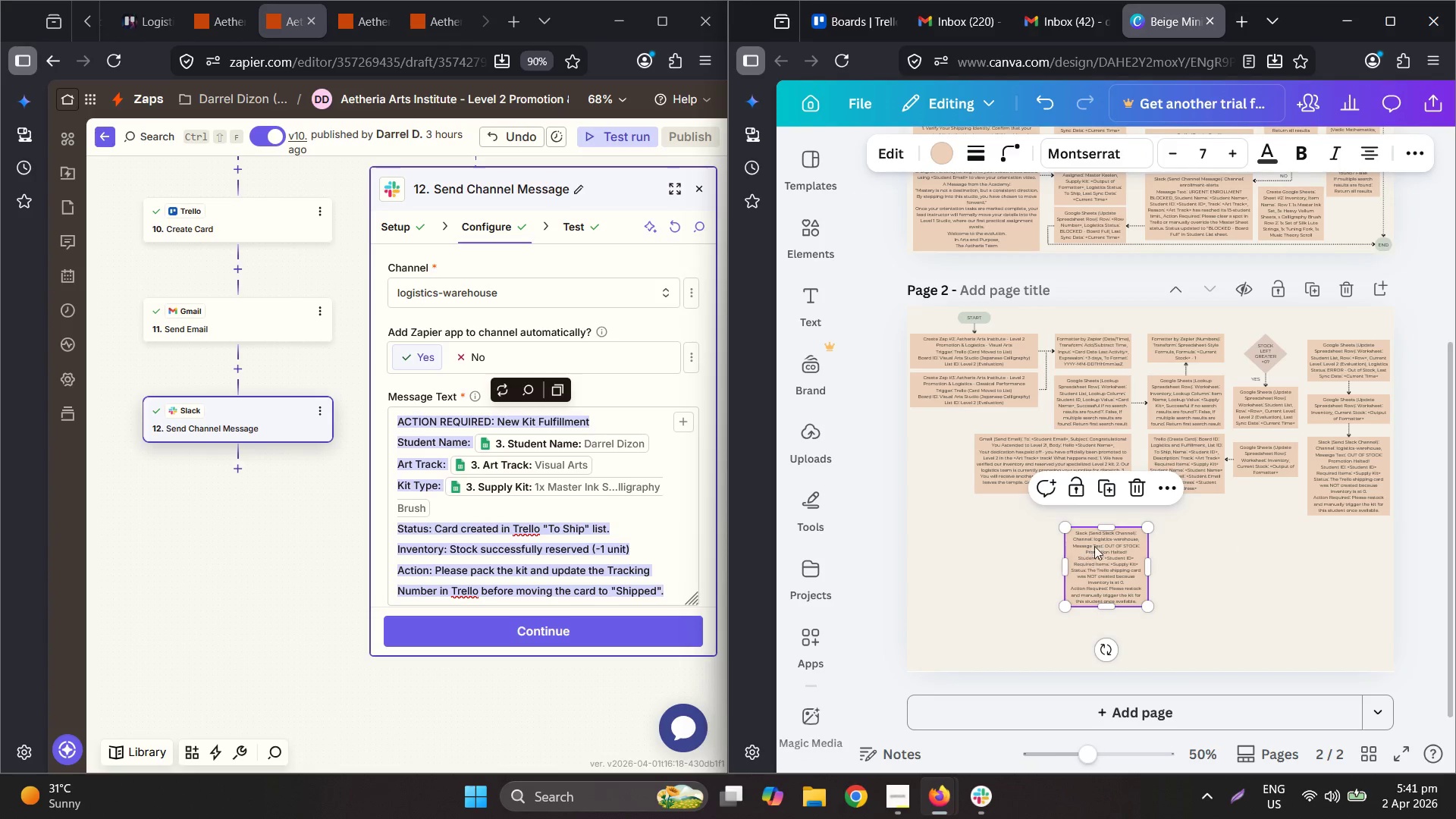 
left_click_drag(start_coordinate=[1119, 554], to_coordinate=[969, 476])
 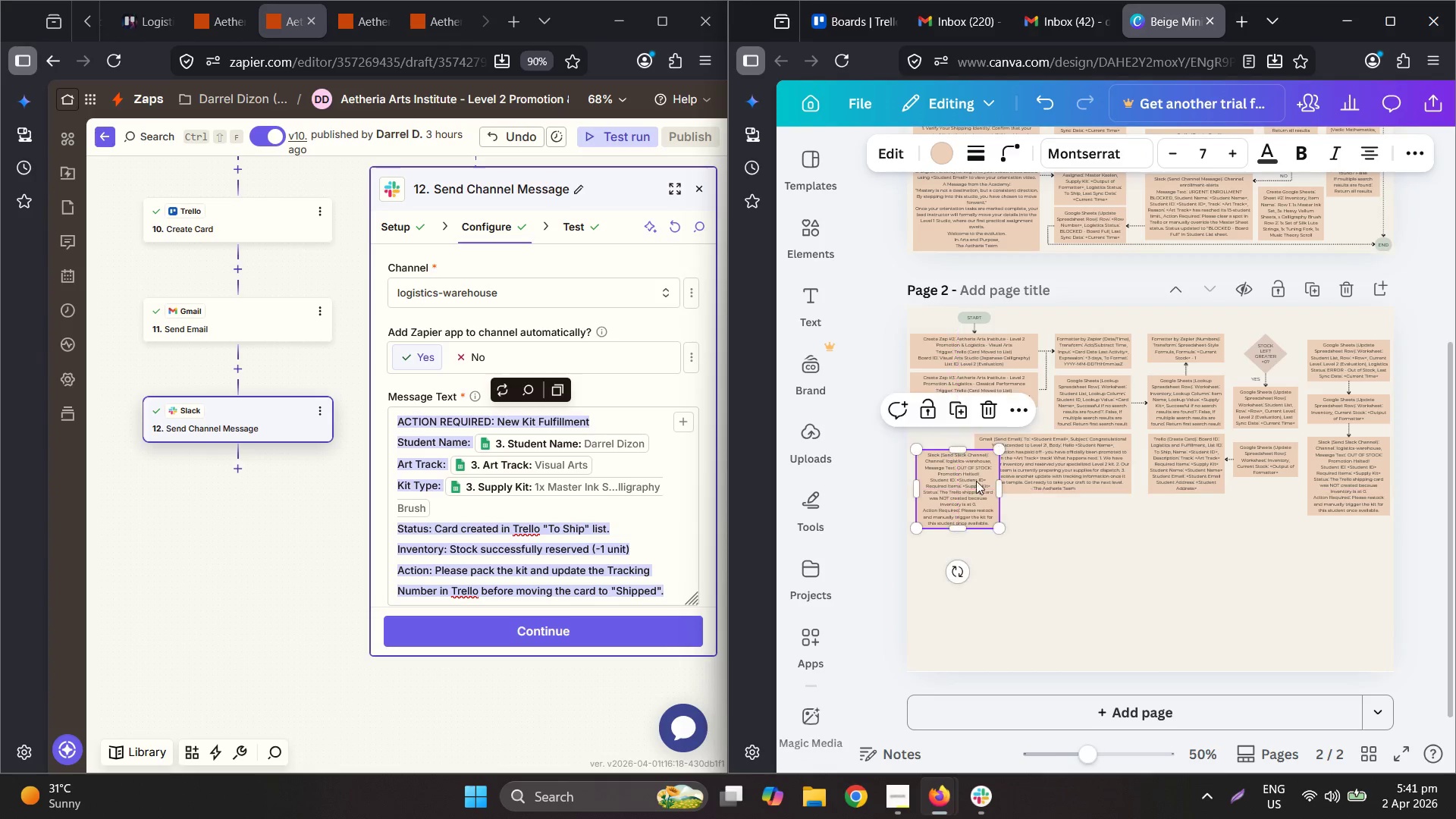 
hold_key(key=ControlLeft, duration=0.47)
 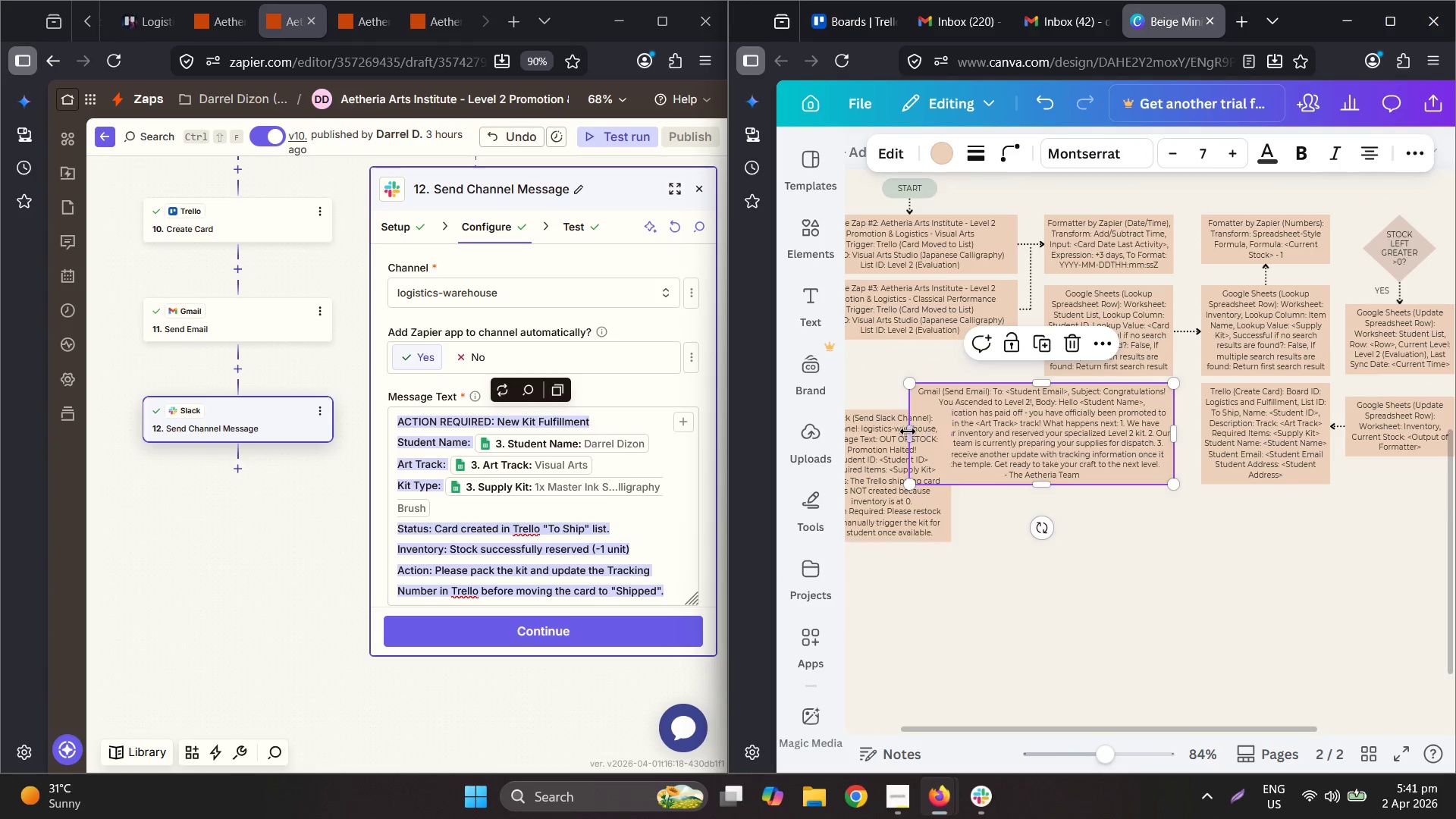 
left_click([1075, 431])
 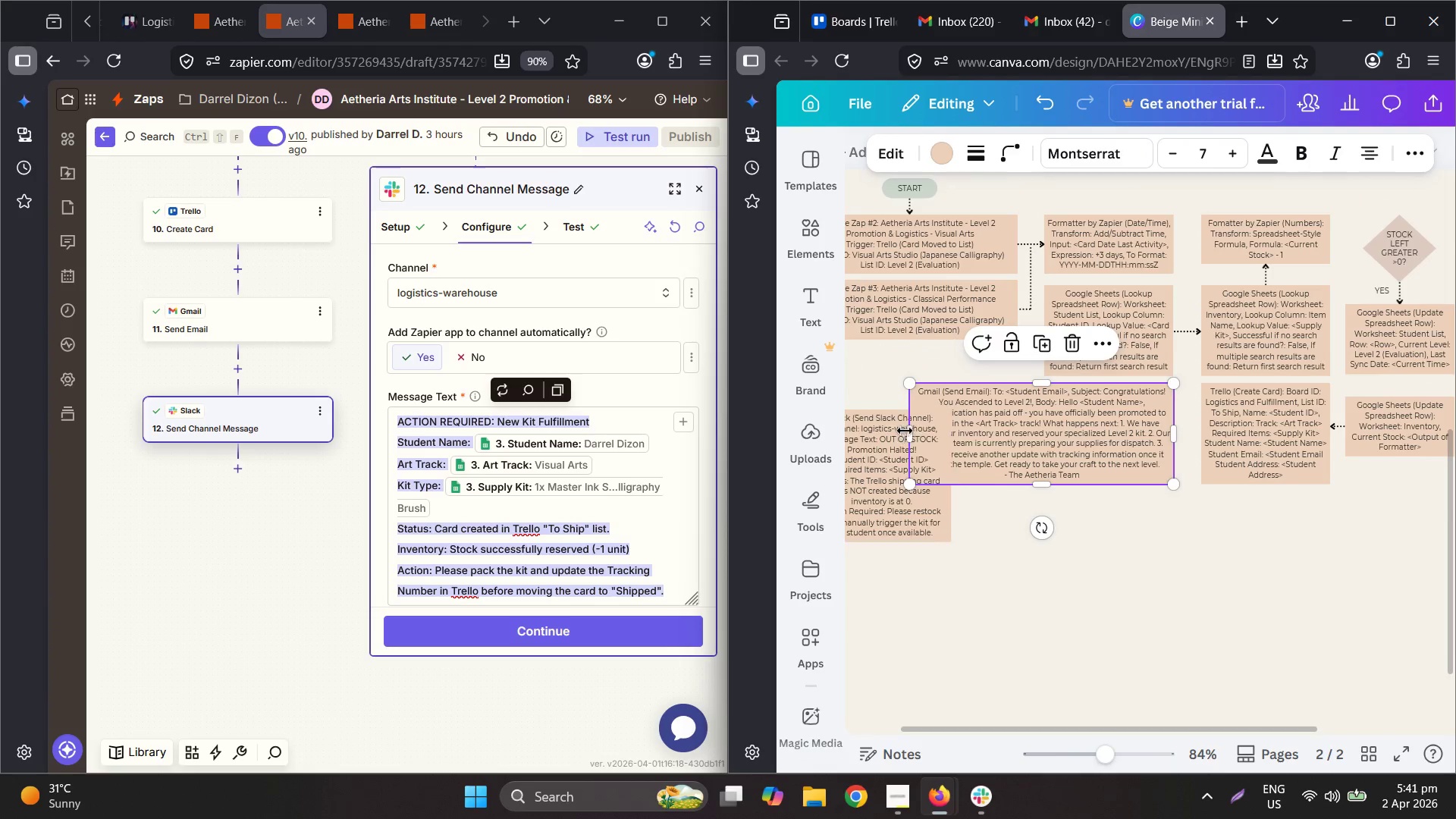 
scroll: coordinate [1043, 504], scroll_direction: up, amount: 3.0
 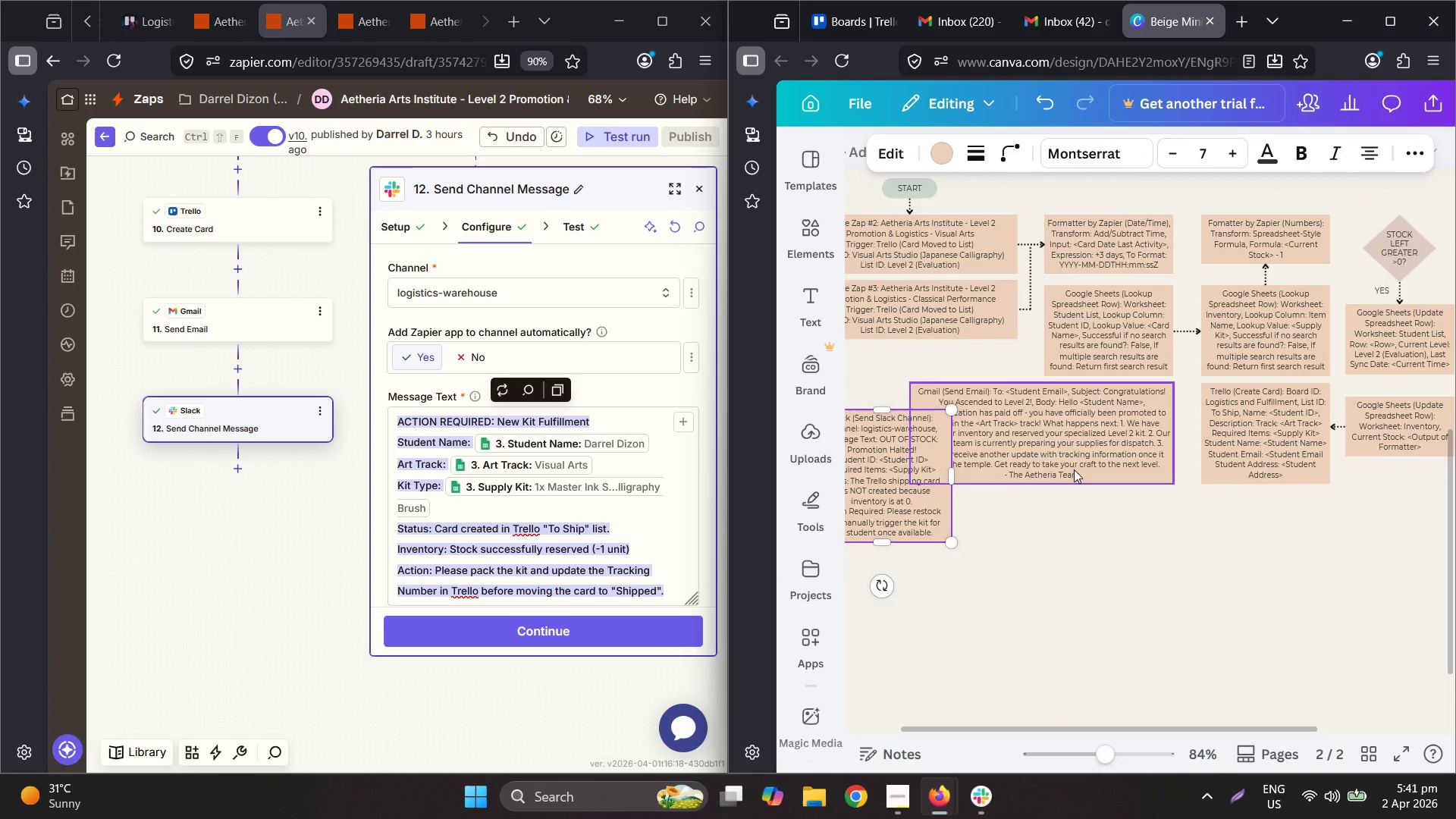 
left_click_drag(start_coordinate=[908, 431], to_coordinate=[1008, 430])
 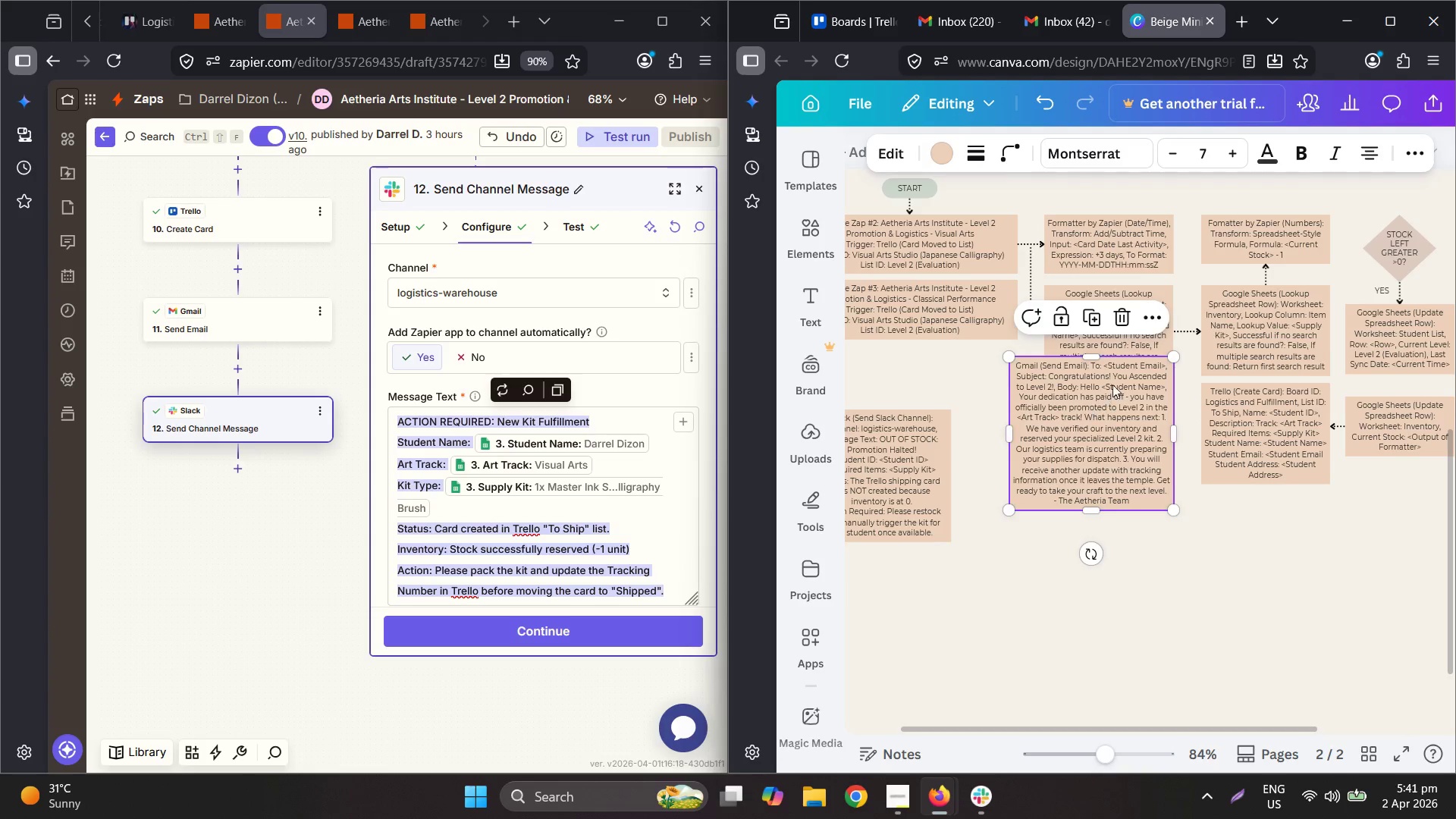 
left_click_drag(start_coordinate=[1115, 381], to_coordinate=[1119, 411])
 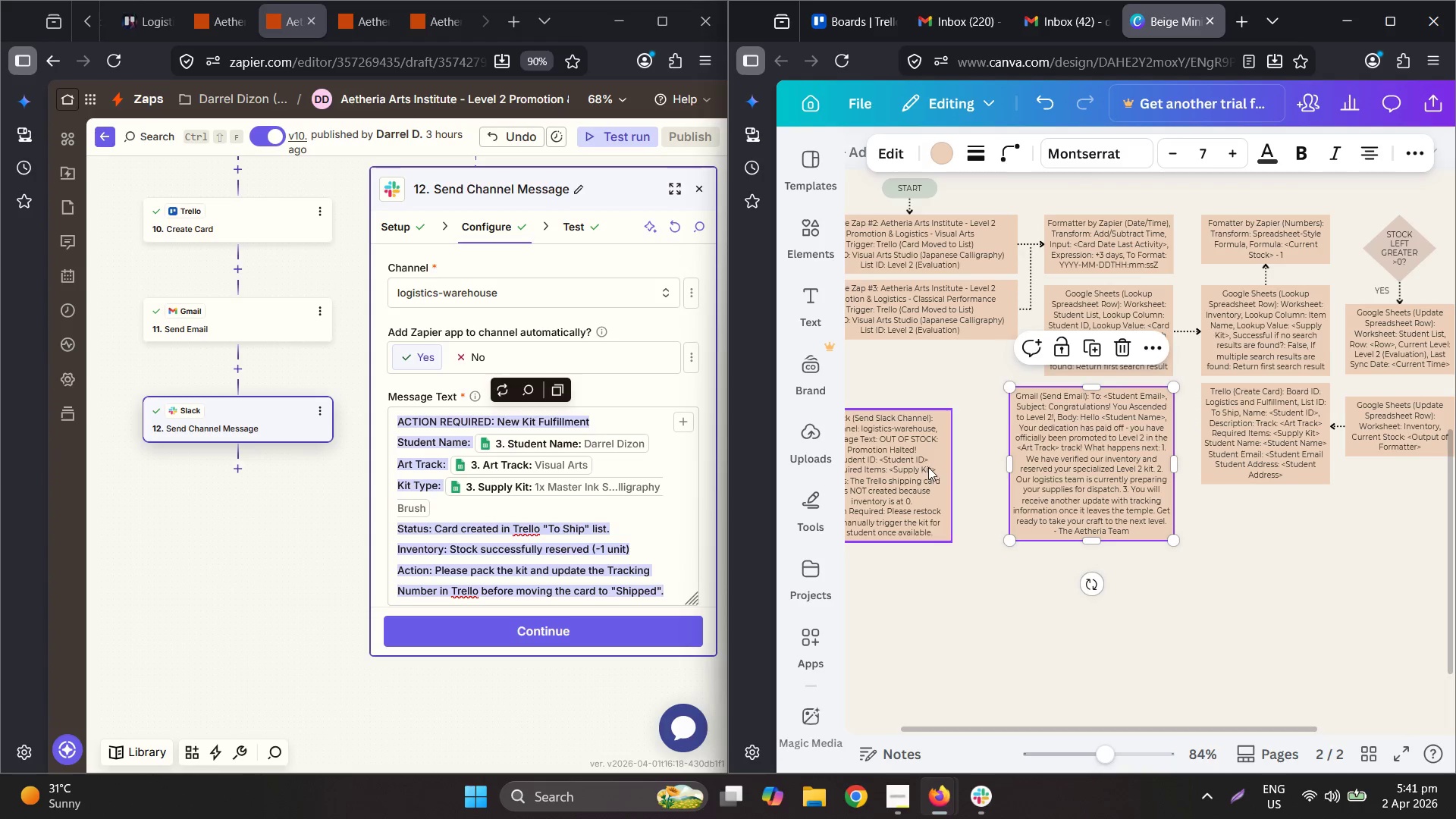 
hold_key(key=ControlLeft, duration=0.41)
scroll: coordinate [1104, 490], scroll_direction: down, amount: 2.0
 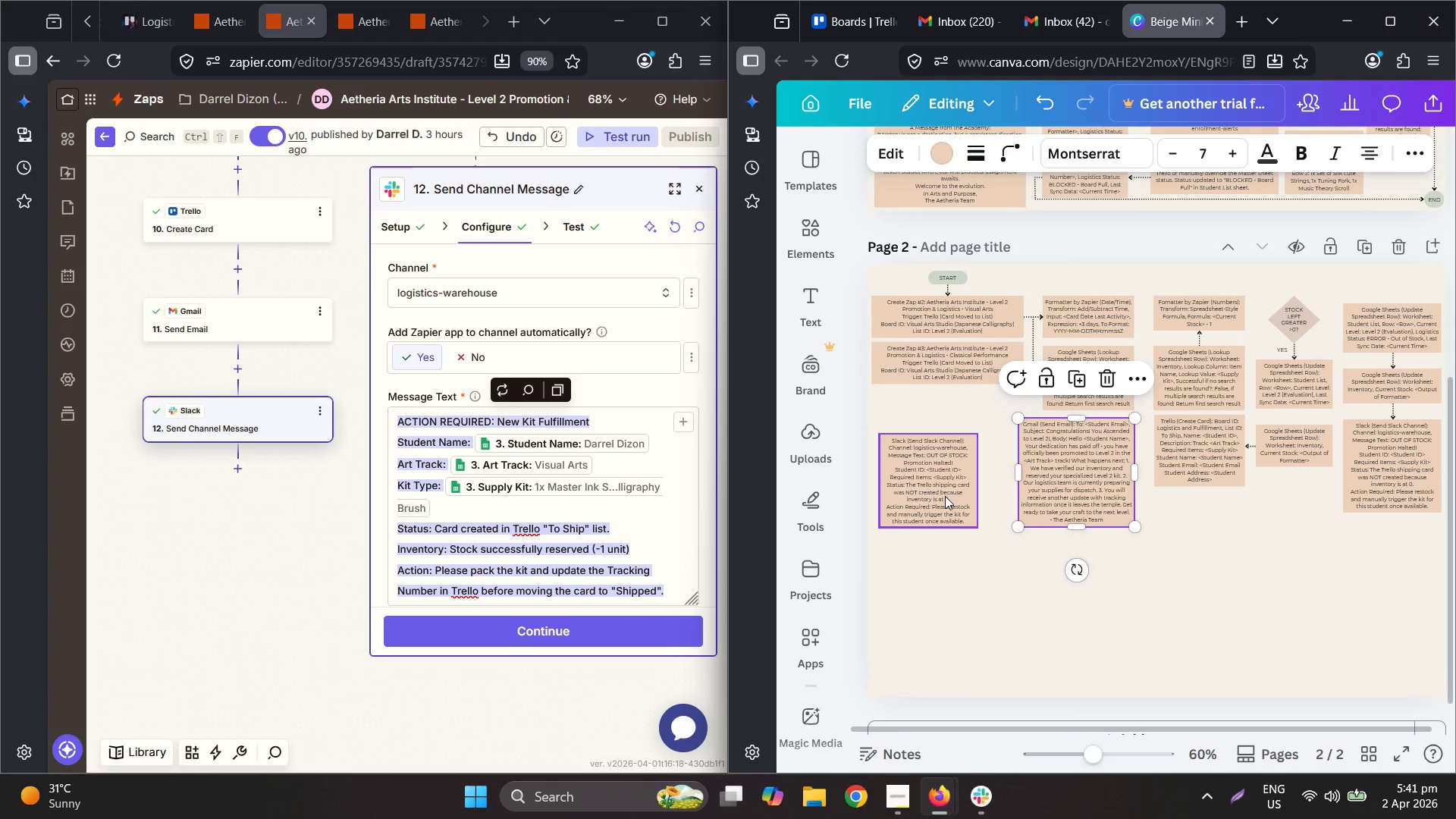 
left_click_drag(start_coordinate=[943, 496], to_coordinate=[947, 479])
 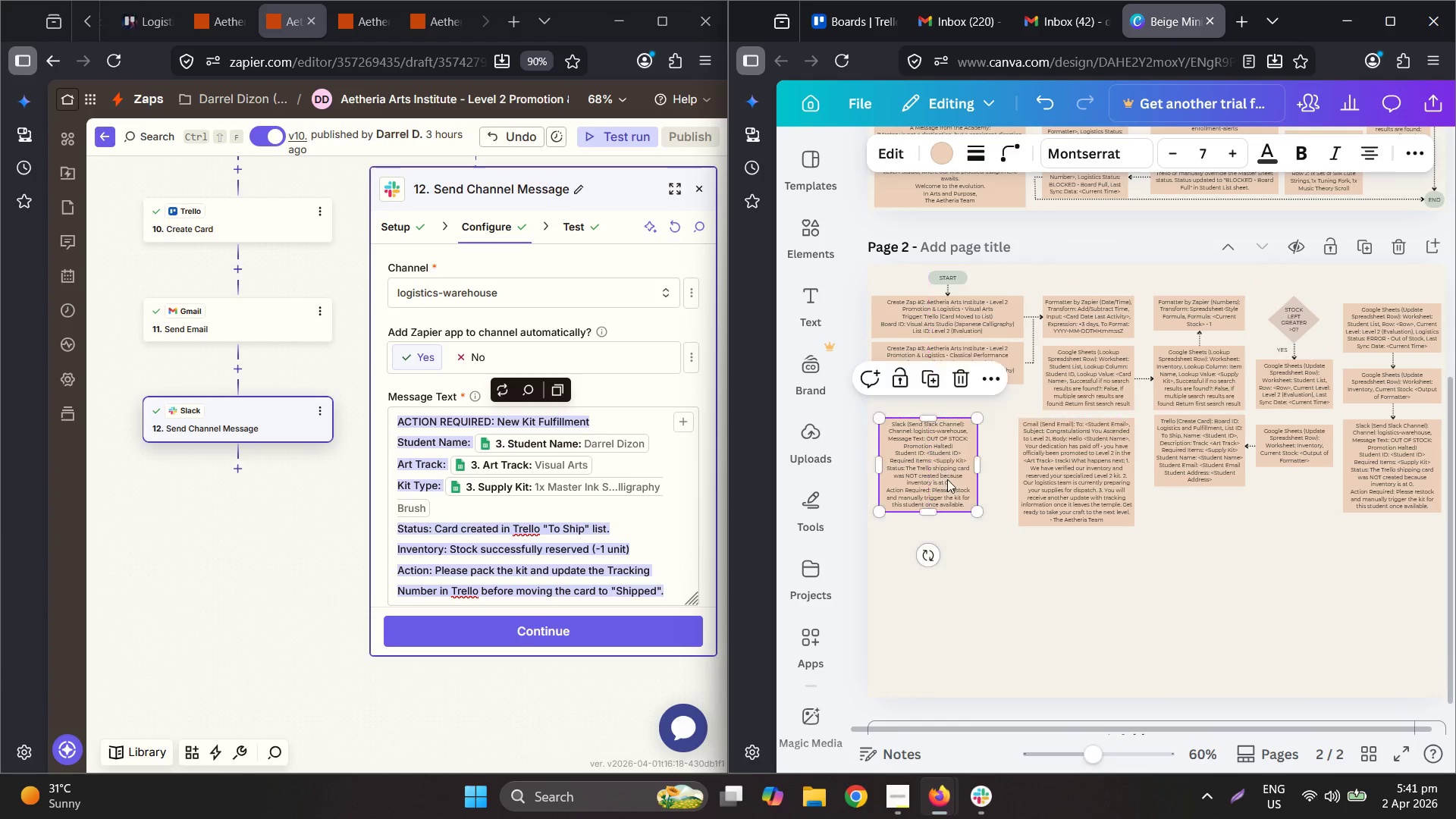 
hold_key(key=ControlLeft, duration=0.48)
 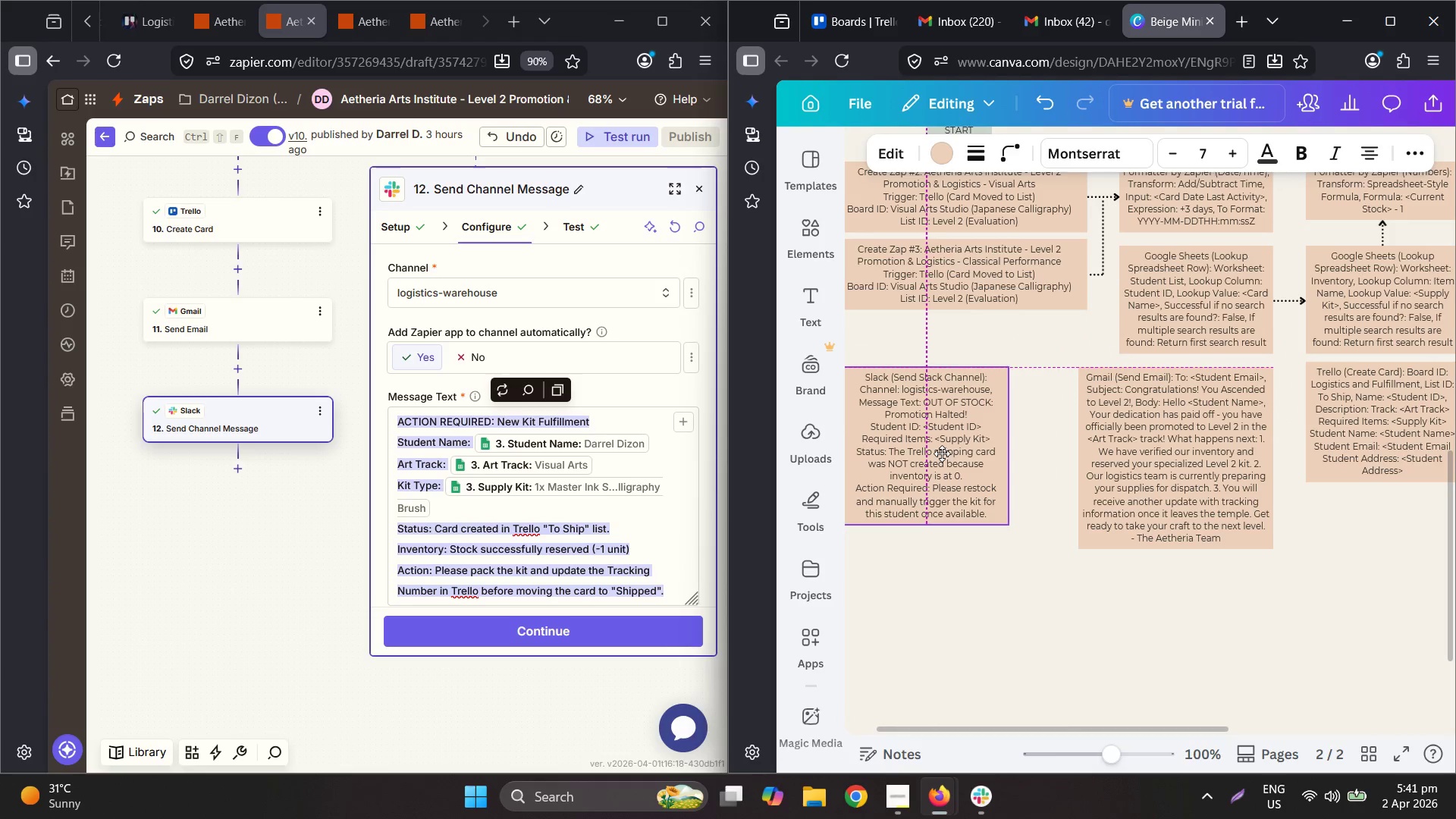 
left_click_drag(start_coordinate=[946, 454], to_coordinate=[934, 453])
 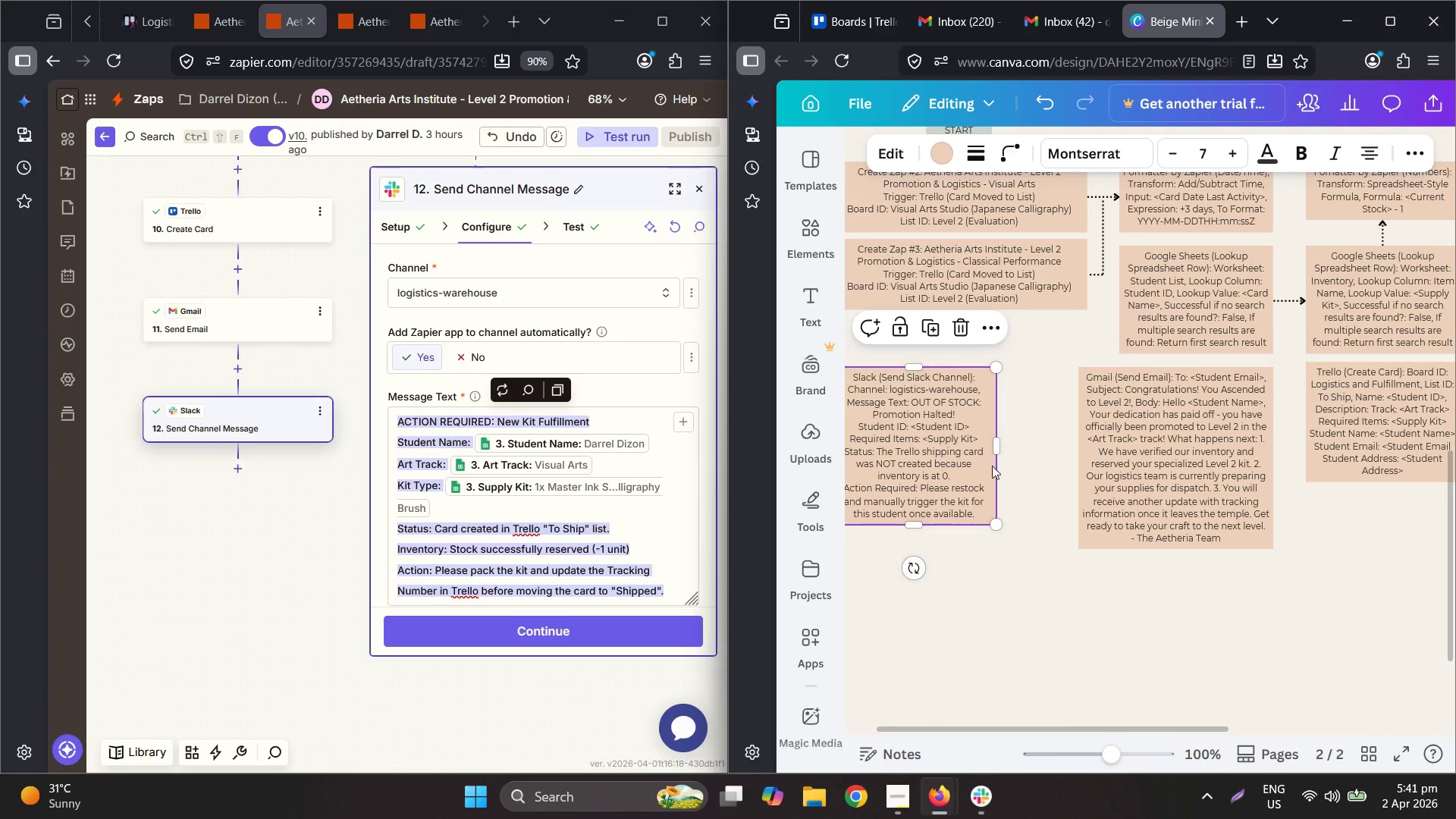 
scroll: coordinate [932, 491], scroll_direction: up, amount: 3.0
 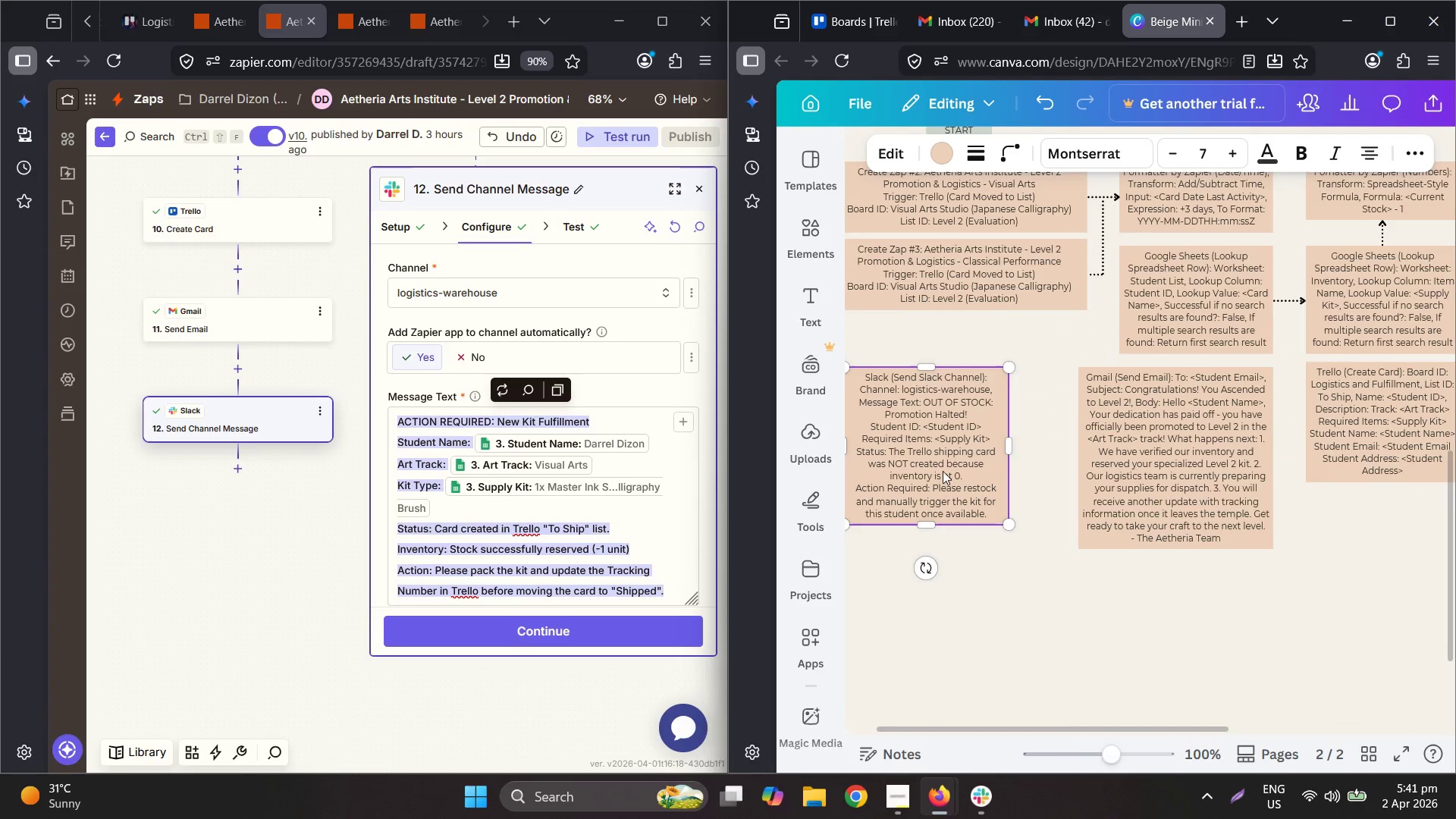 
hold_key(key=ControlLeft, duration=0.81)
scroll: coordinate [1094, 490], scroll_direction: down, amount: 2.0
 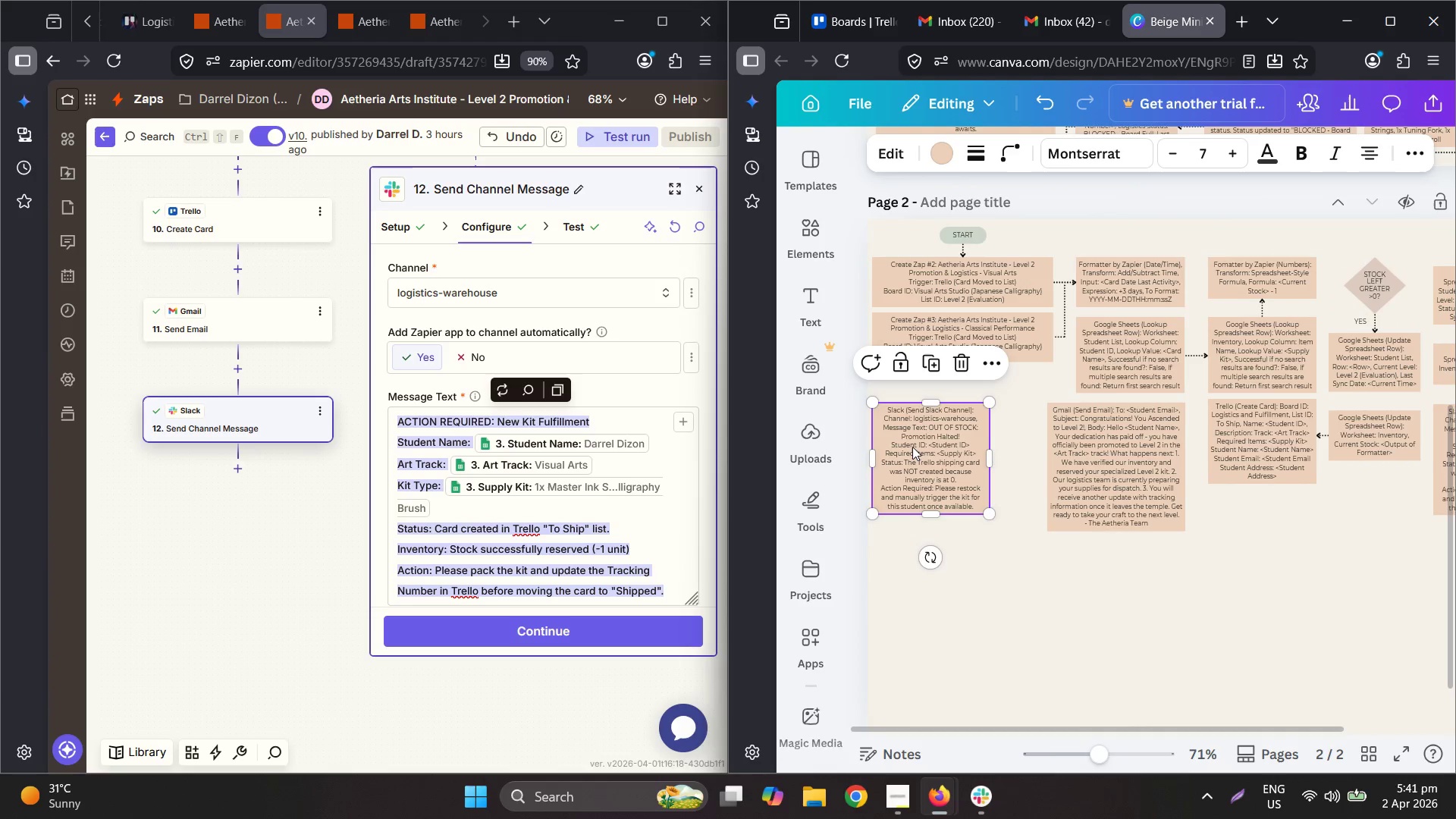 
hold_key(key=ControlLeft, duration=0.45)
scroll: coordinate [933, 458], scroll_direction: up, amount: 5.0
 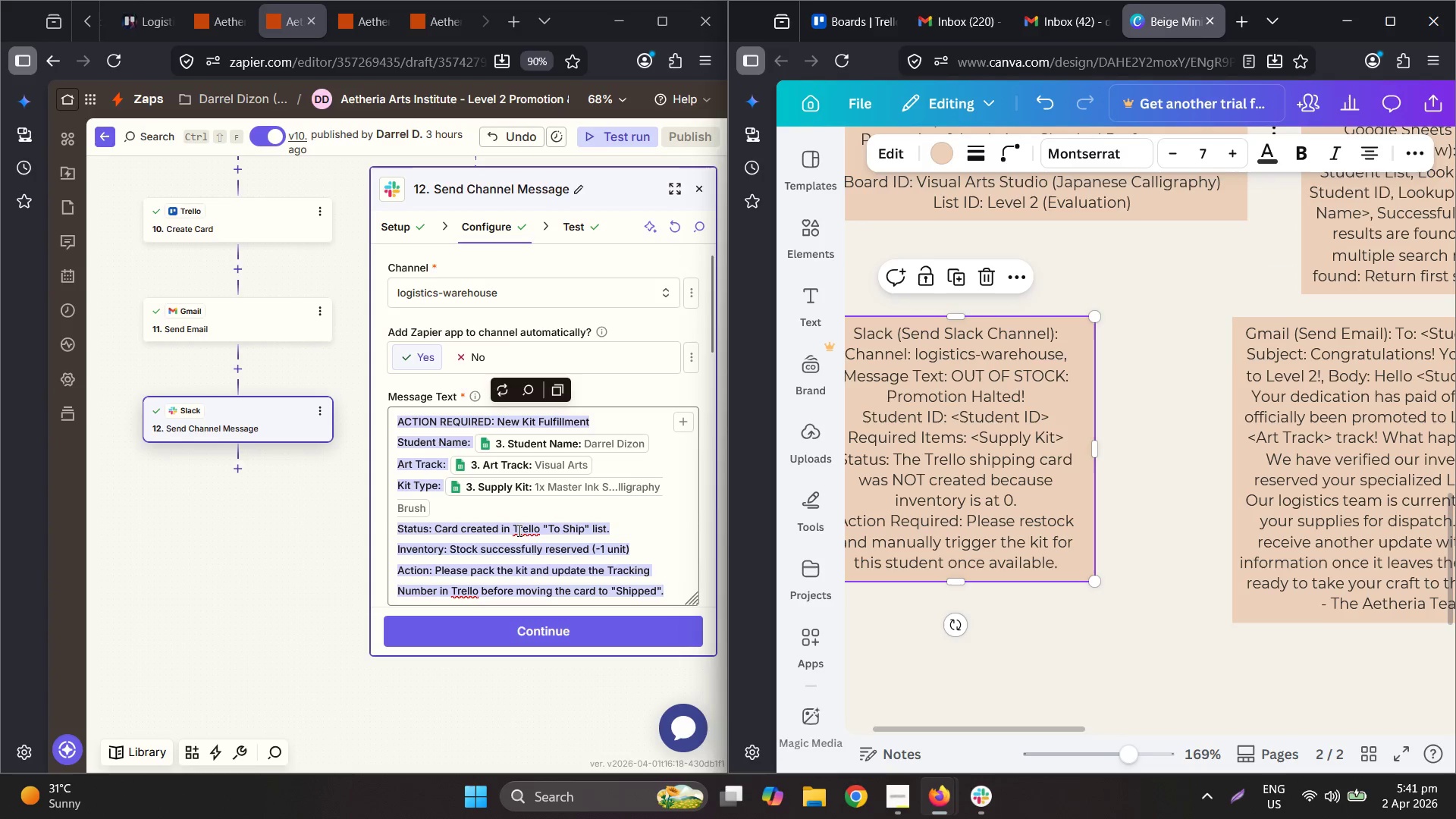 
key(Control+A)
 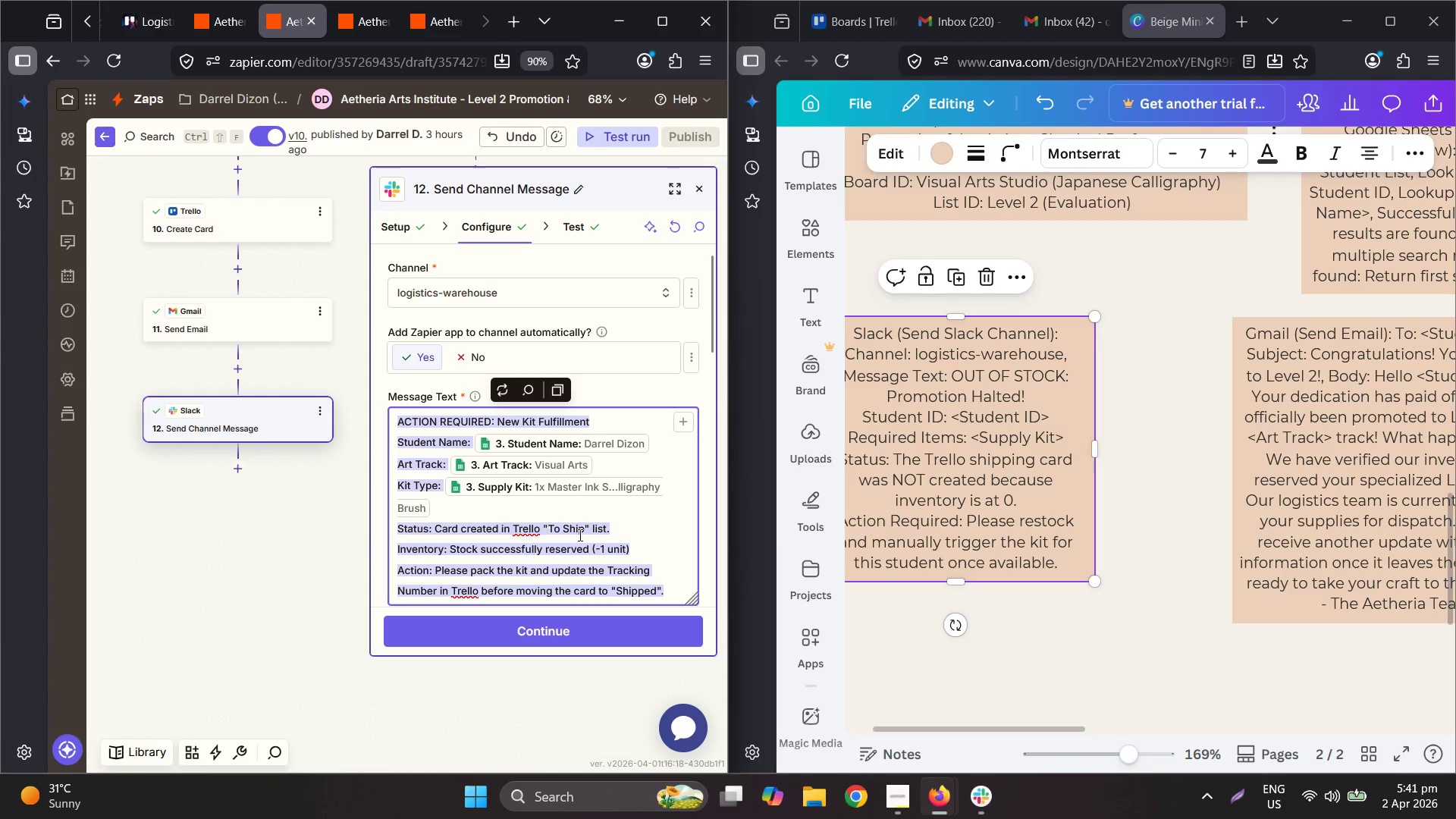 
key(Control+C)
 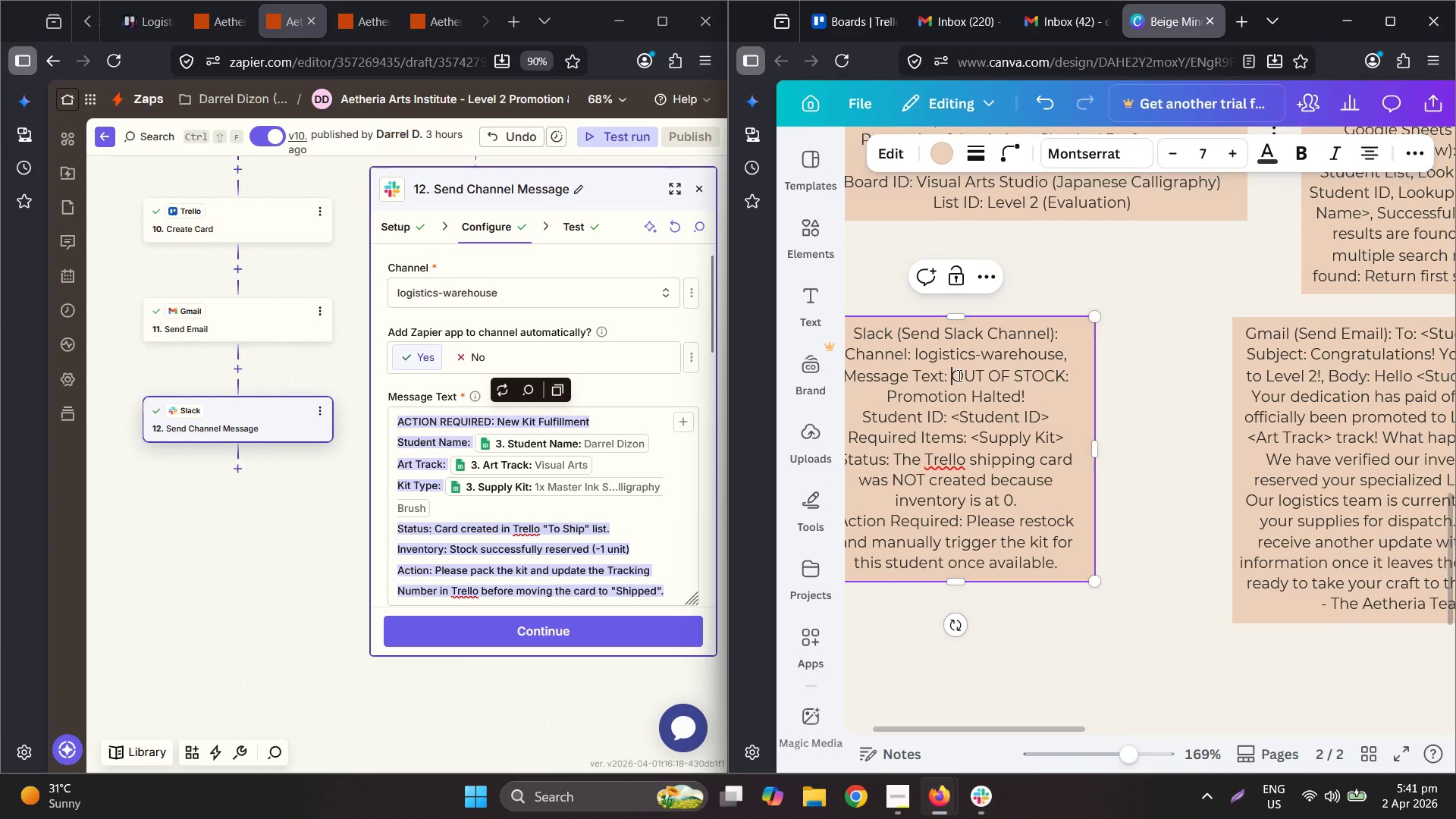 
left_click_drag(start_coordinate=[958, 375], to_coordinate=[1116, 574])
 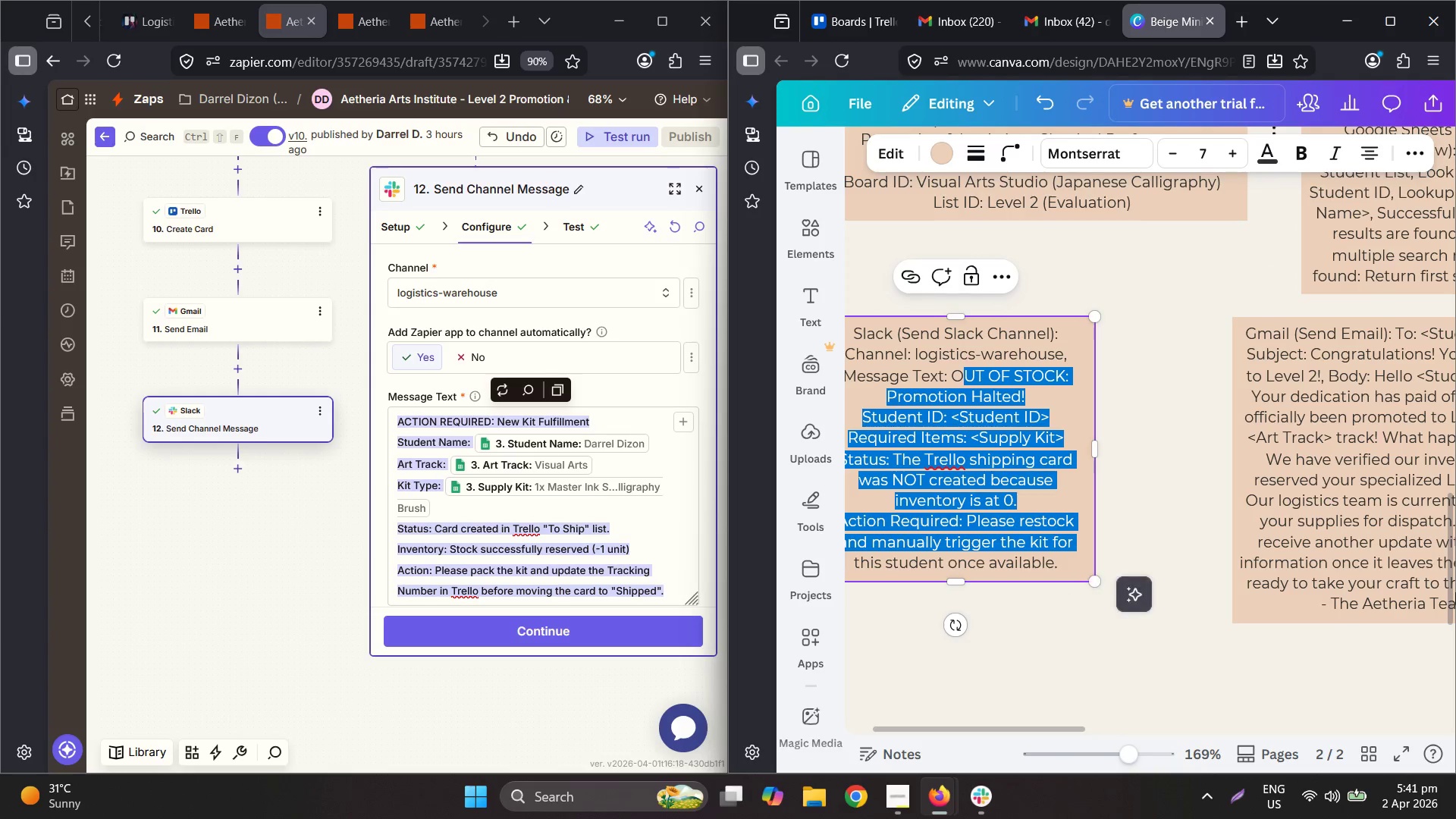 
key(Shift+ArrowDown)
 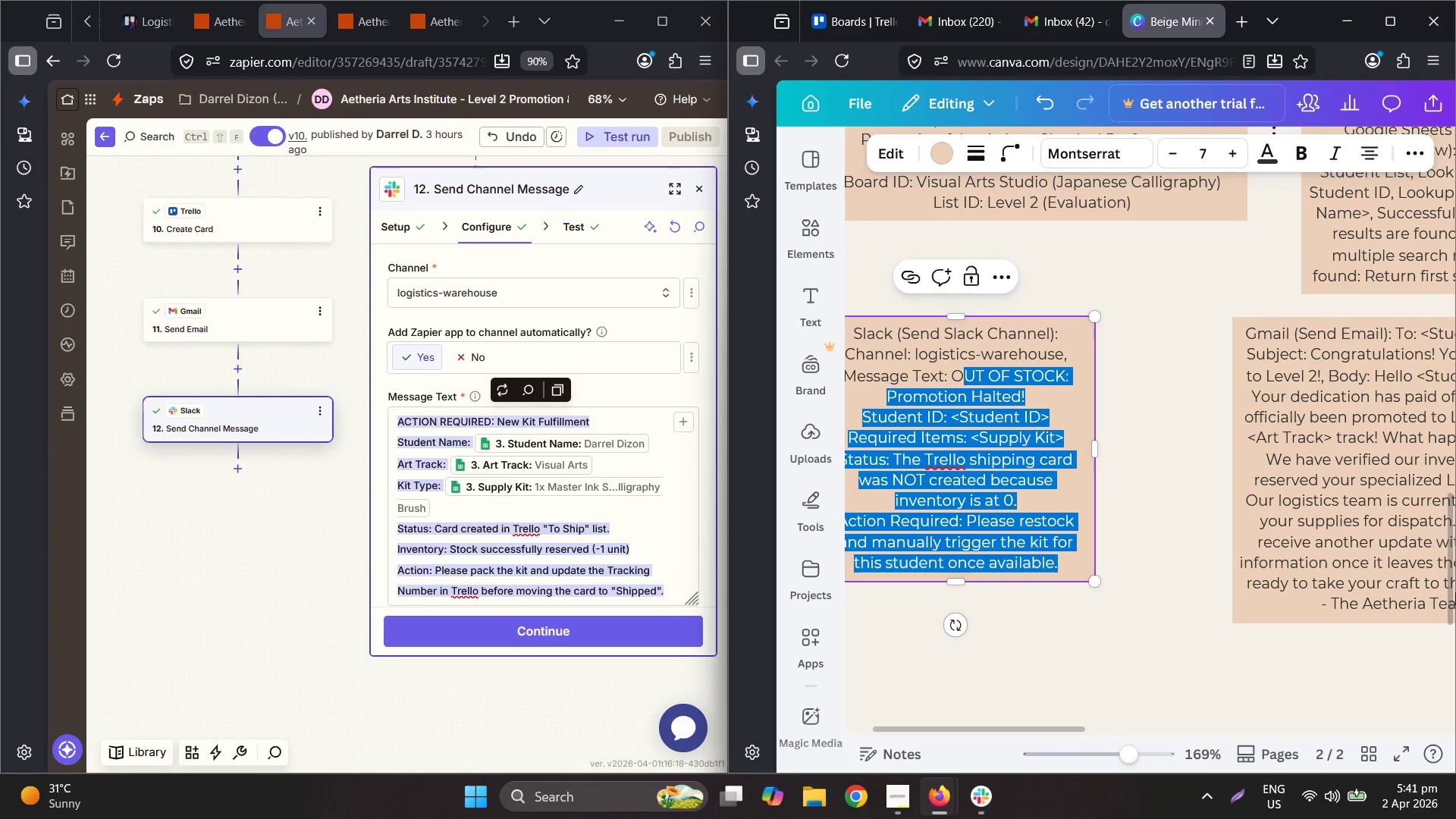 
key(Backspace)
 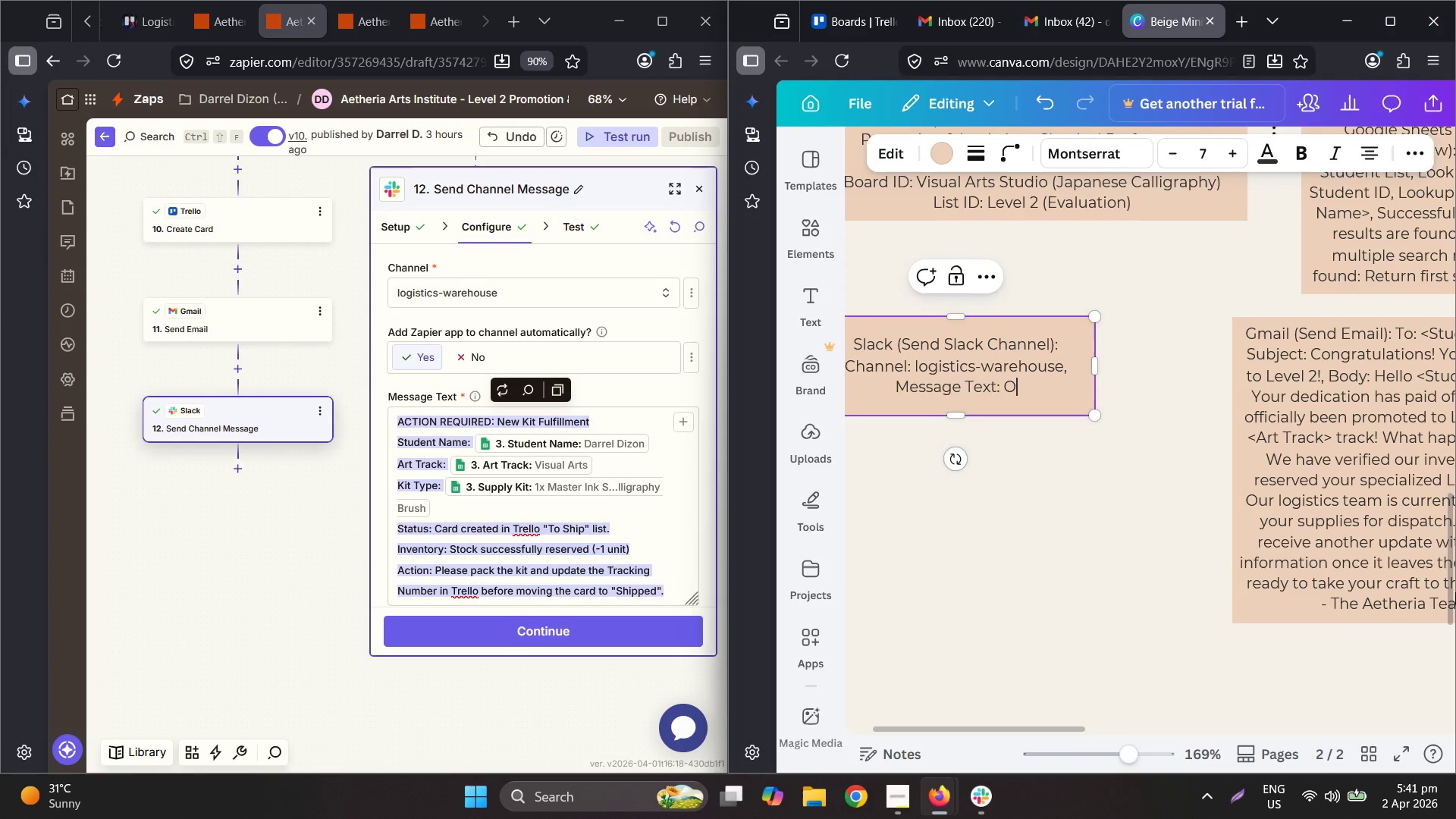 
key(Backspace)
 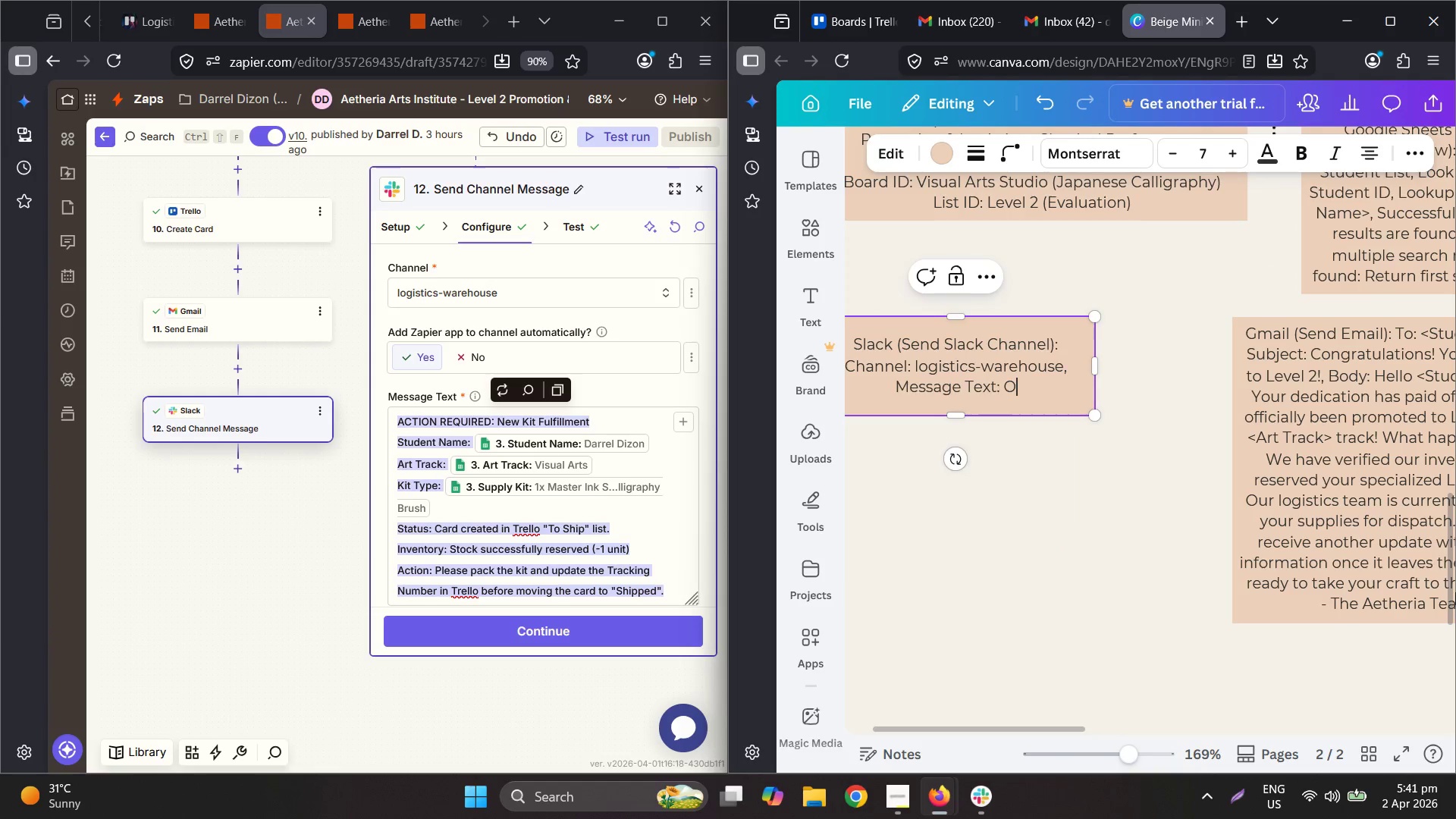 
key(Control+ControlLeft)
 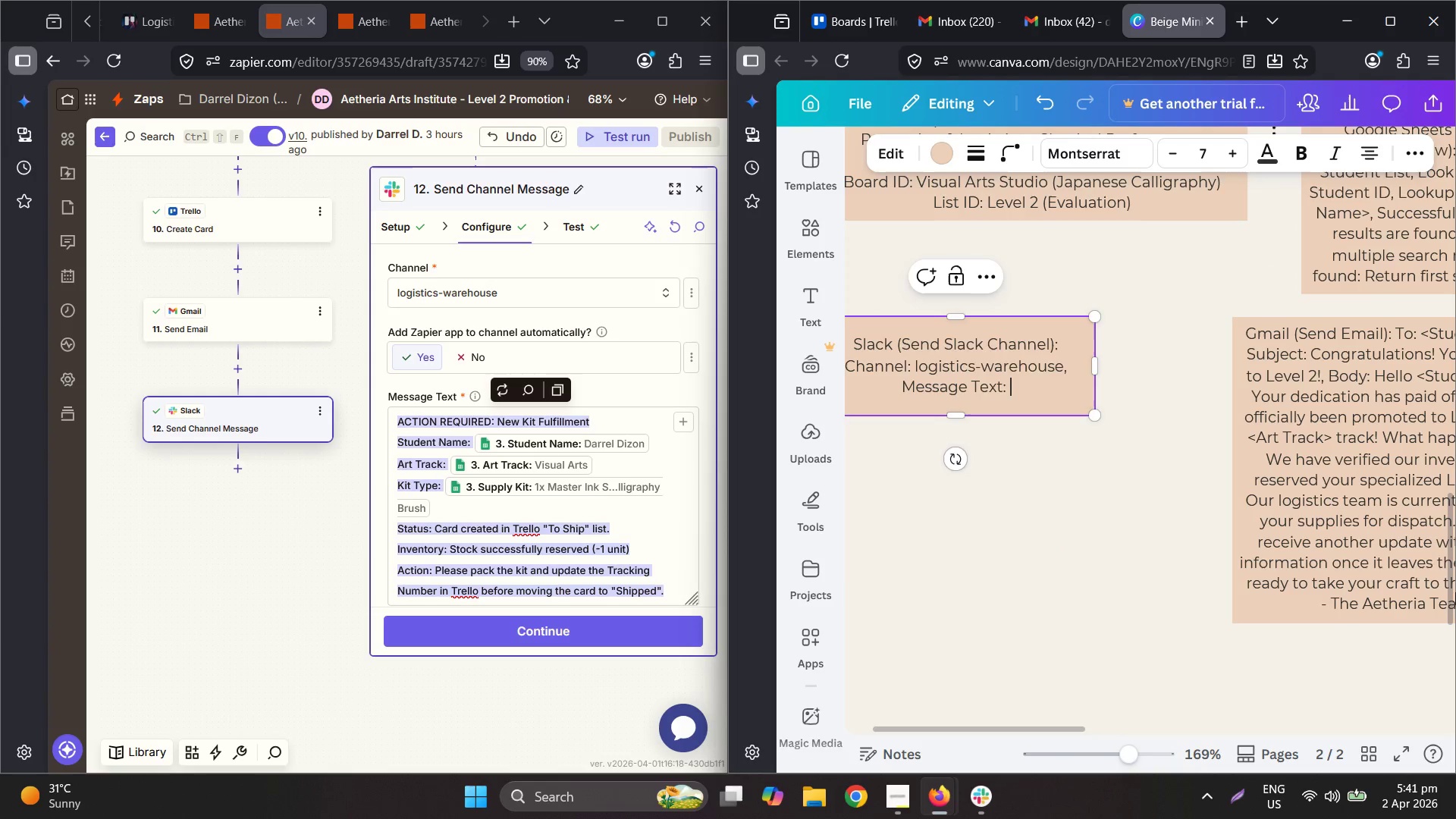 
key(Control+V)
 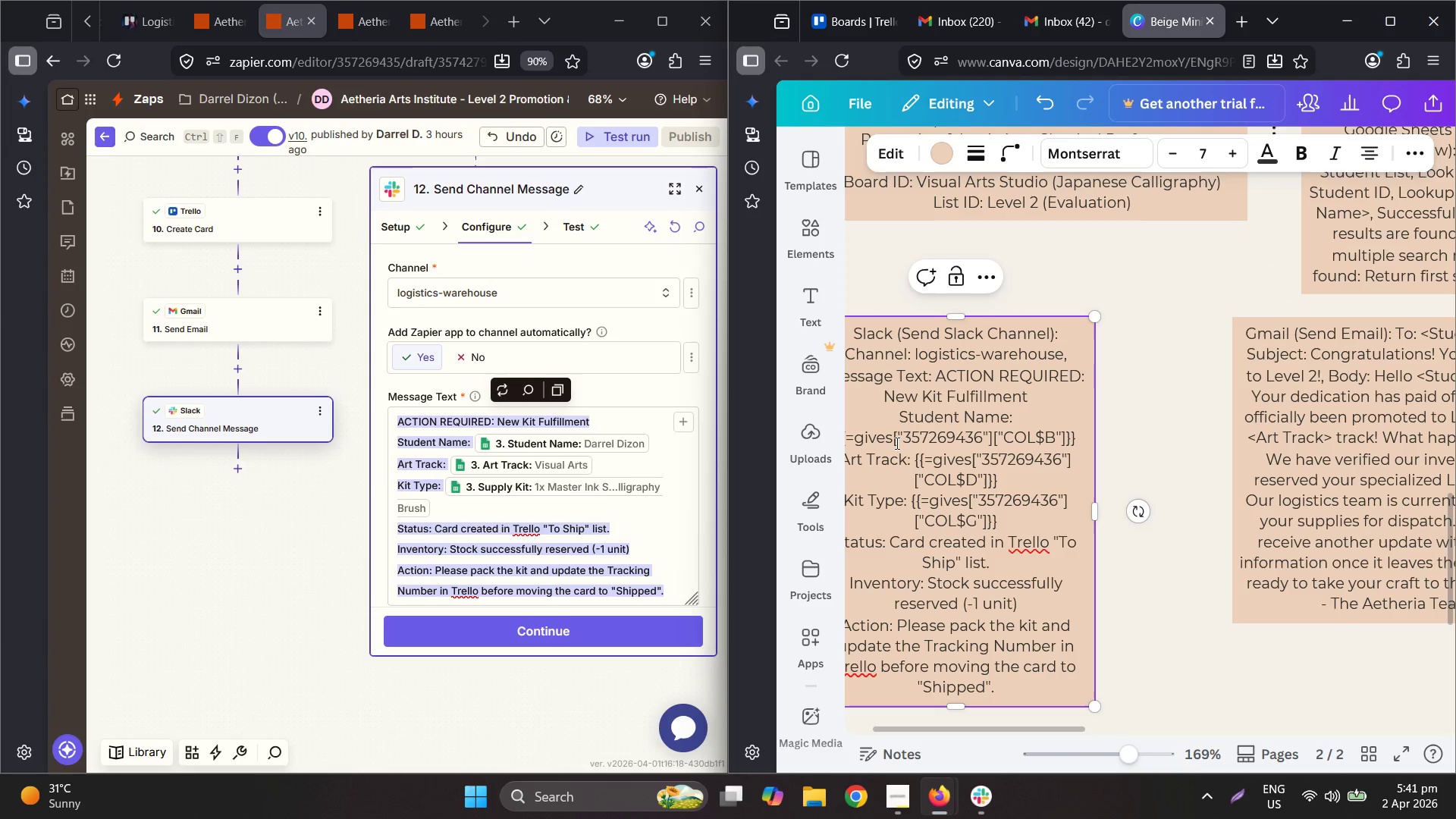 
left_click_drag(start_coordinate=[1082, 436], to_coordinate=[886, 442])
 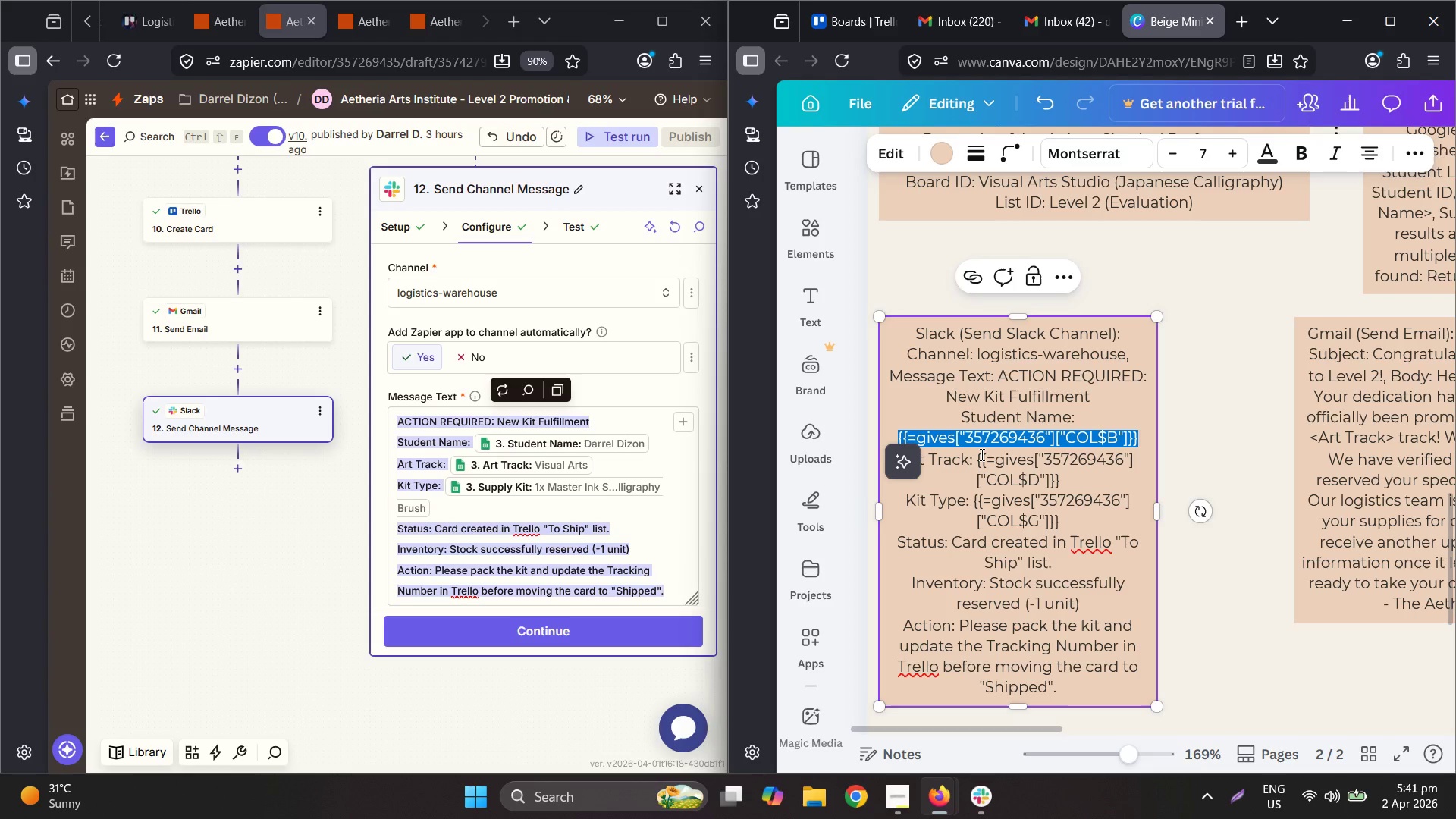 
type(<Student Name>)
 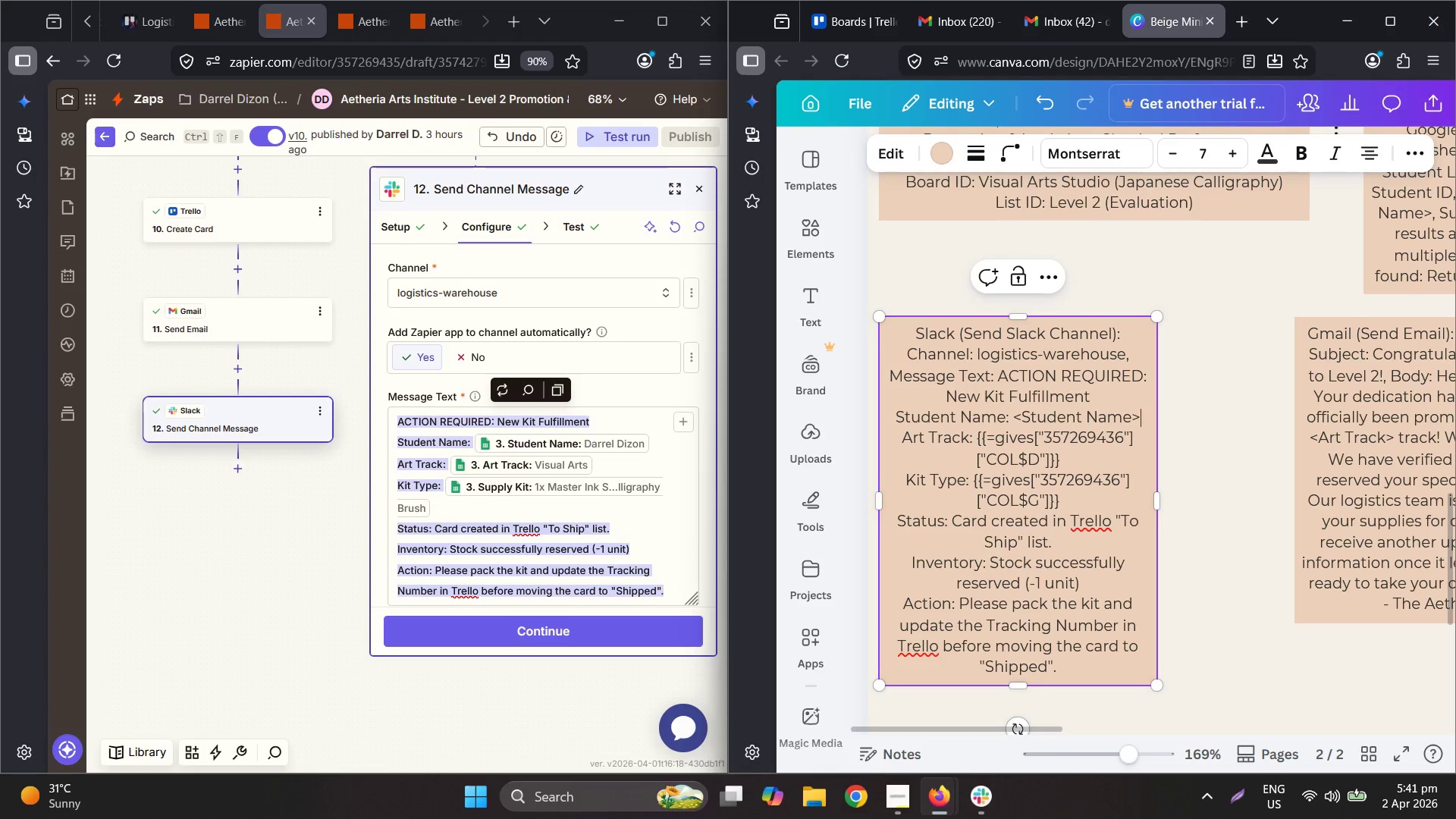 
left_click_drag(start_coordinate=[1084, 455], to_coordinate=[977, 433])
 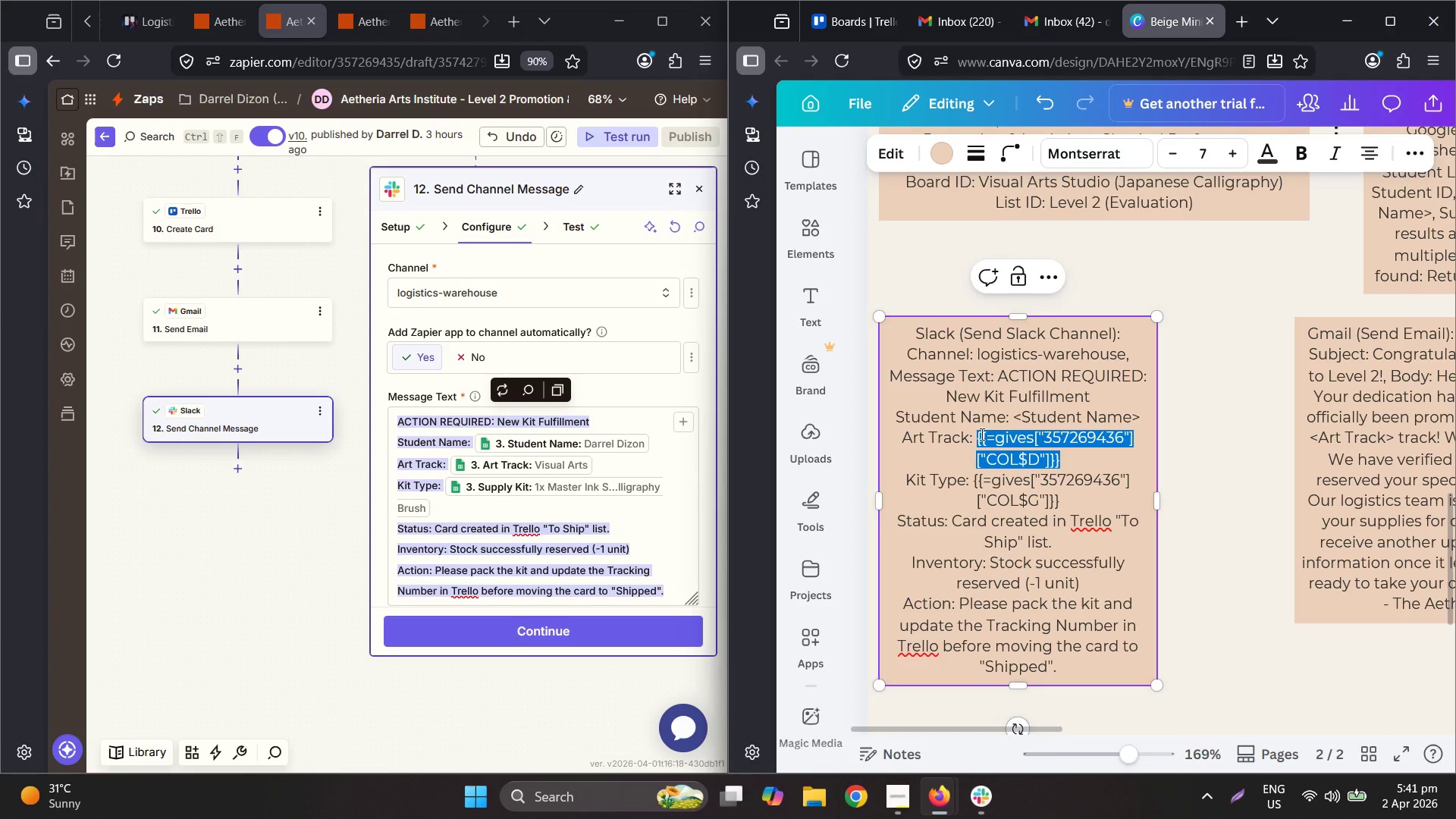 
mouse_move([1026, 486])
 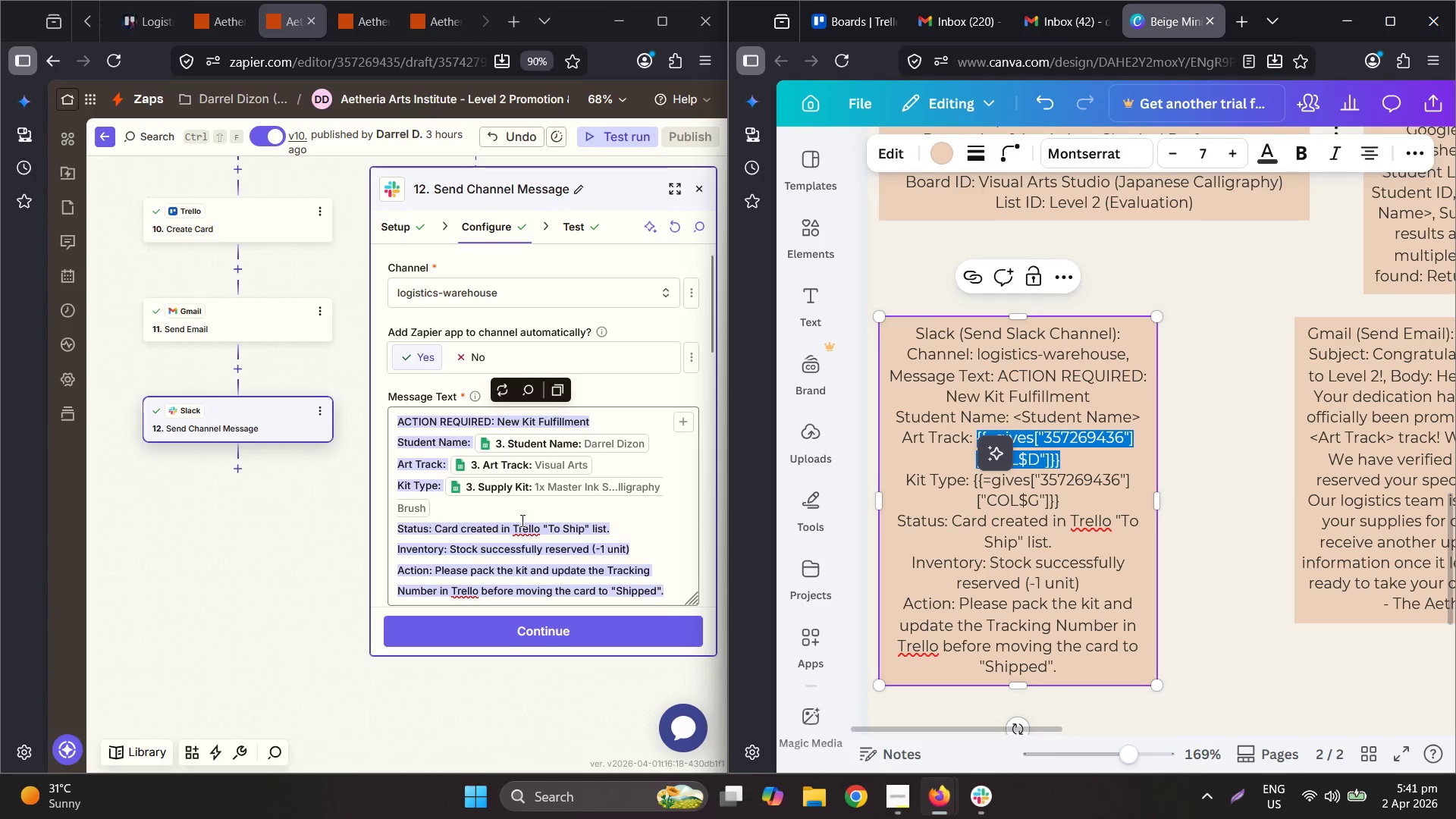 
scroll: coordinate [520, 522], scroll_direction: down, amount: 1.0
 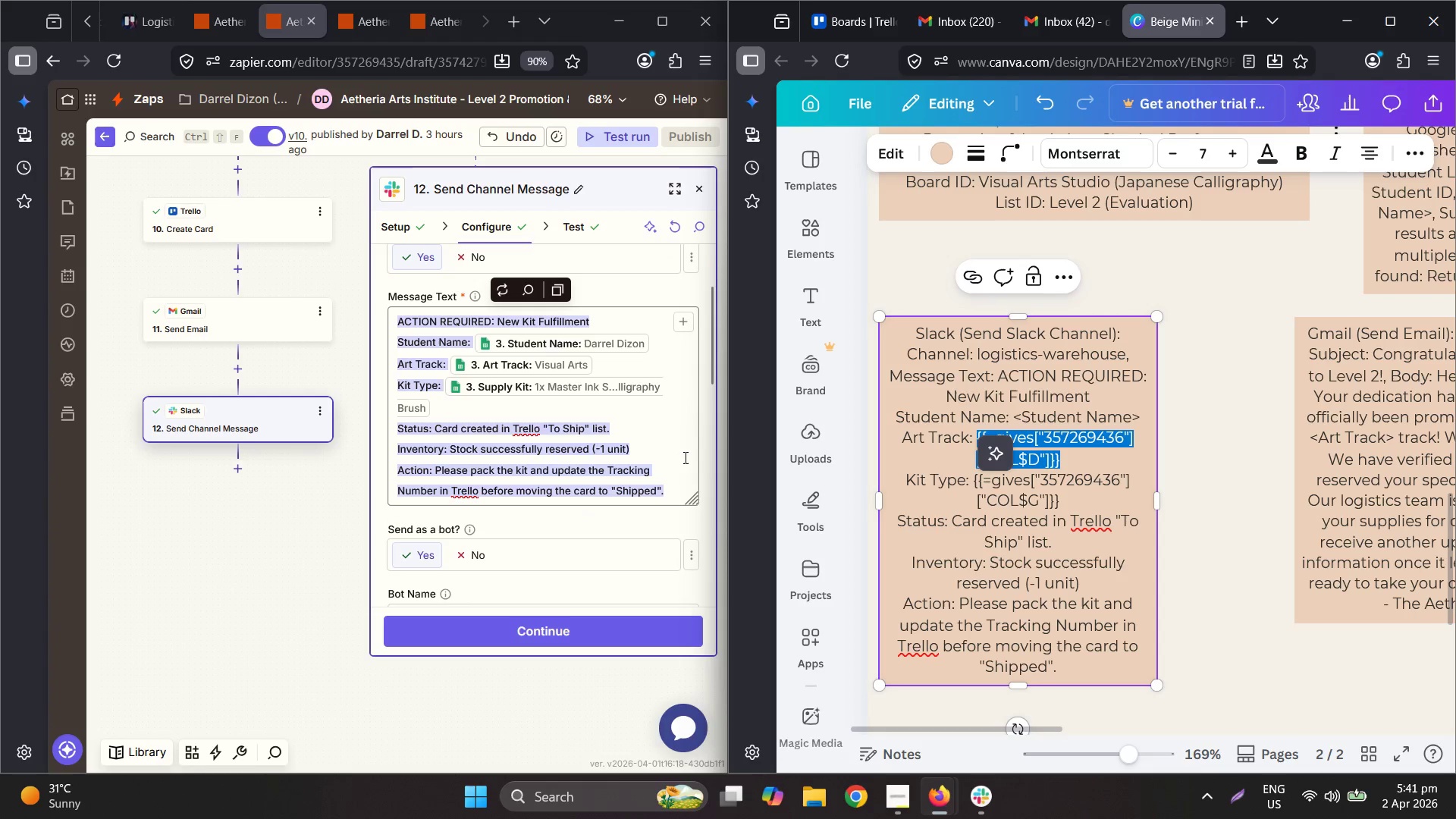 
wait(8.41)
 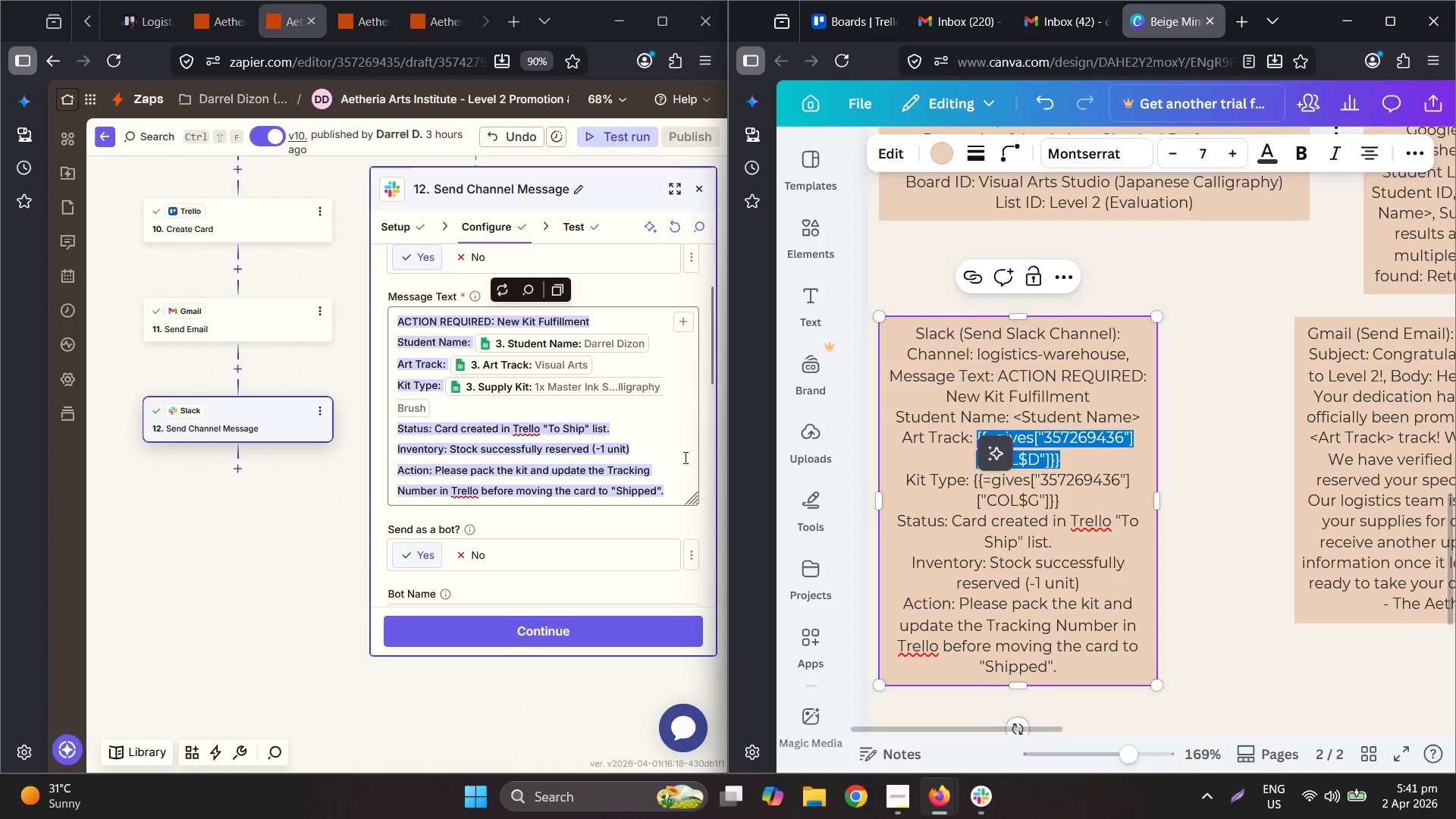 
scroll: coordinate [575, 444], scroll_direction: up, amount: 2.0
 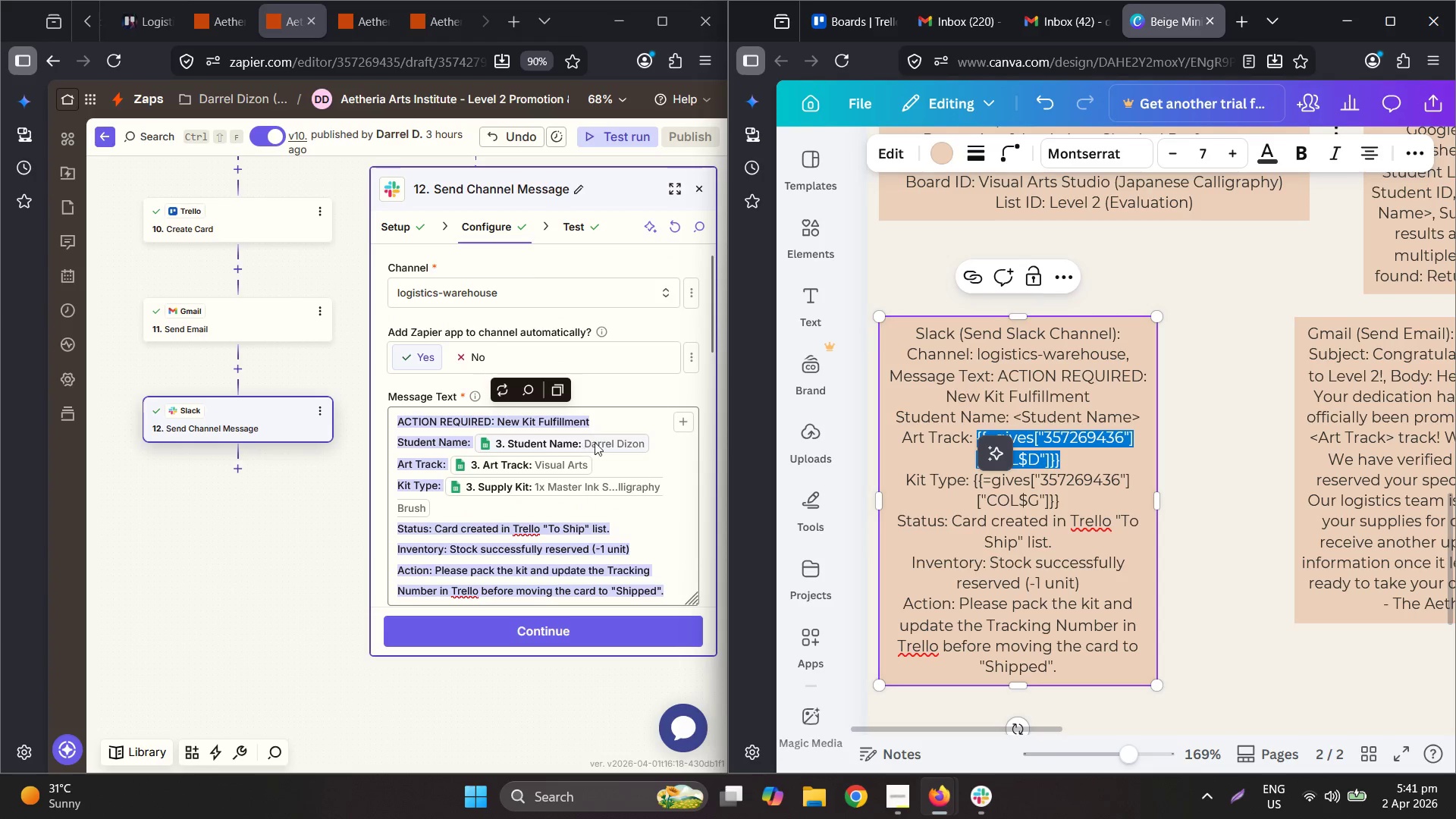 
scroll: coordinate [619, 441], scroll_direction: down, amount: 2.0
 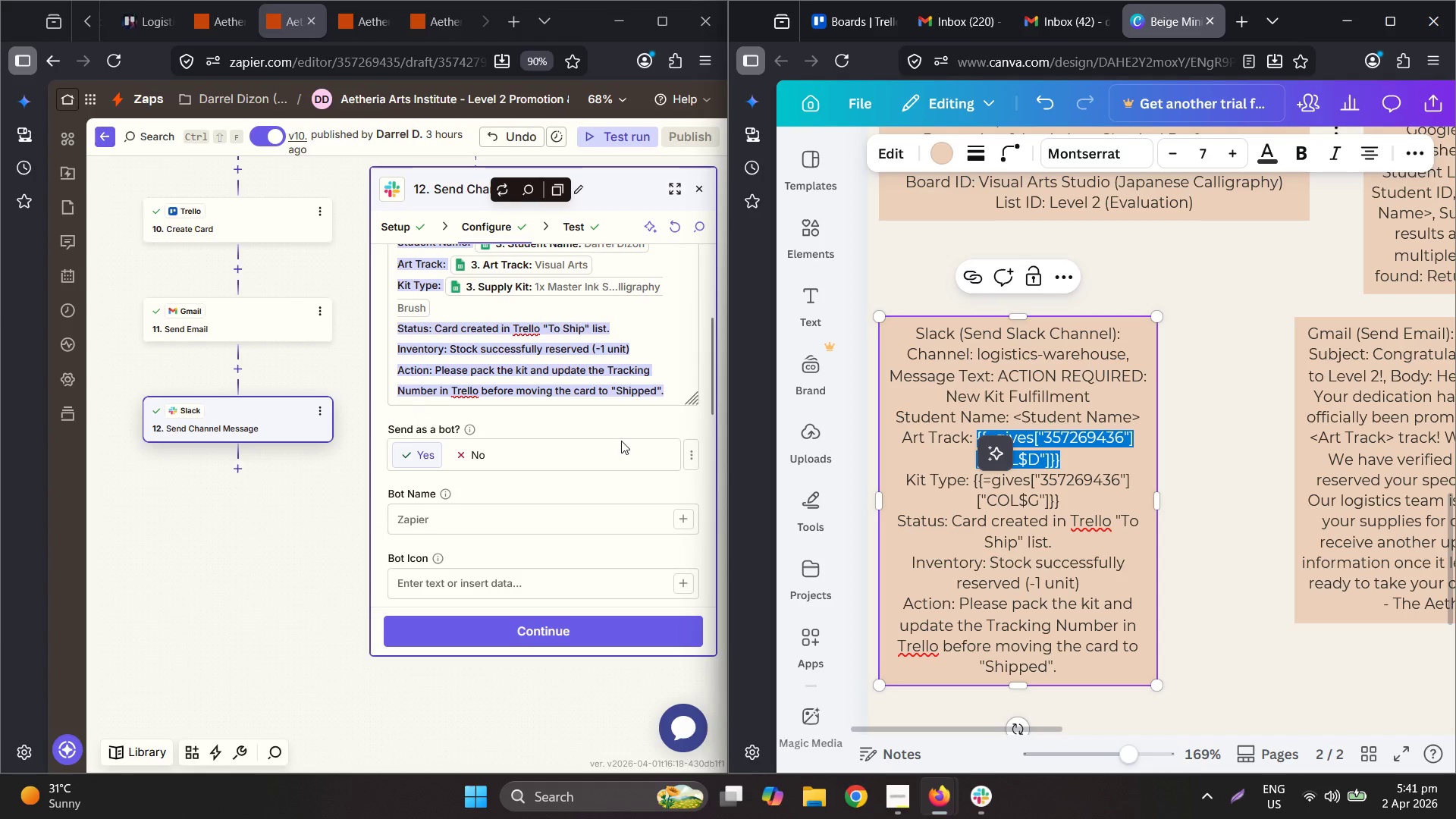 
scroll: coordinate [621, 441], scroll_direction: up, amount: 1.0
 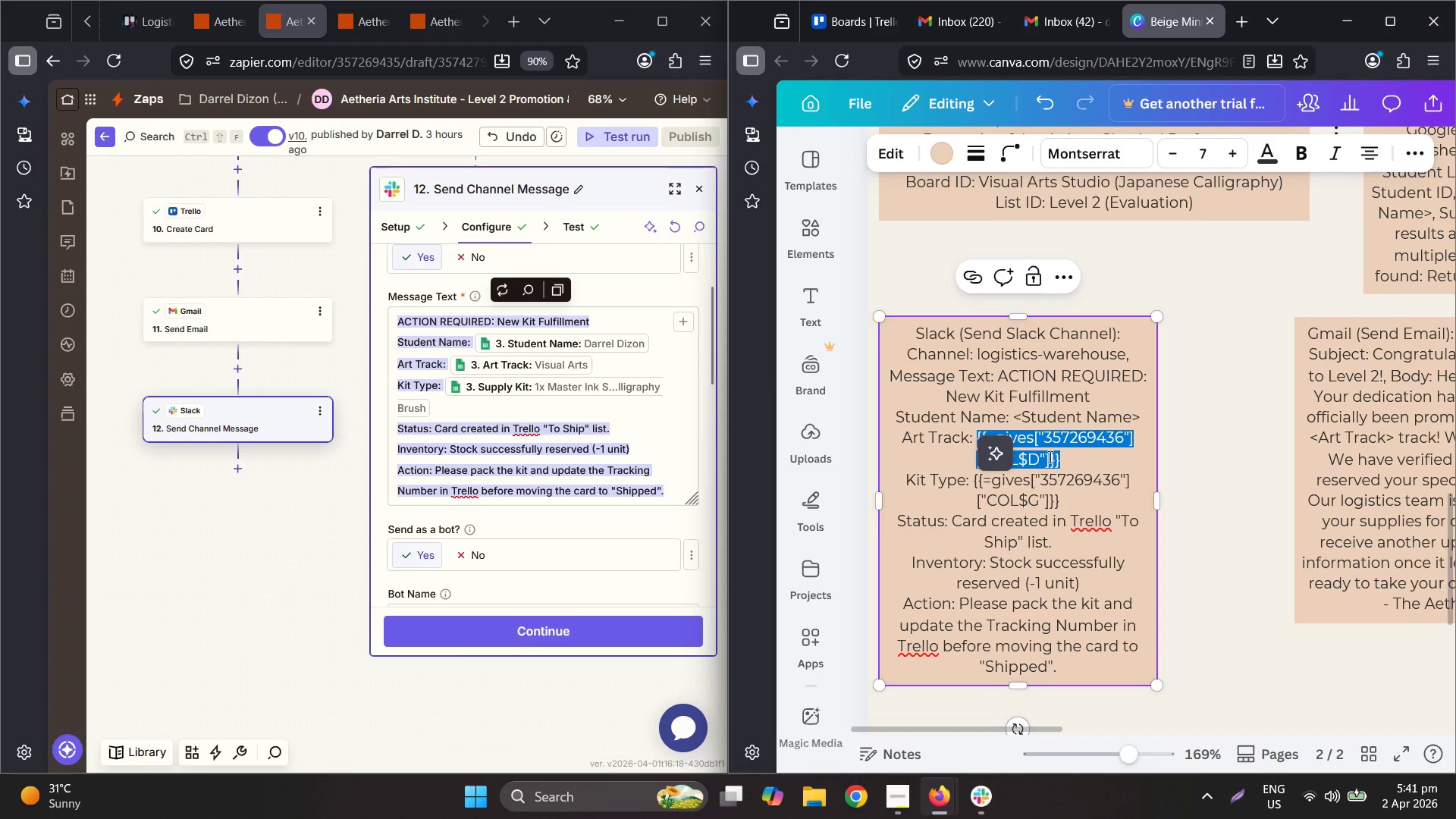 
type(<Art Track>)
 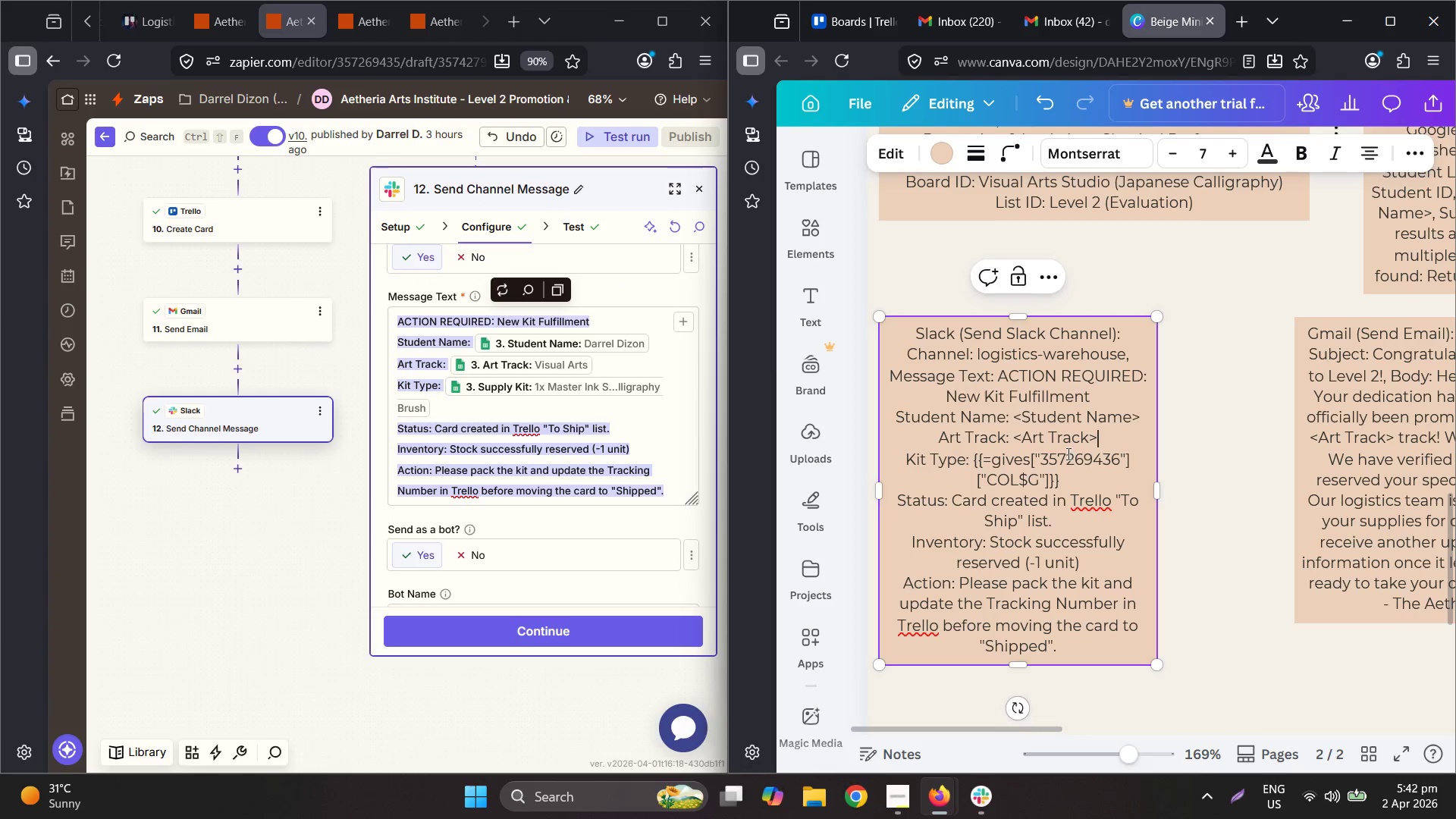 
left_click_drag(start_coordinate=[1087, 477], to_coordinate=[970, 457])
 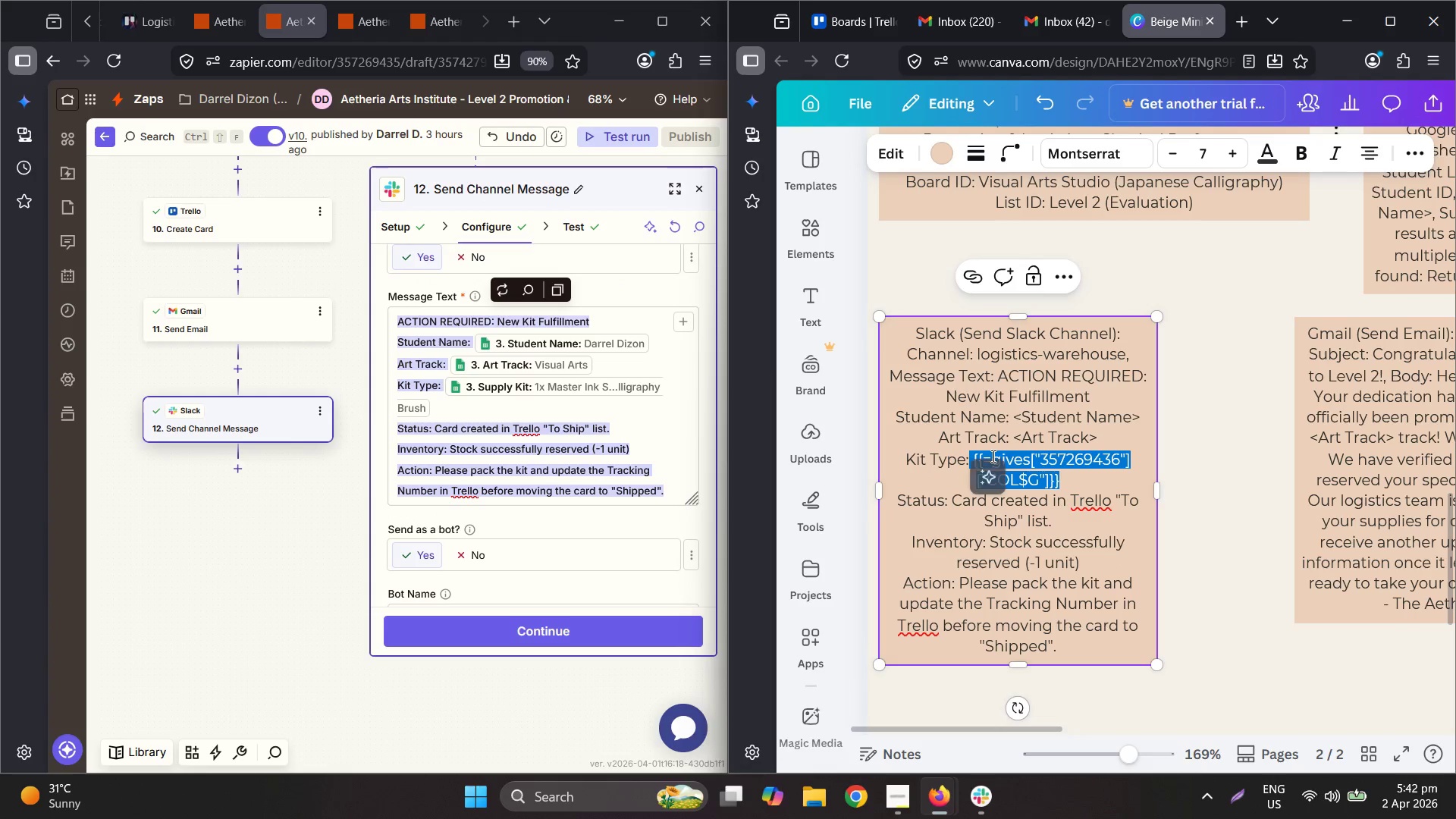 
type( <Supply Kit>)
 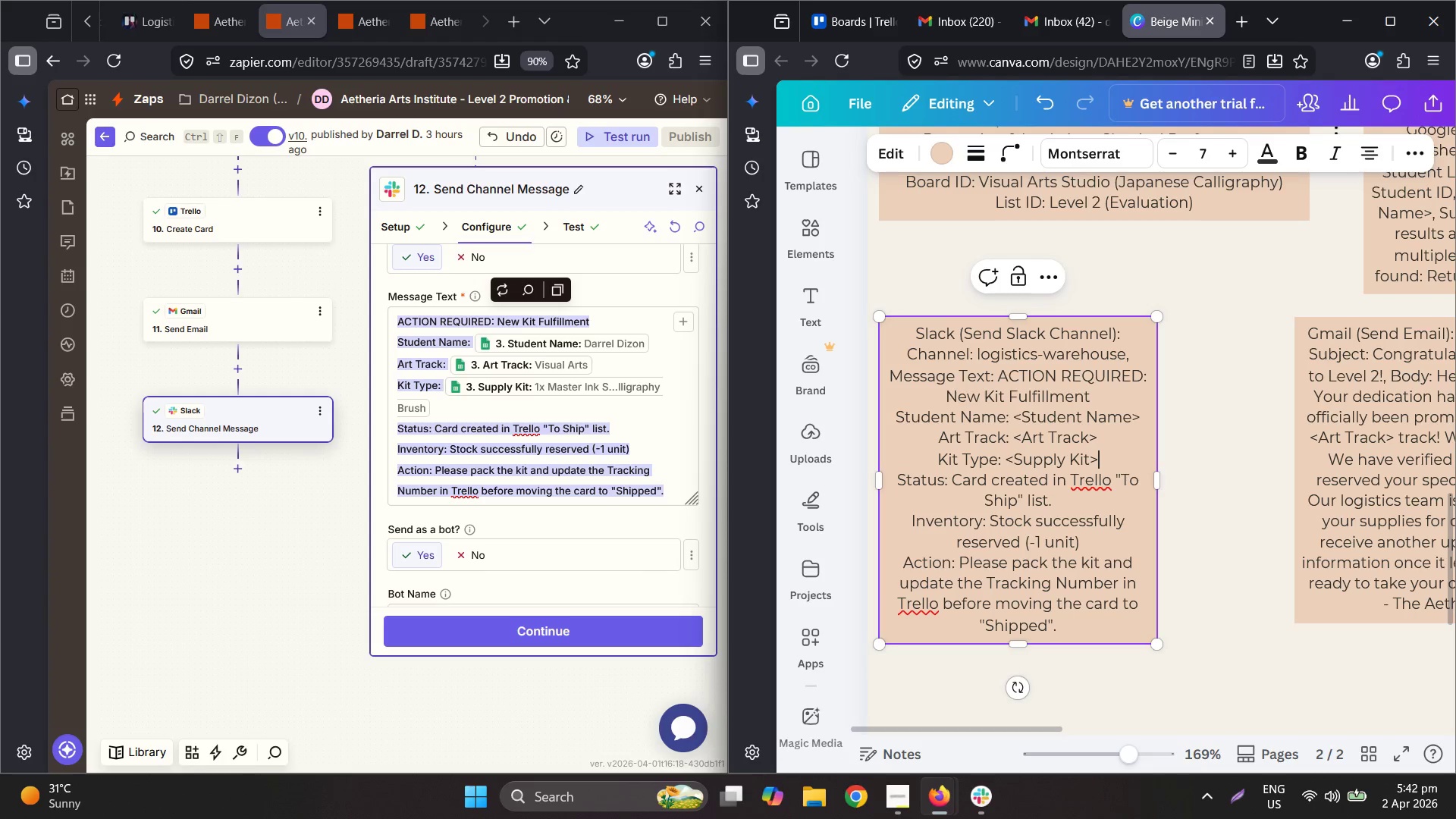 
left_click_drag(start_coordinate=[1221, 528], to_coordinate=[1225, 529])
 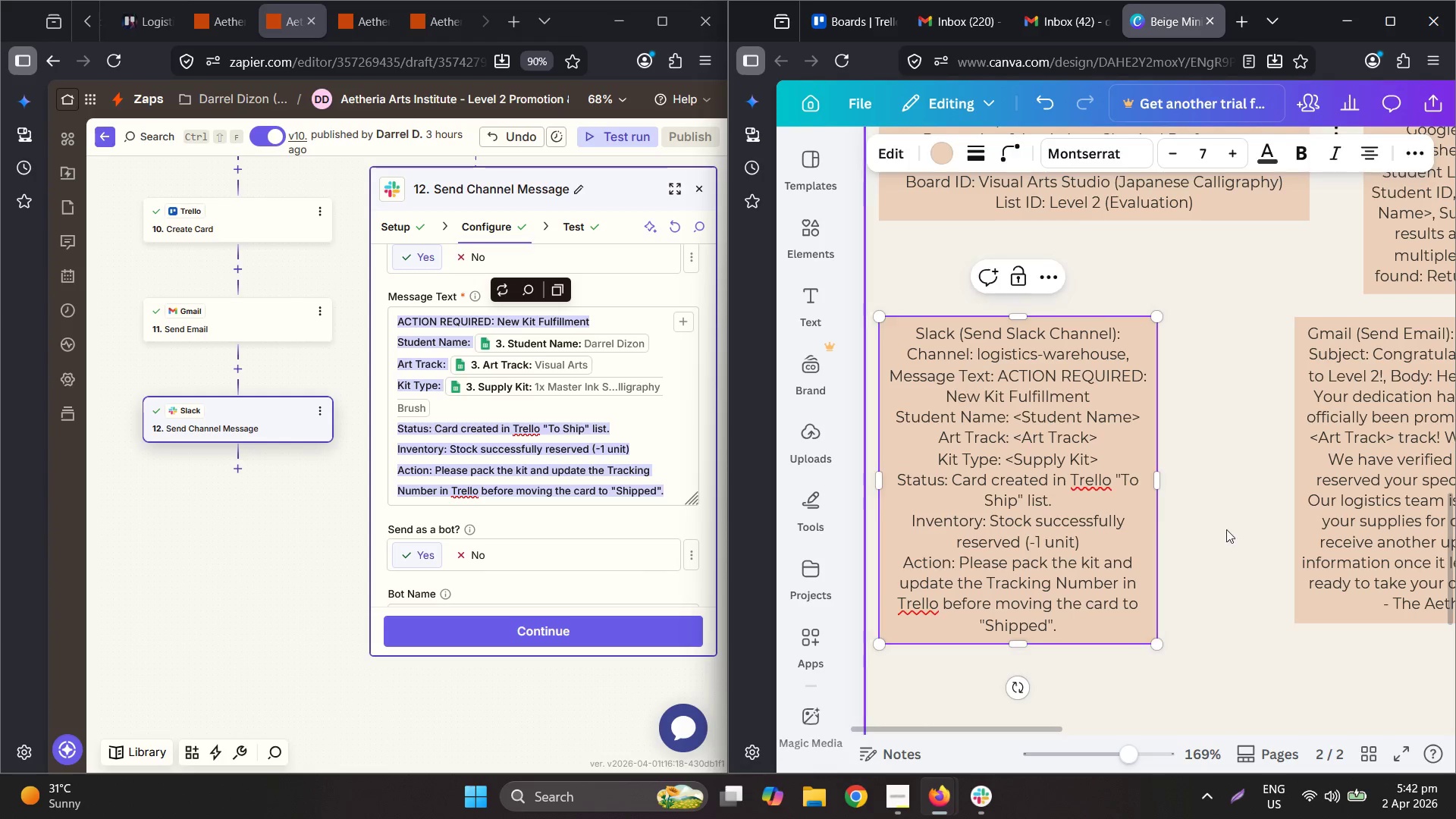 
hold_key(key=ControlLeft, duration=0.41)
 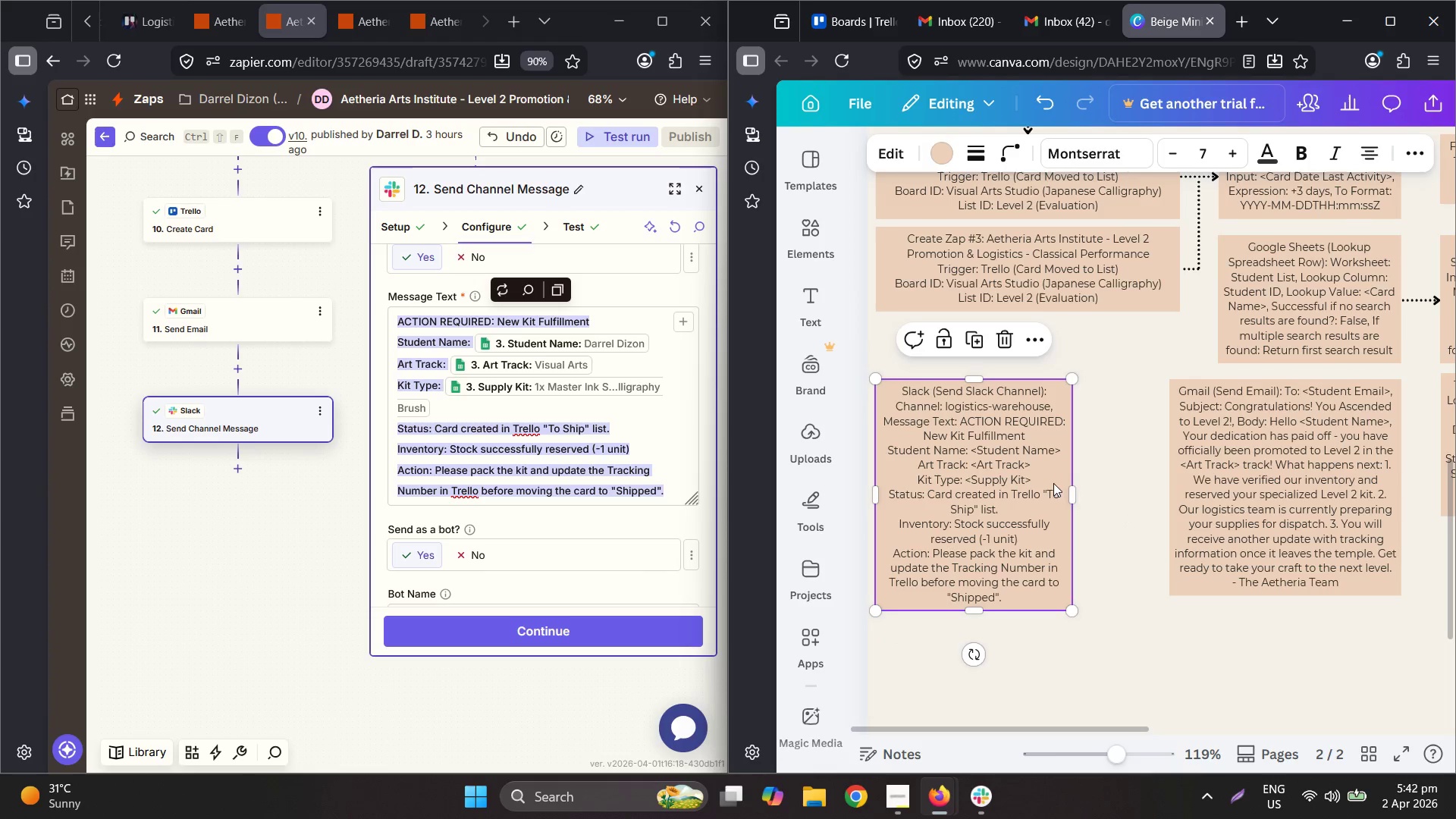 
left_click([1035, 486])
 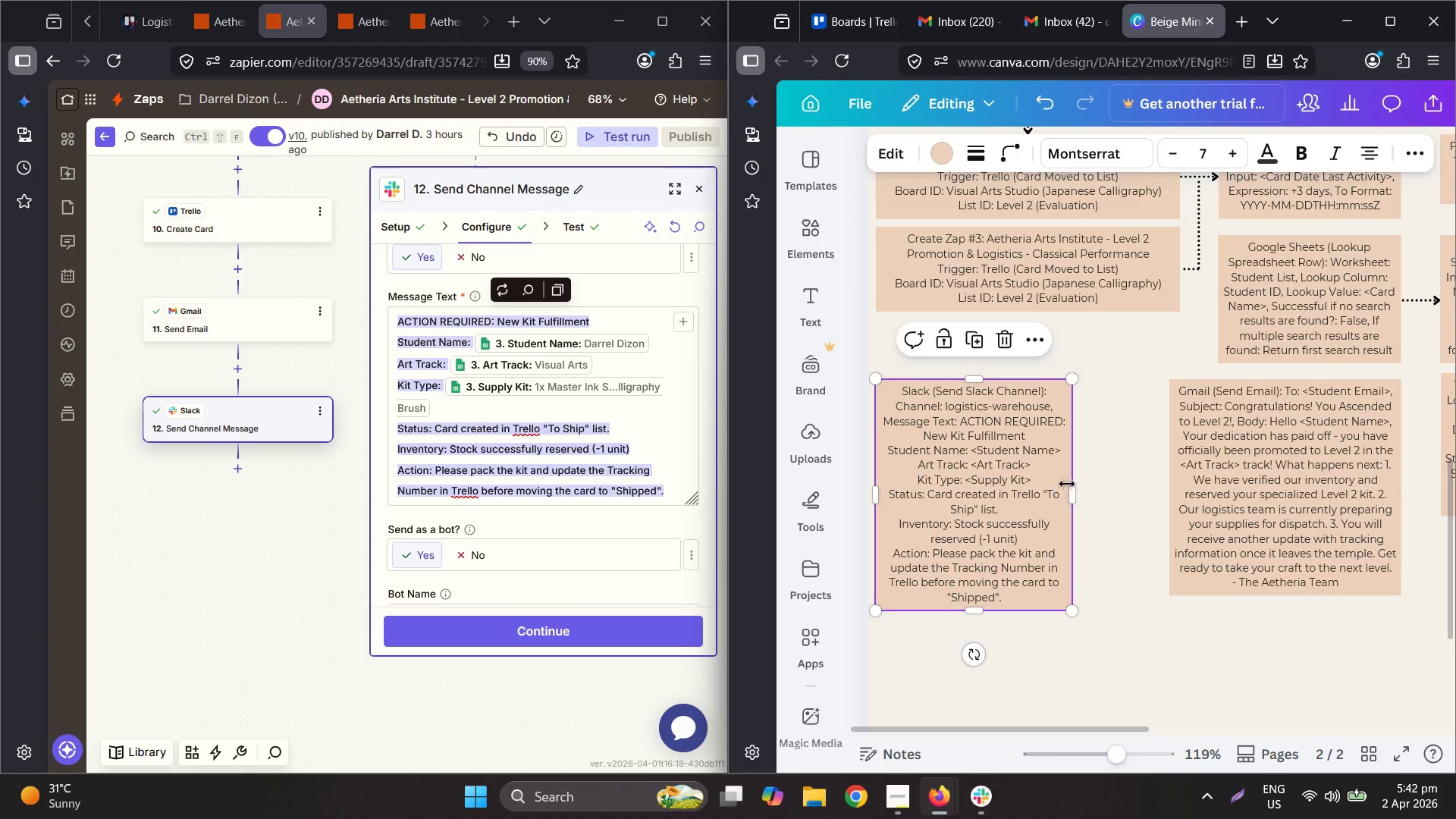 
scroll: coordinate [1221, 530], scroll_direction: down, amount: 2.0
 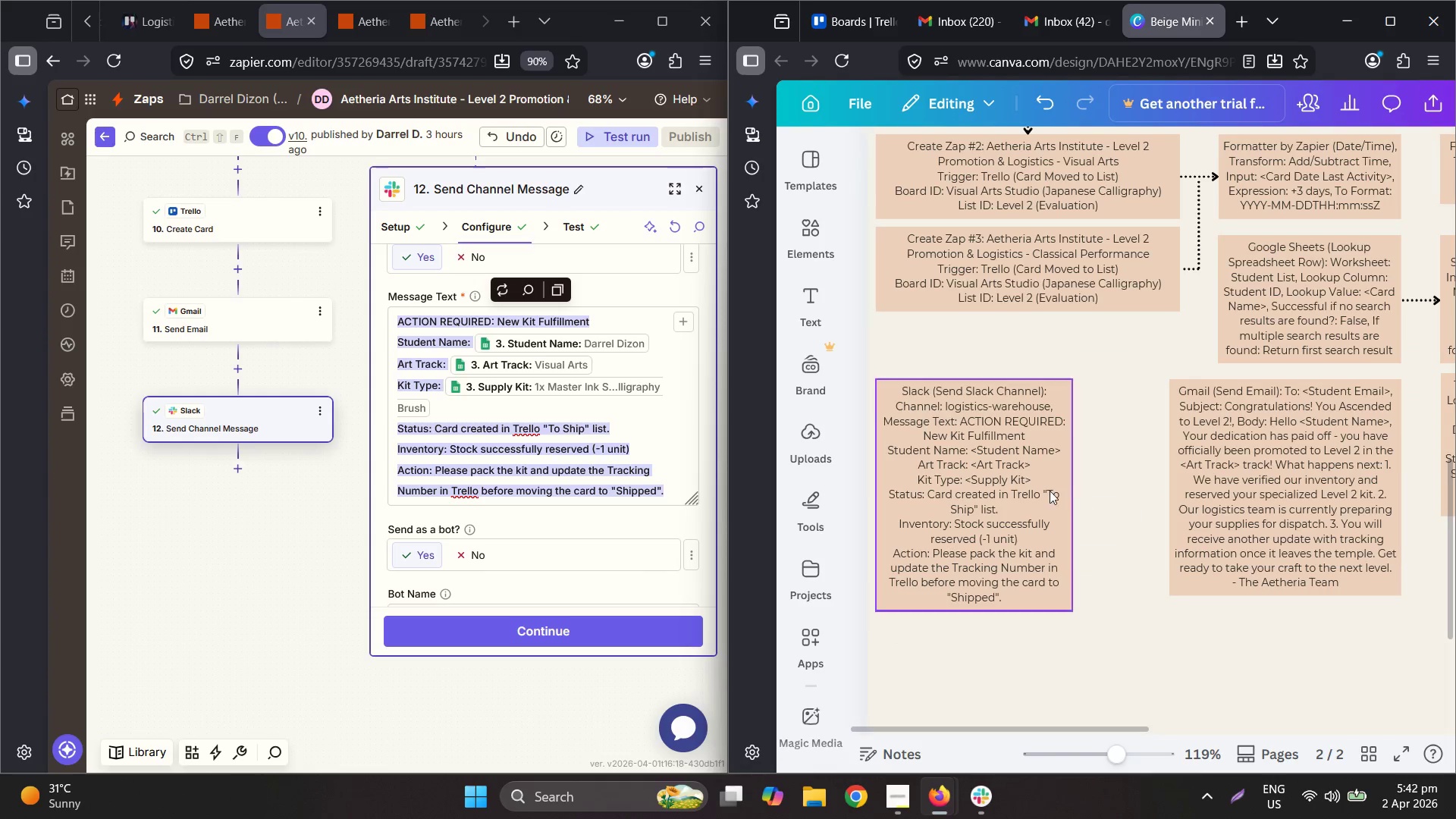 
hold_key(key=ControlLeft, duration=0.44)
scroll: coordinate [1074, 488], scroll_direction: down, amount: 2.0
 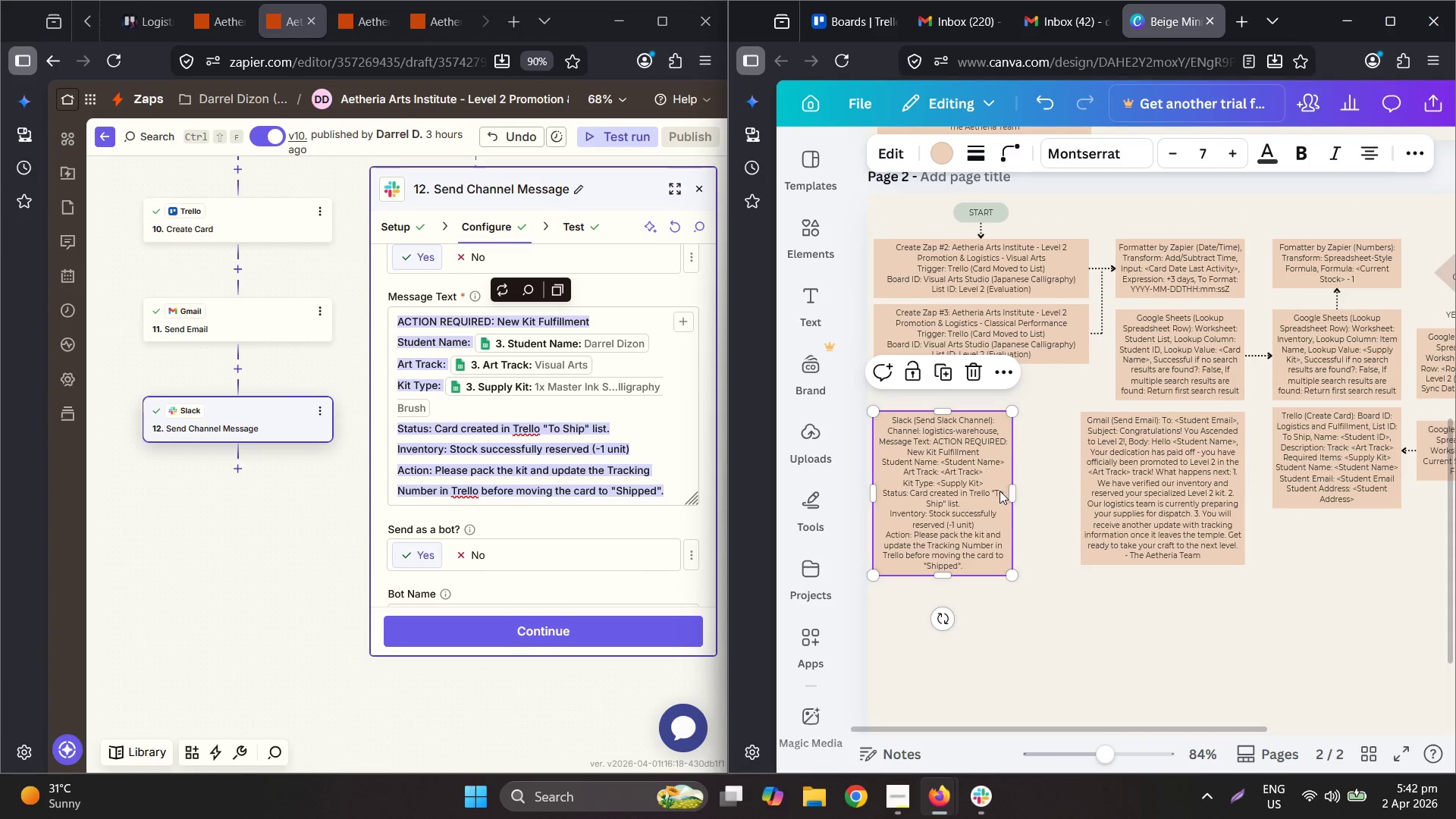 
left_click_drag(start_coordinate=[1012, 488], to_coordinate=[1026, 489])
 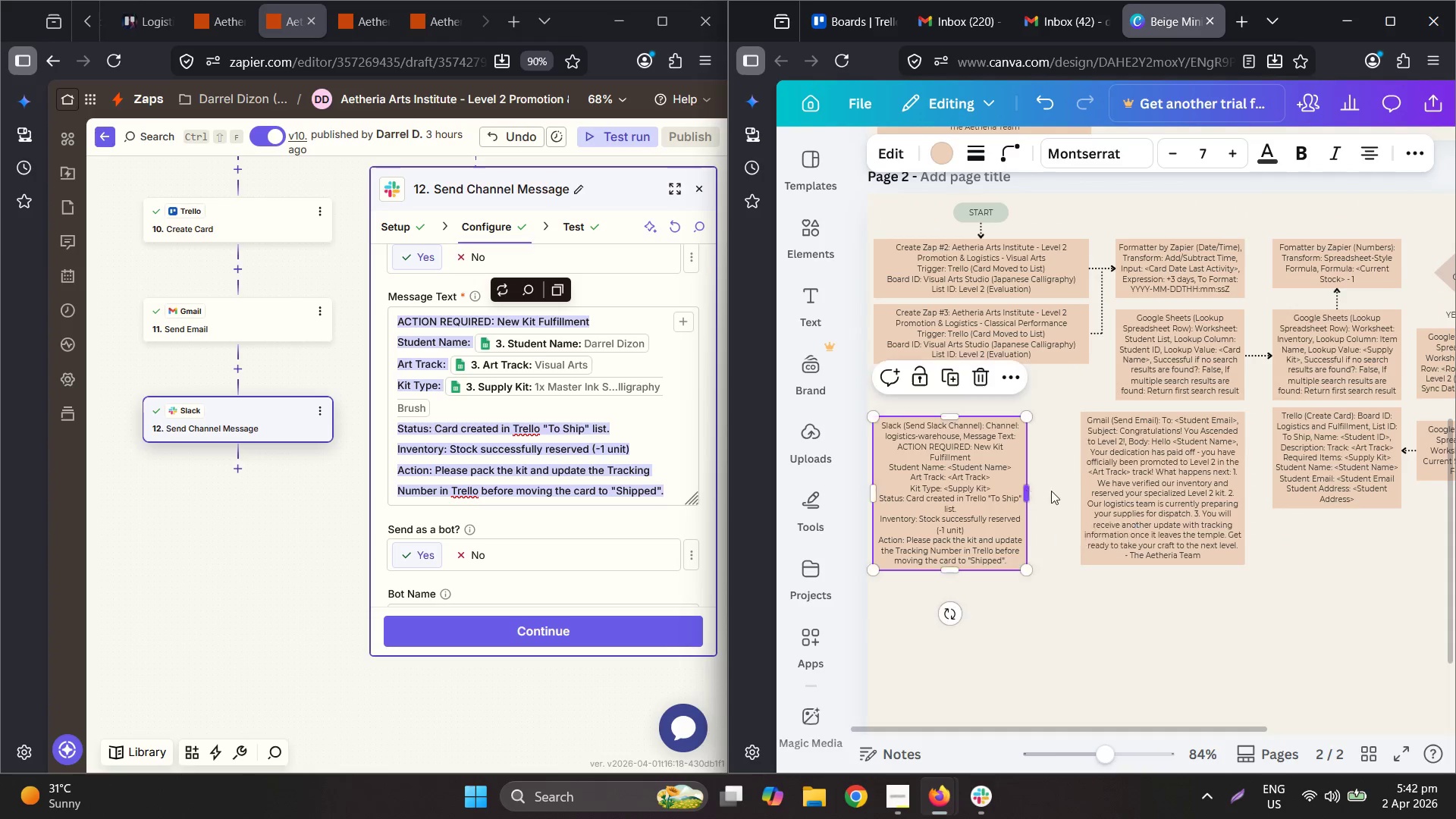 
left_click_drag(start_coordinate=[1126, 483], to_coordinate=[1122, 485])
 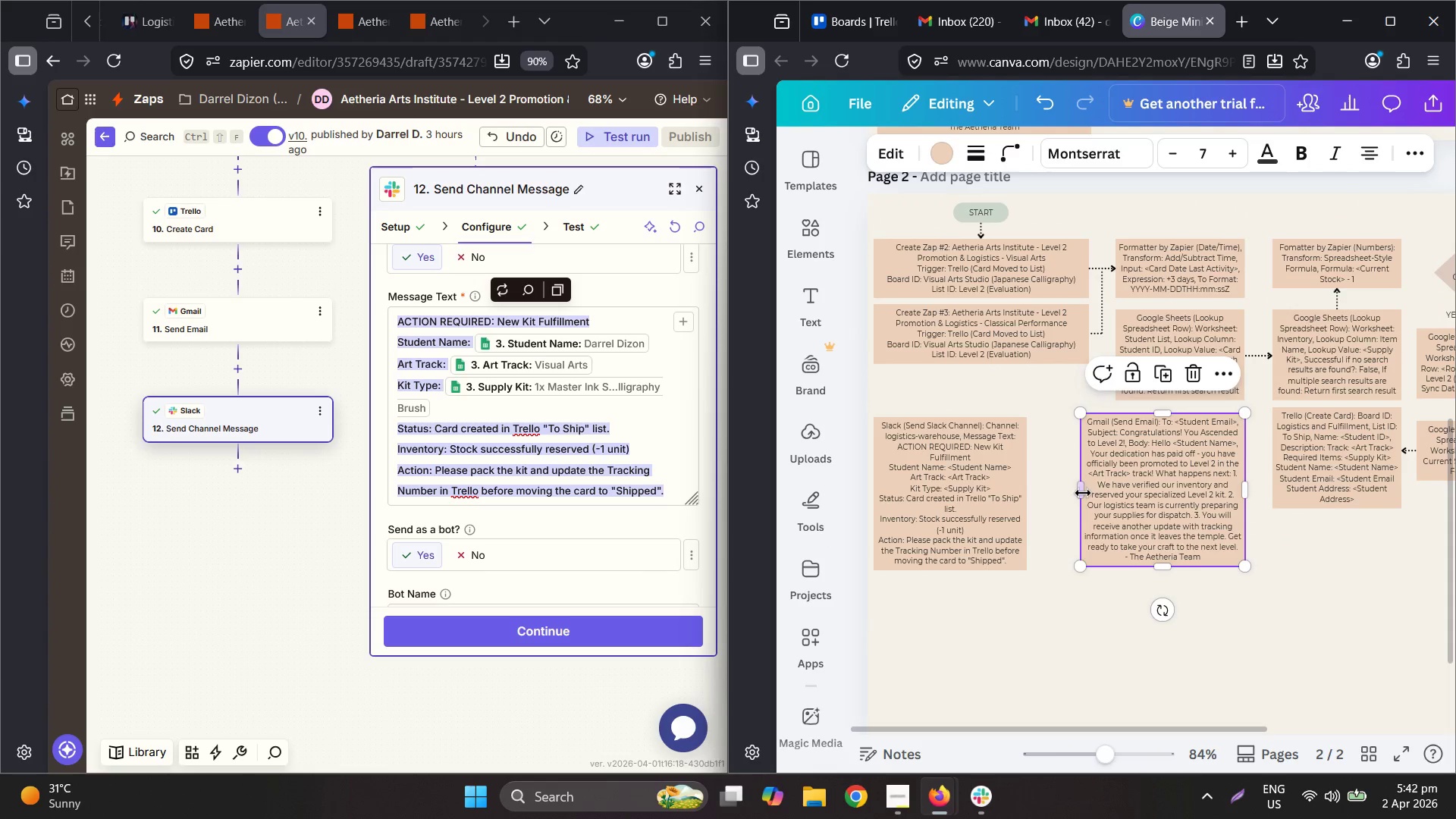 
left_click_drag(start_coordinate=[1083, 493], to_coordinate=[1043, 494])
 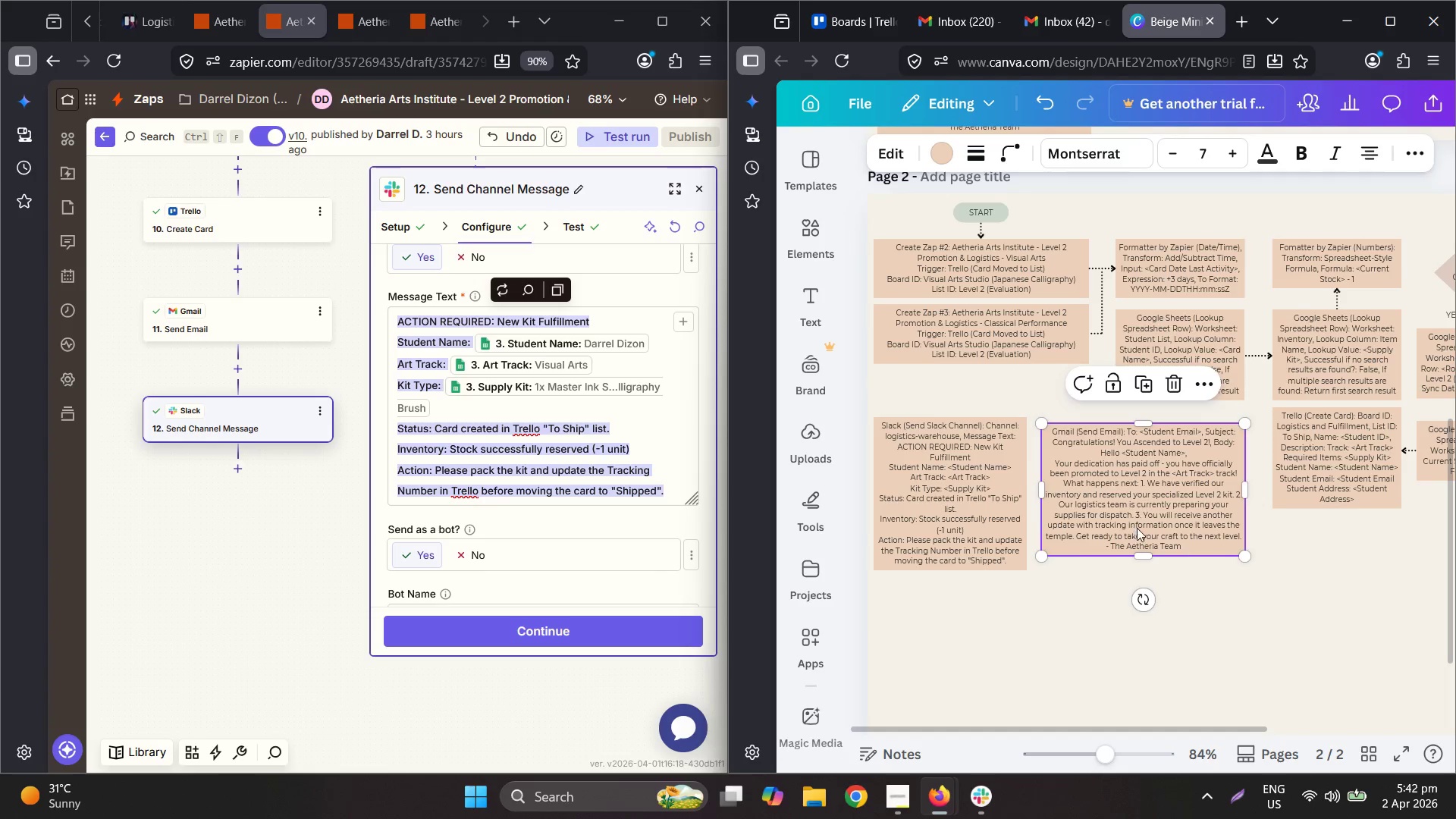 
left_click([982, 511])
 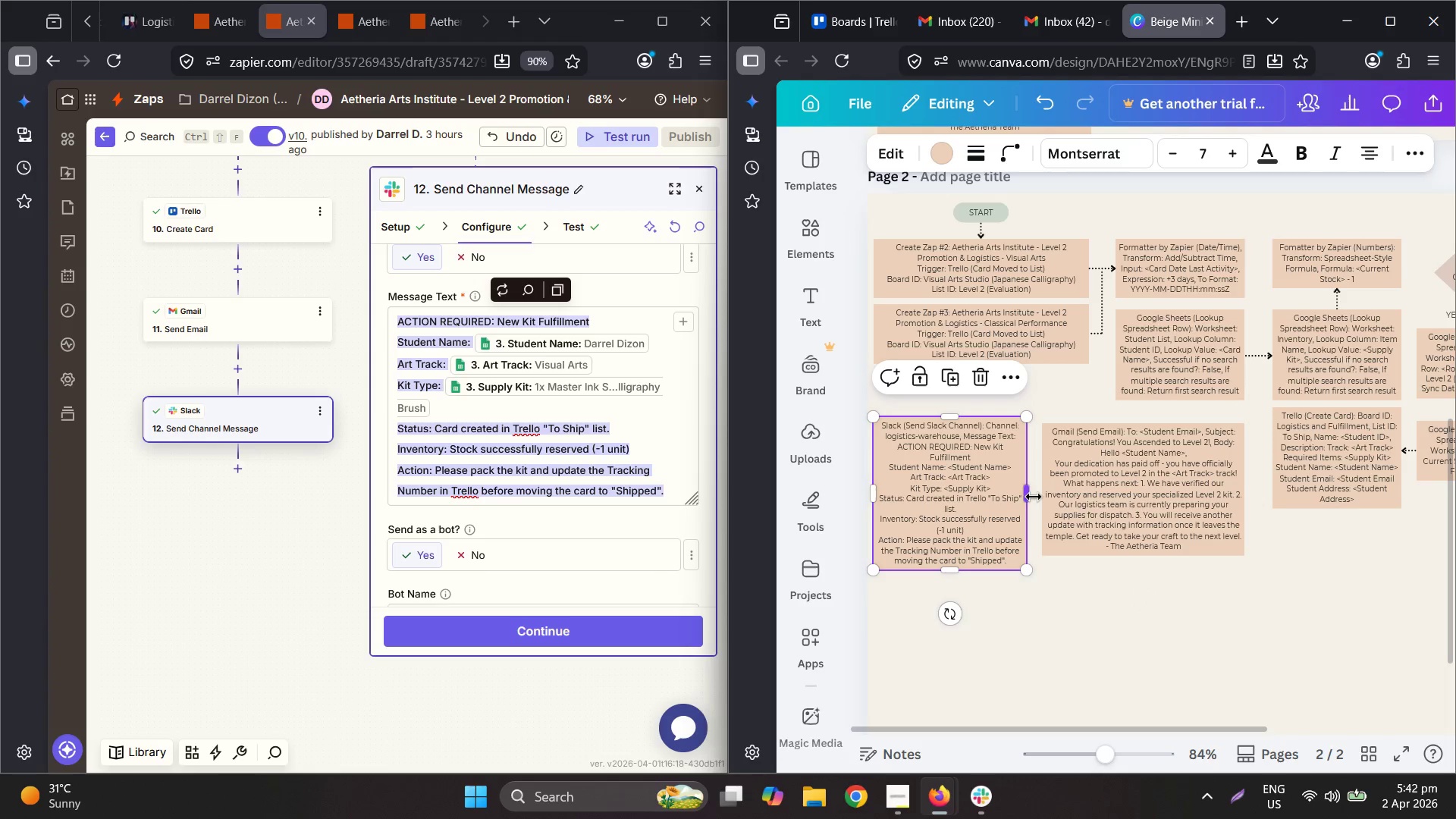 
left_click_drag(start_coordinate=[1030, 495], to_coordinate=[1040, 495])
 